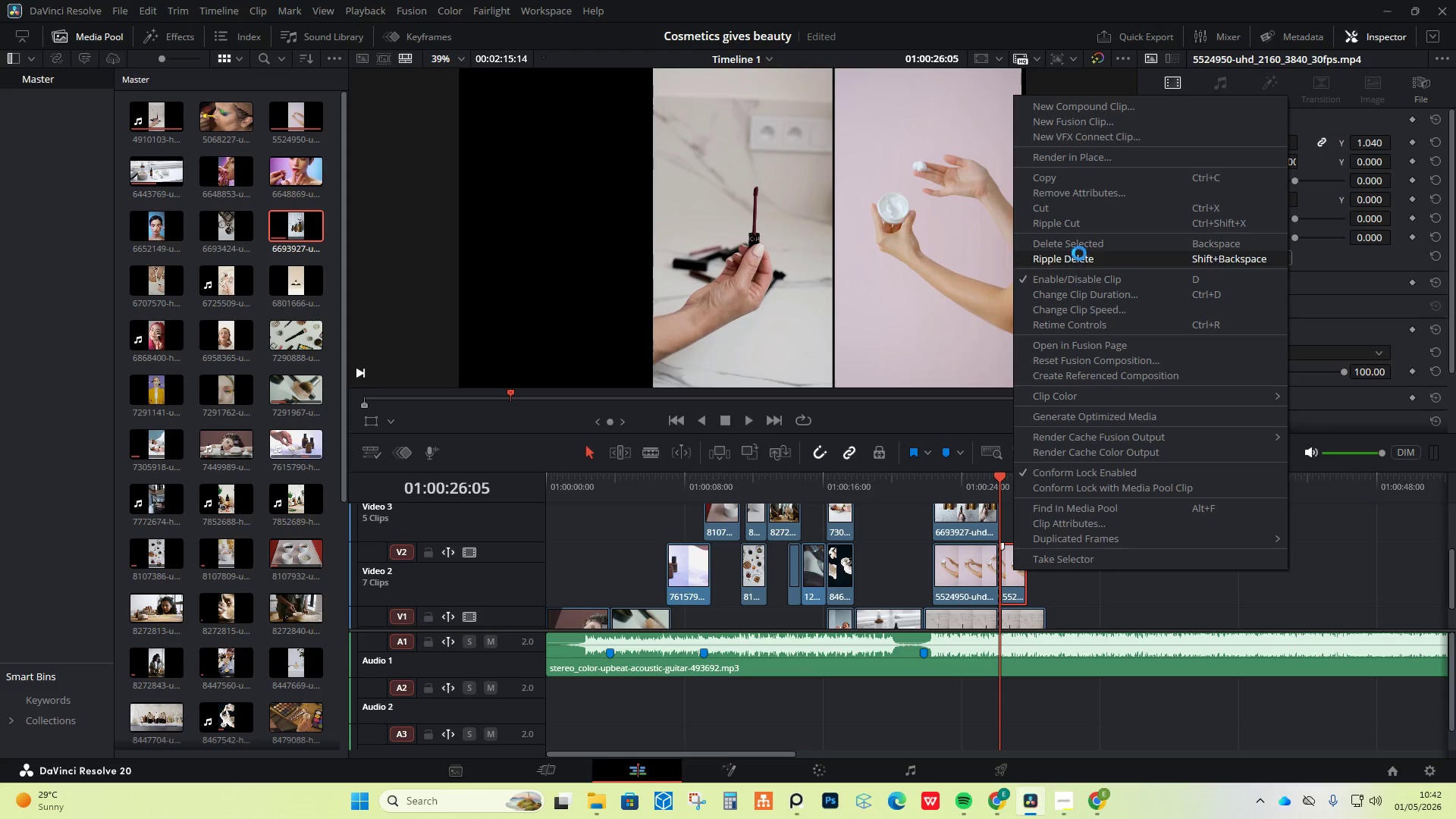 
left_click([1086, 245])
 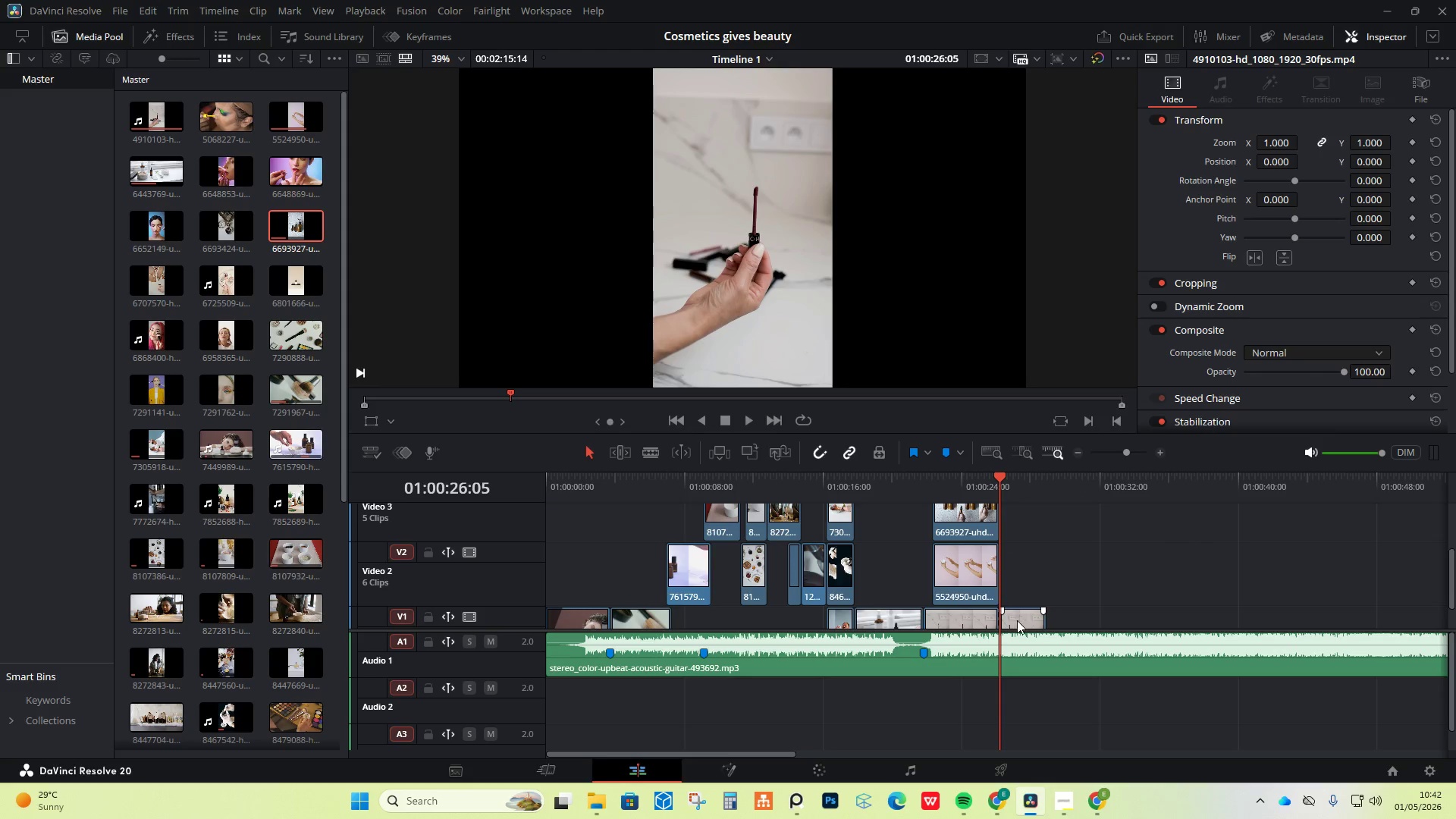 
left_click([1017, 620])
 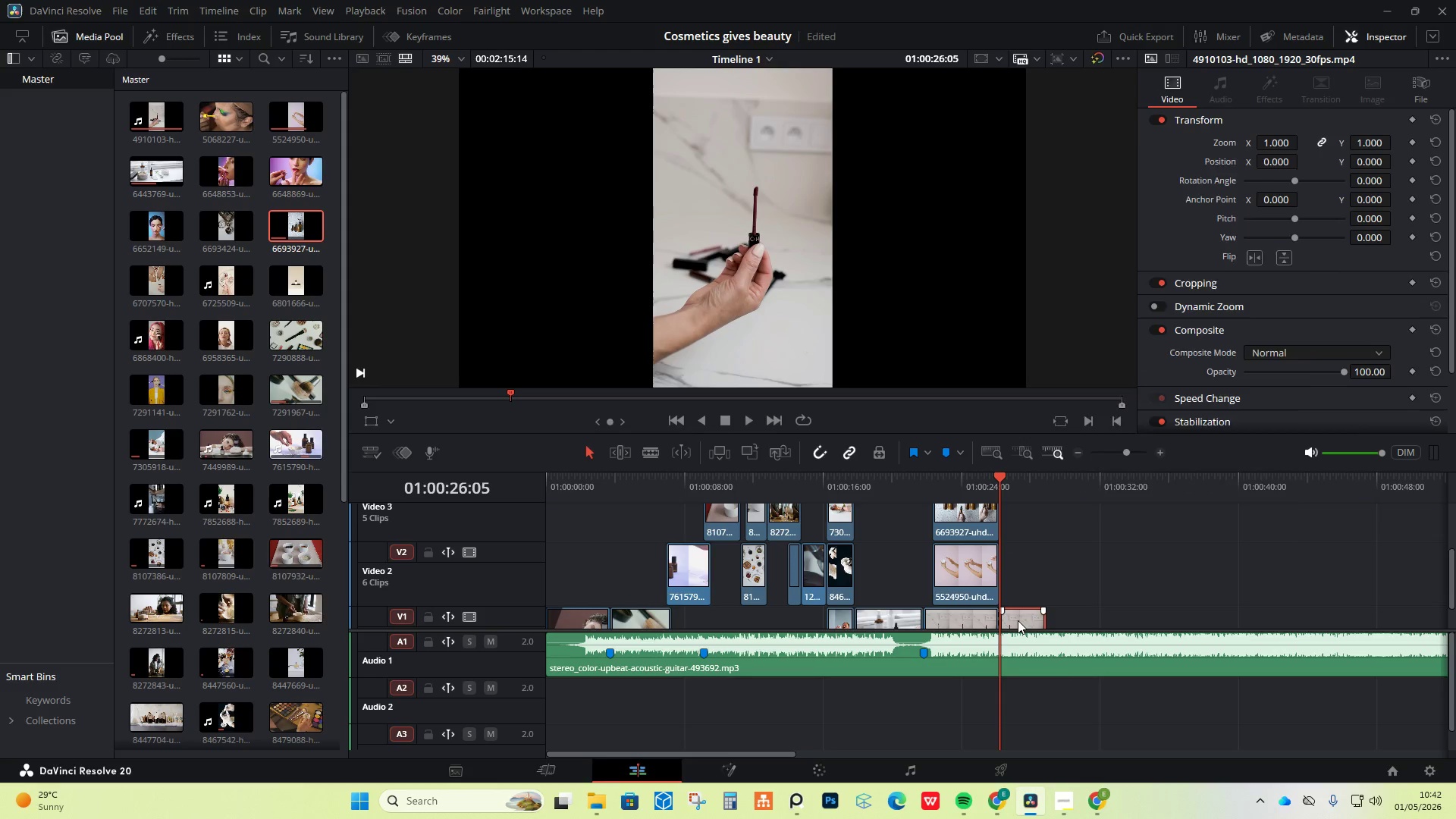 
right_click([1018, 620])
 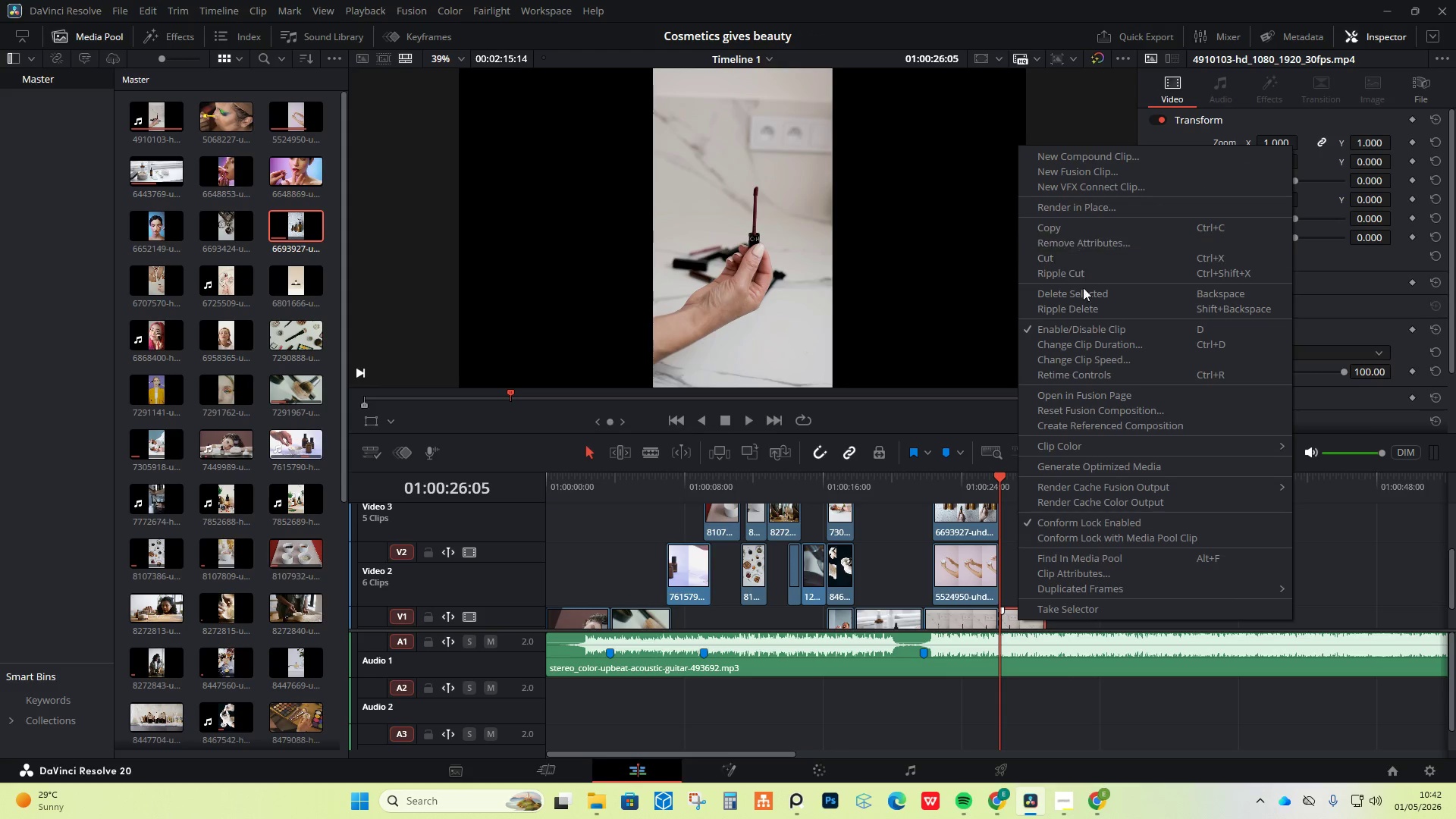 
left_click([1083, 292])
 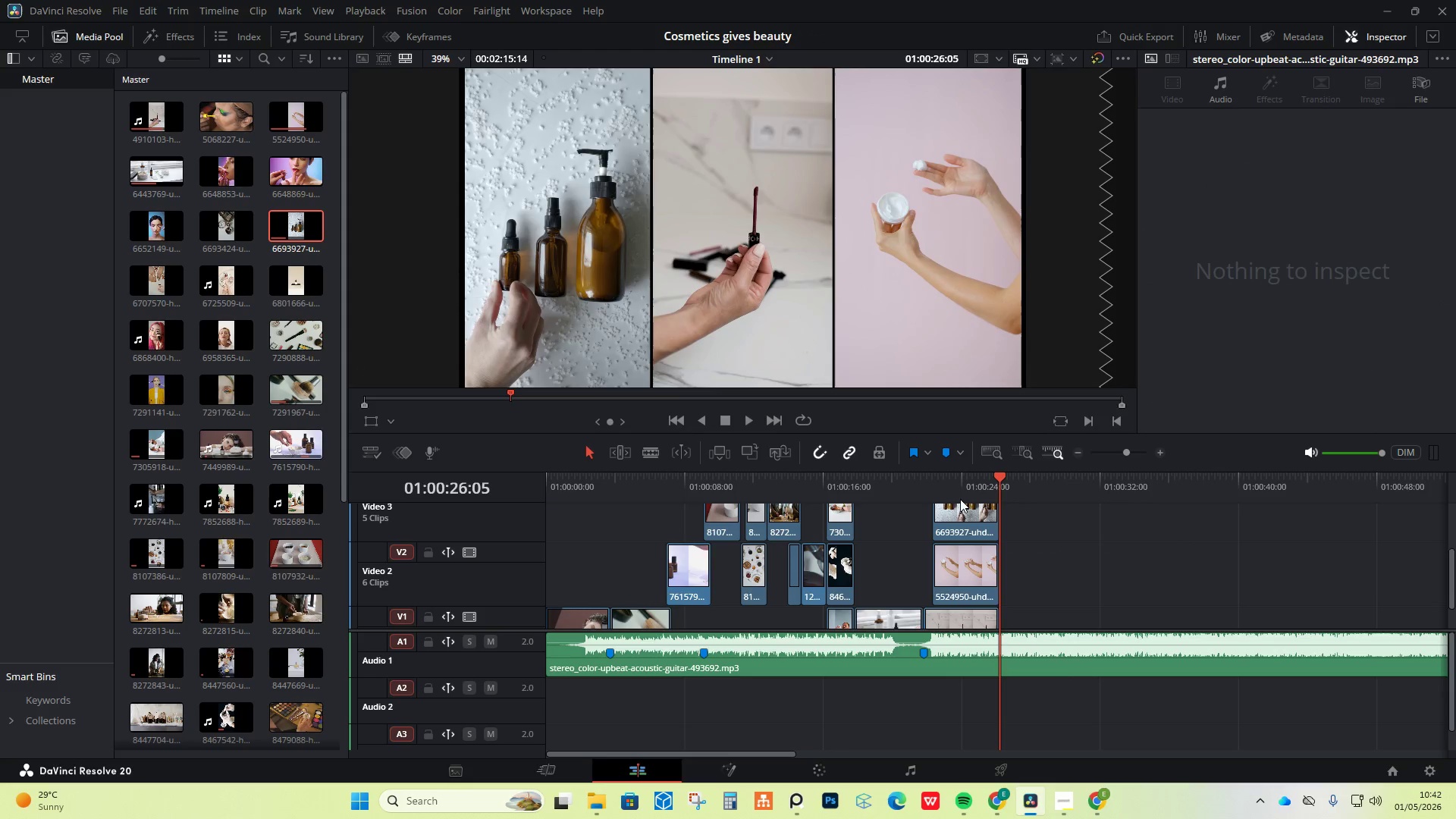 
left_click_drag(start_coordinate=[949, 475], to_coordinate=[1006, 472])
 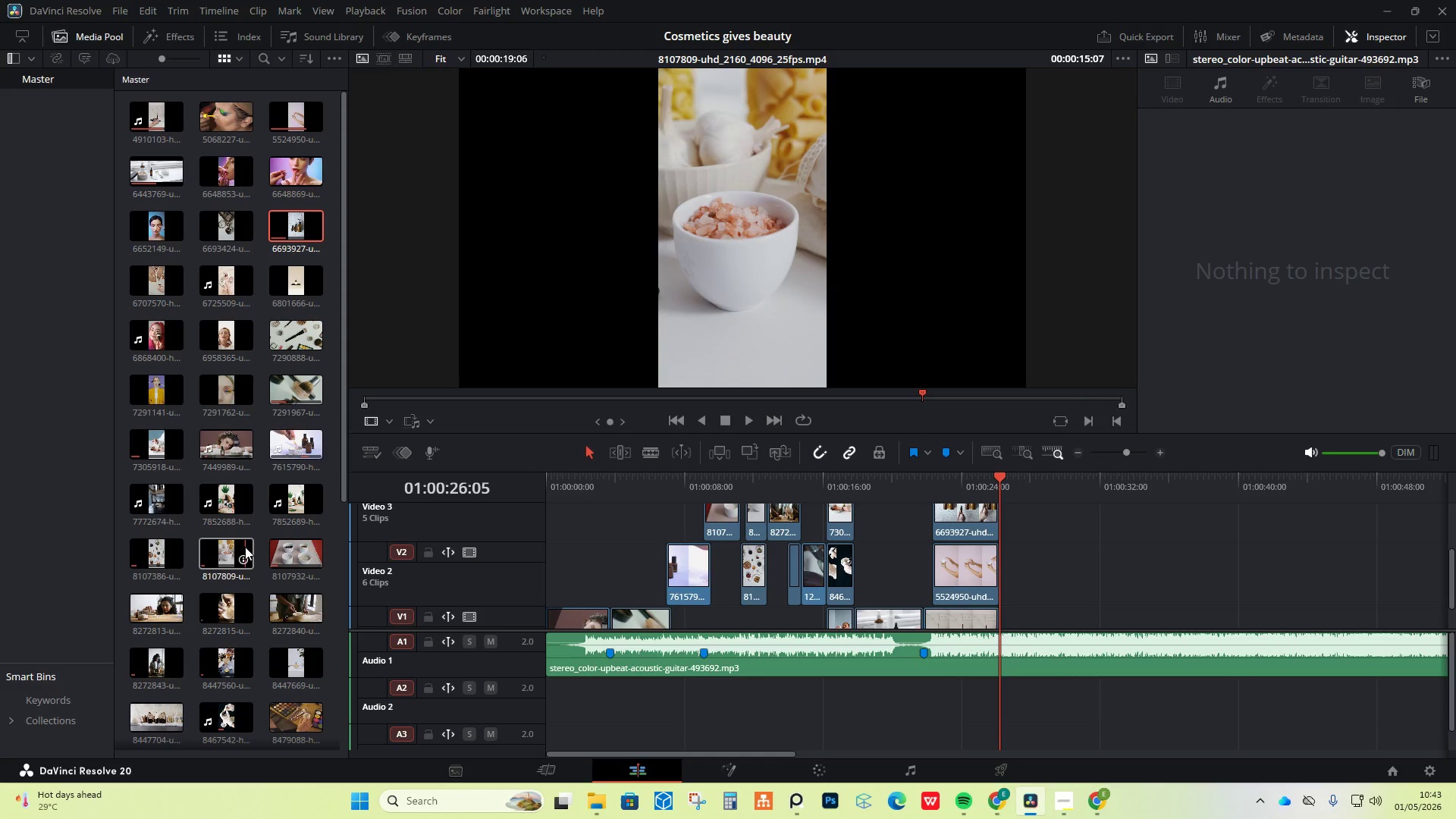 
wait(43.69)
 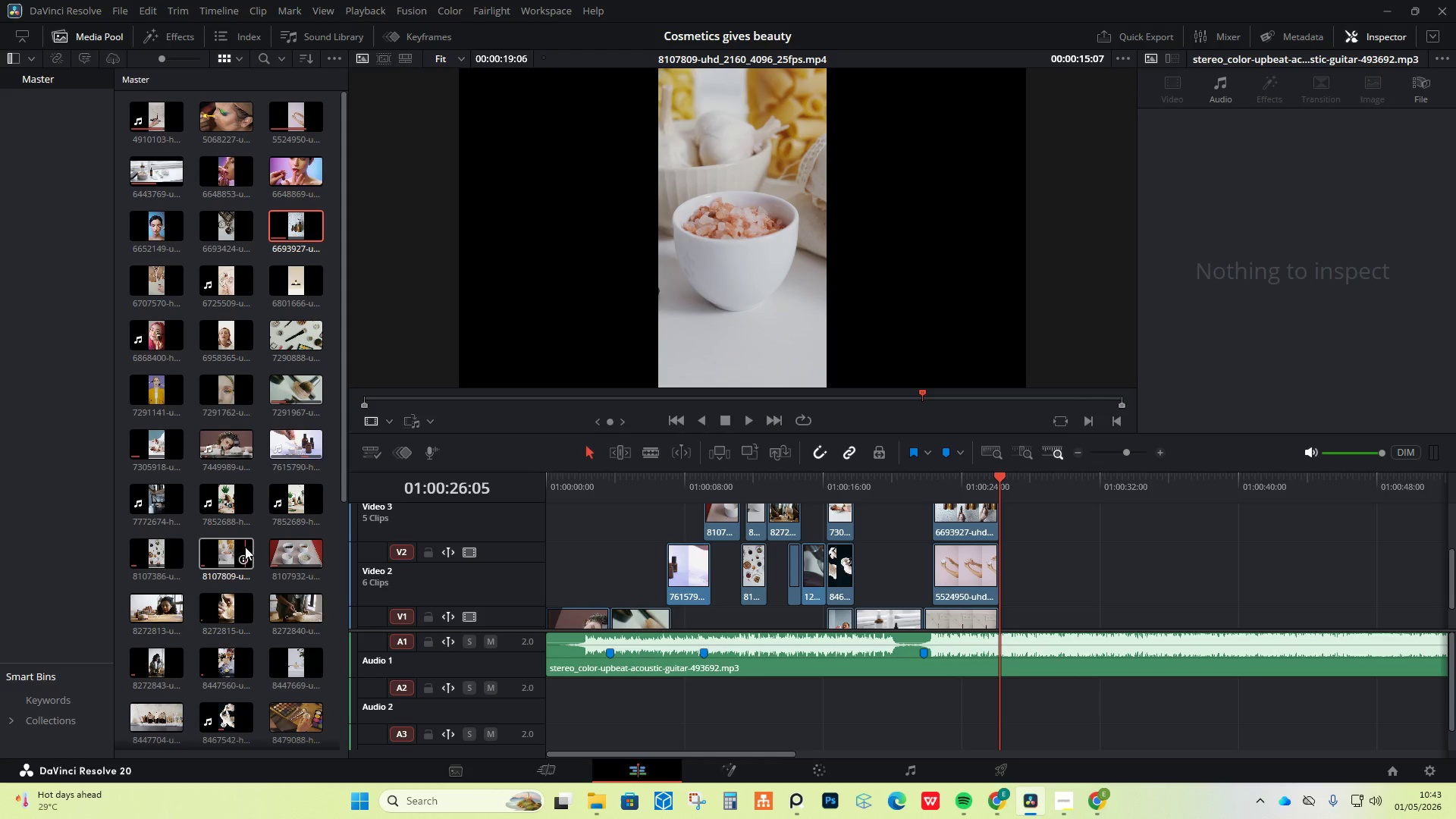 
mouse_move([239, 604])
 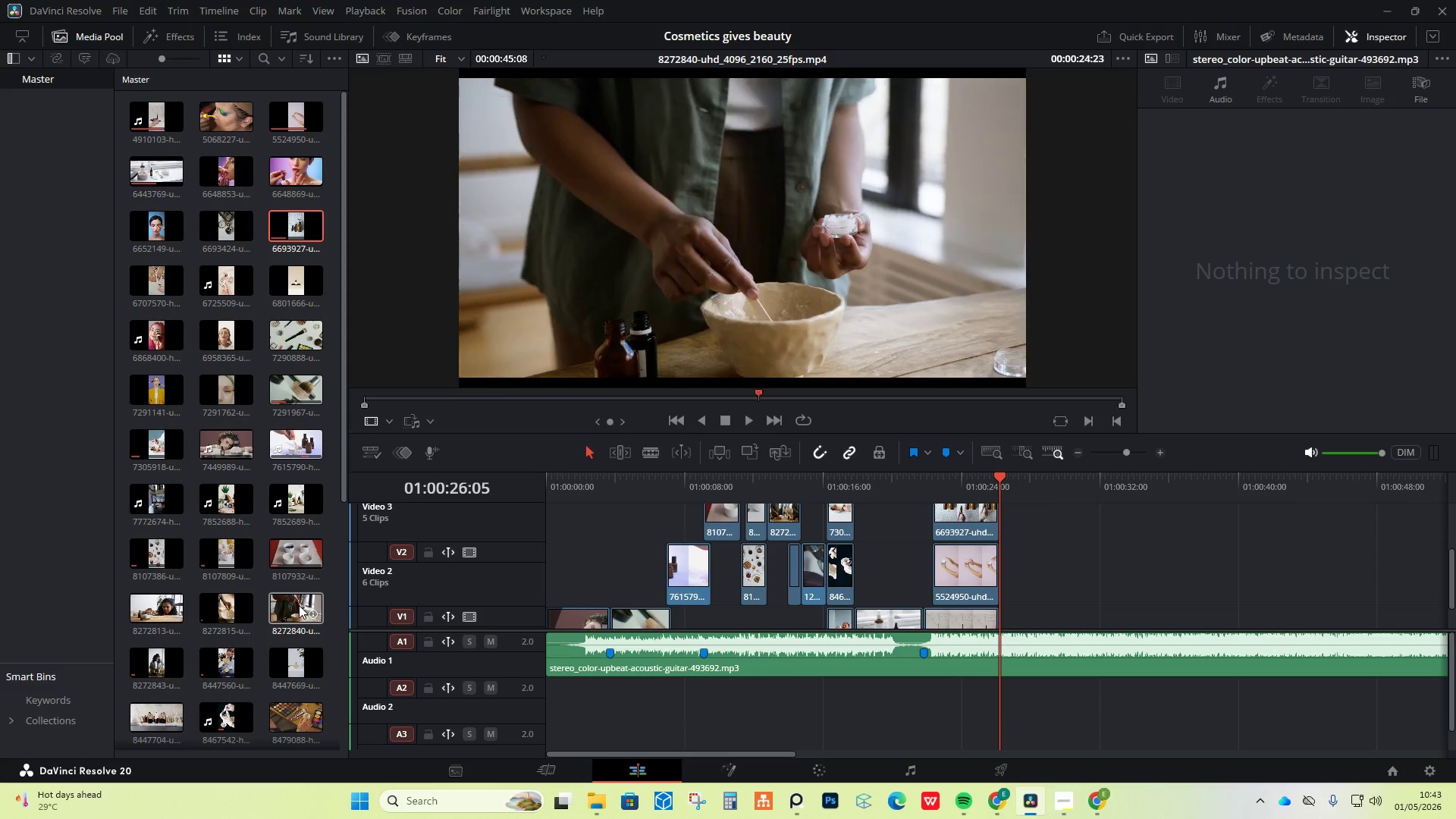 
mouse_move([319, 608])
 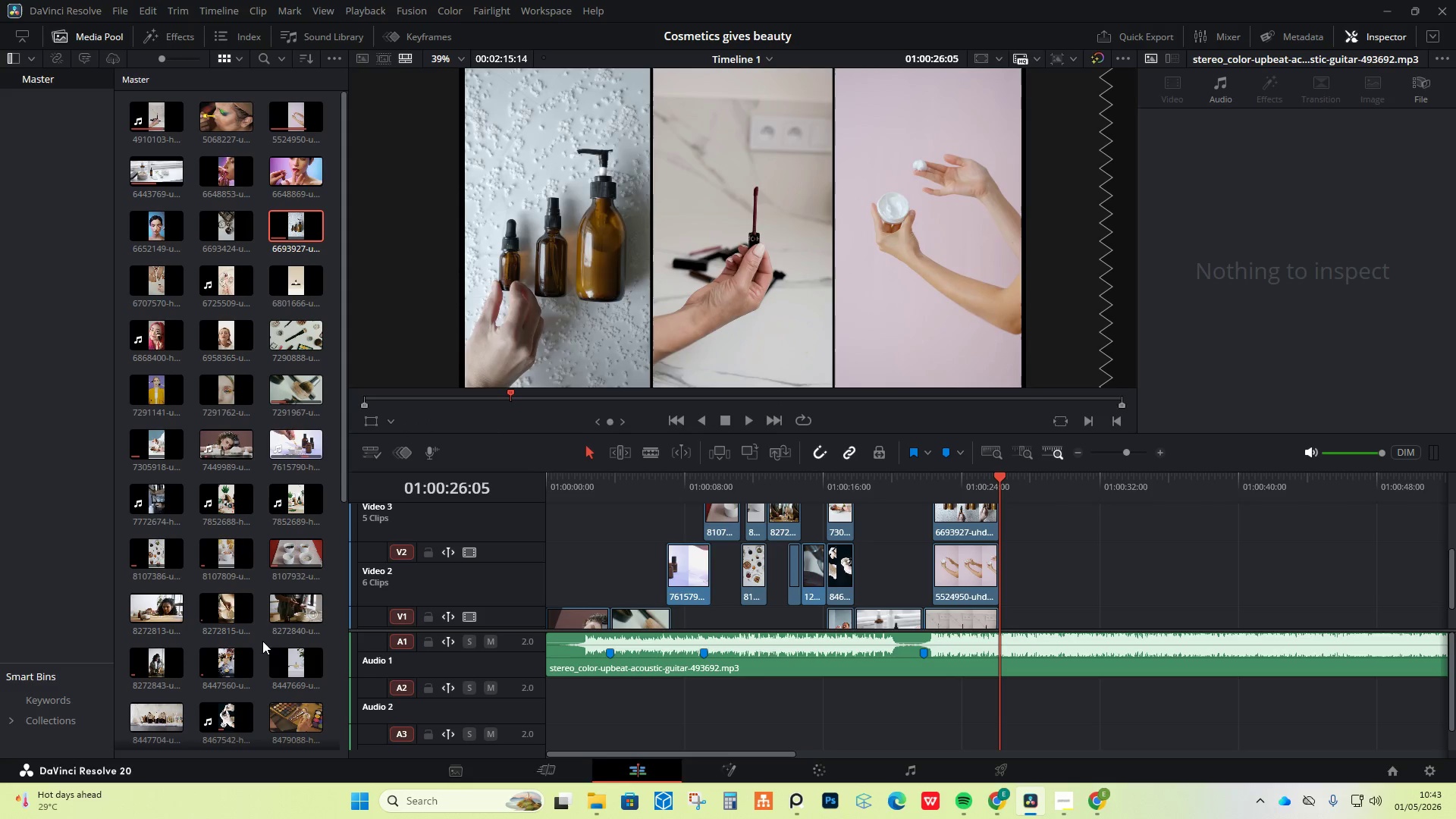 
scroll: coordinate [252, 646], scroll_direction: down, amount: 1.0
 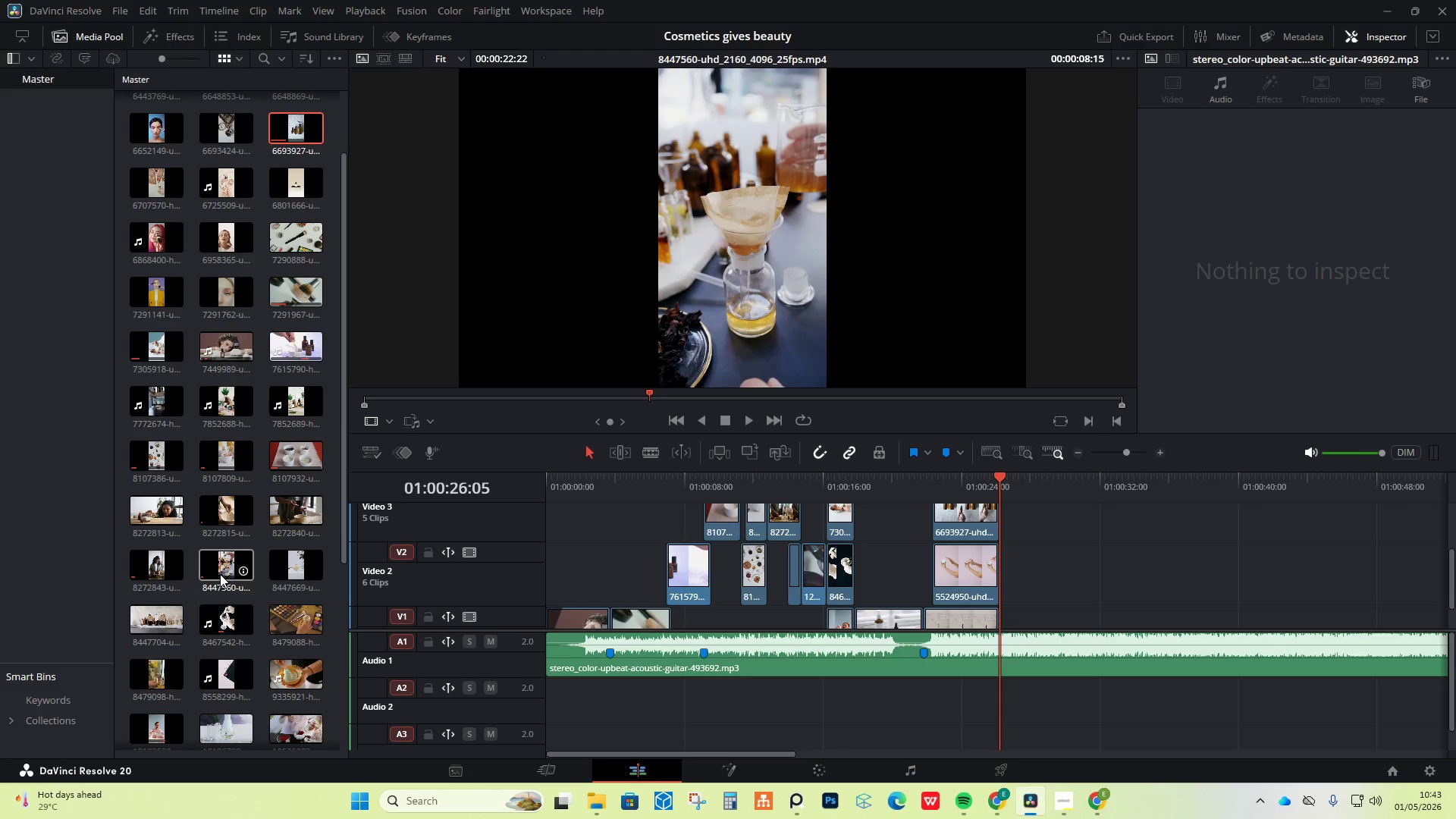 
left_click_drag(start_coordinate=[294, 573], to_coordinate=[1005, 574])
 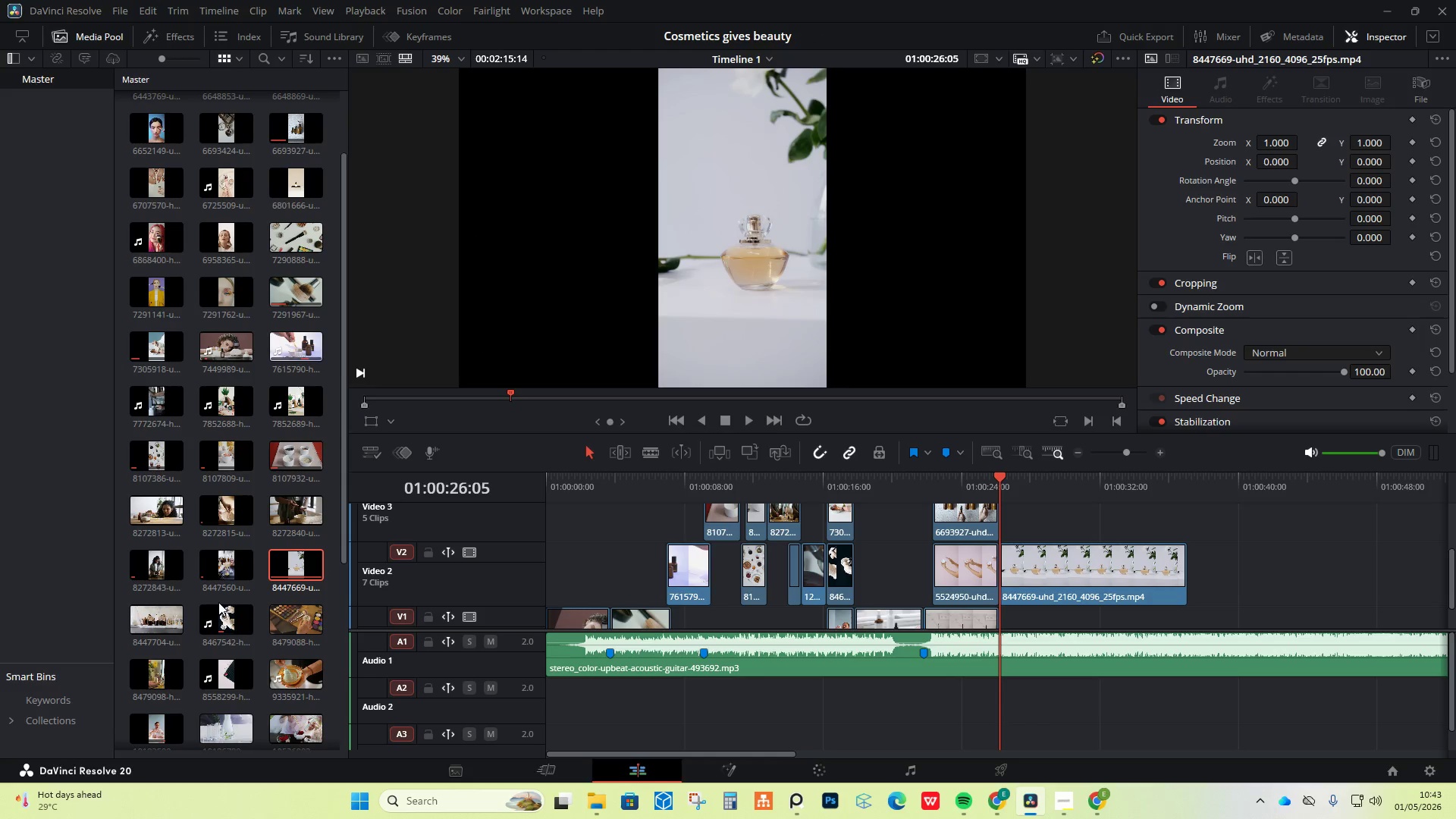 
mouse_move([152, 679])
 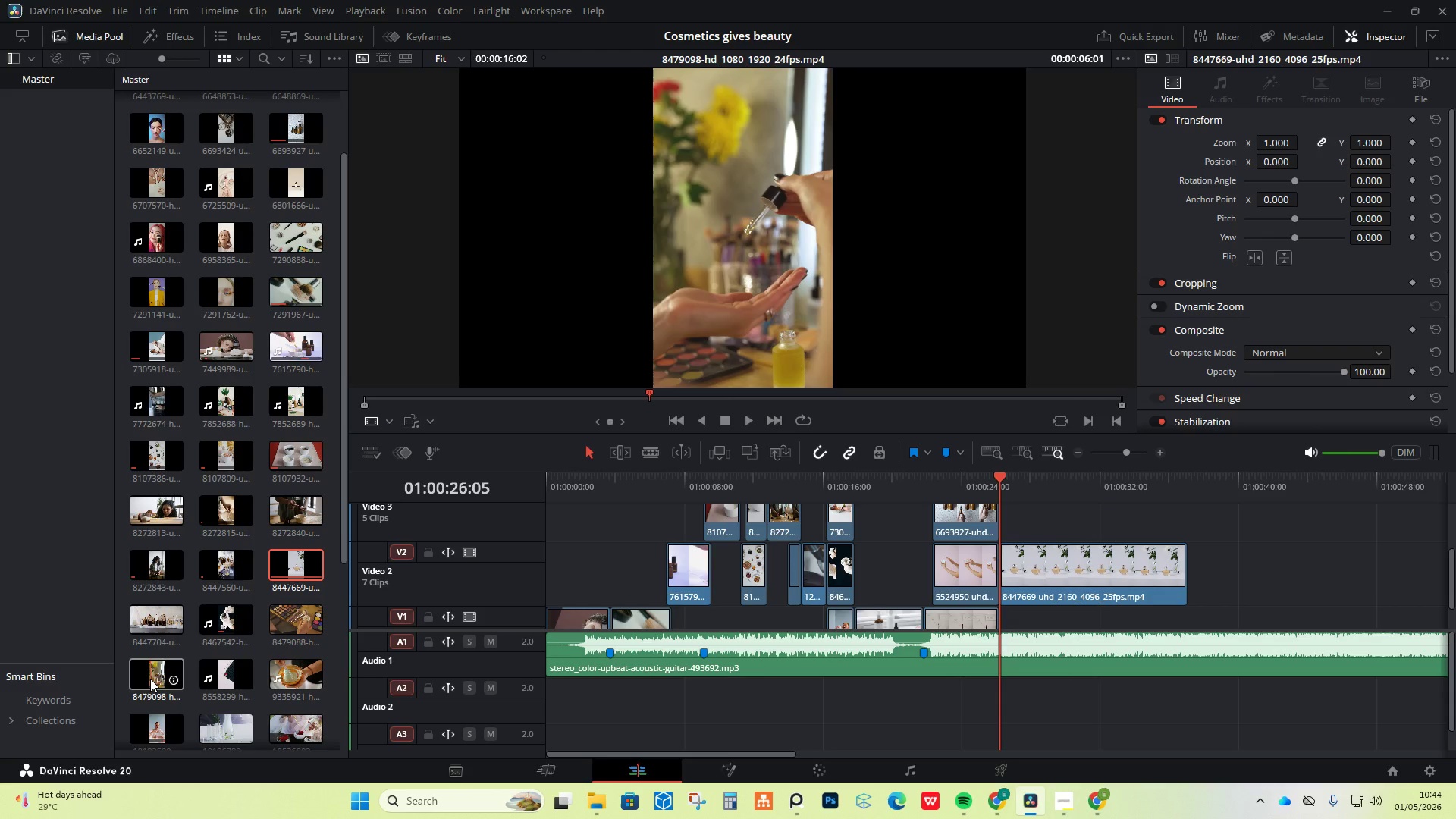 
wait(6.84)
 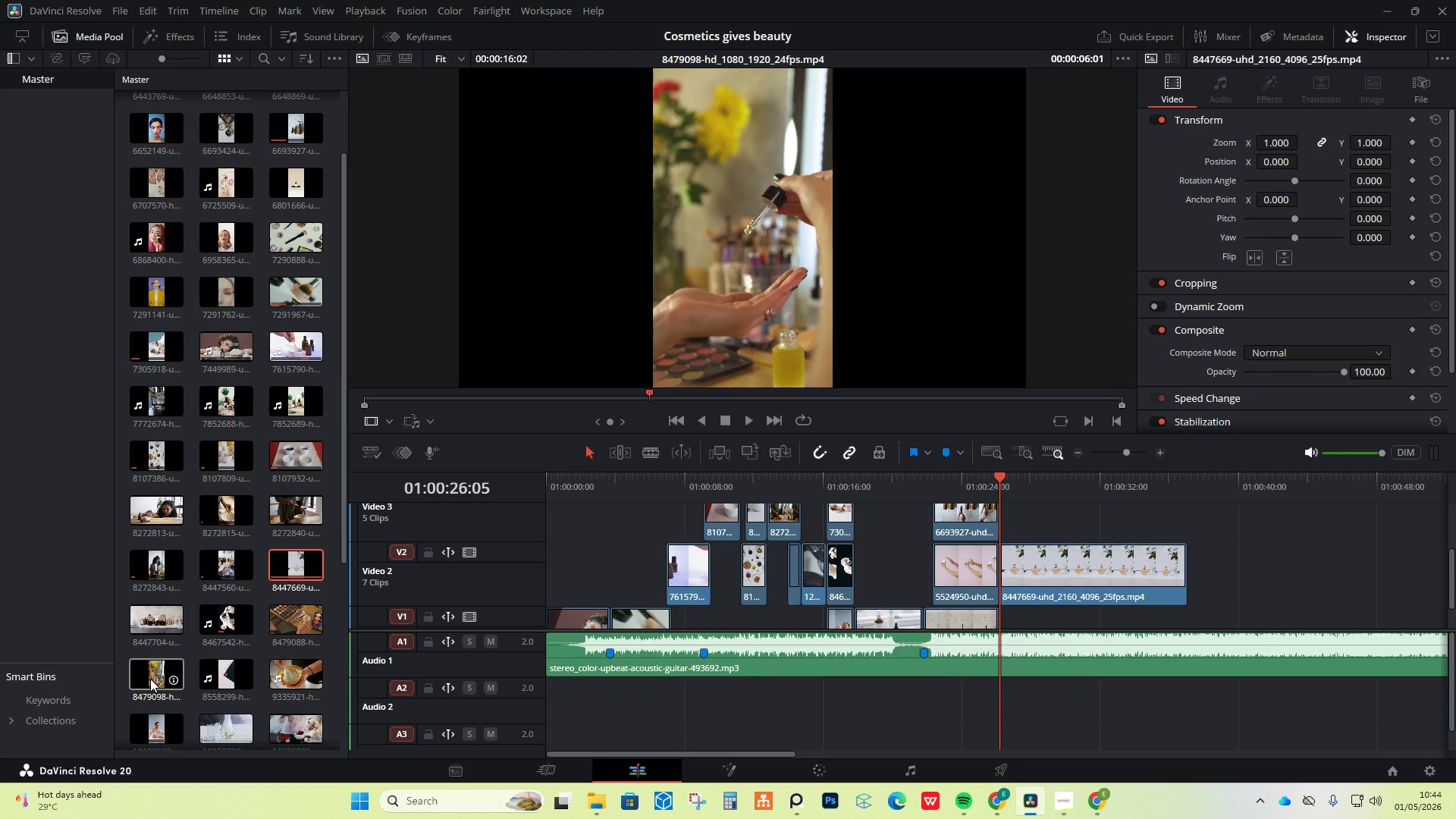 
mouse_move([134, 255])
 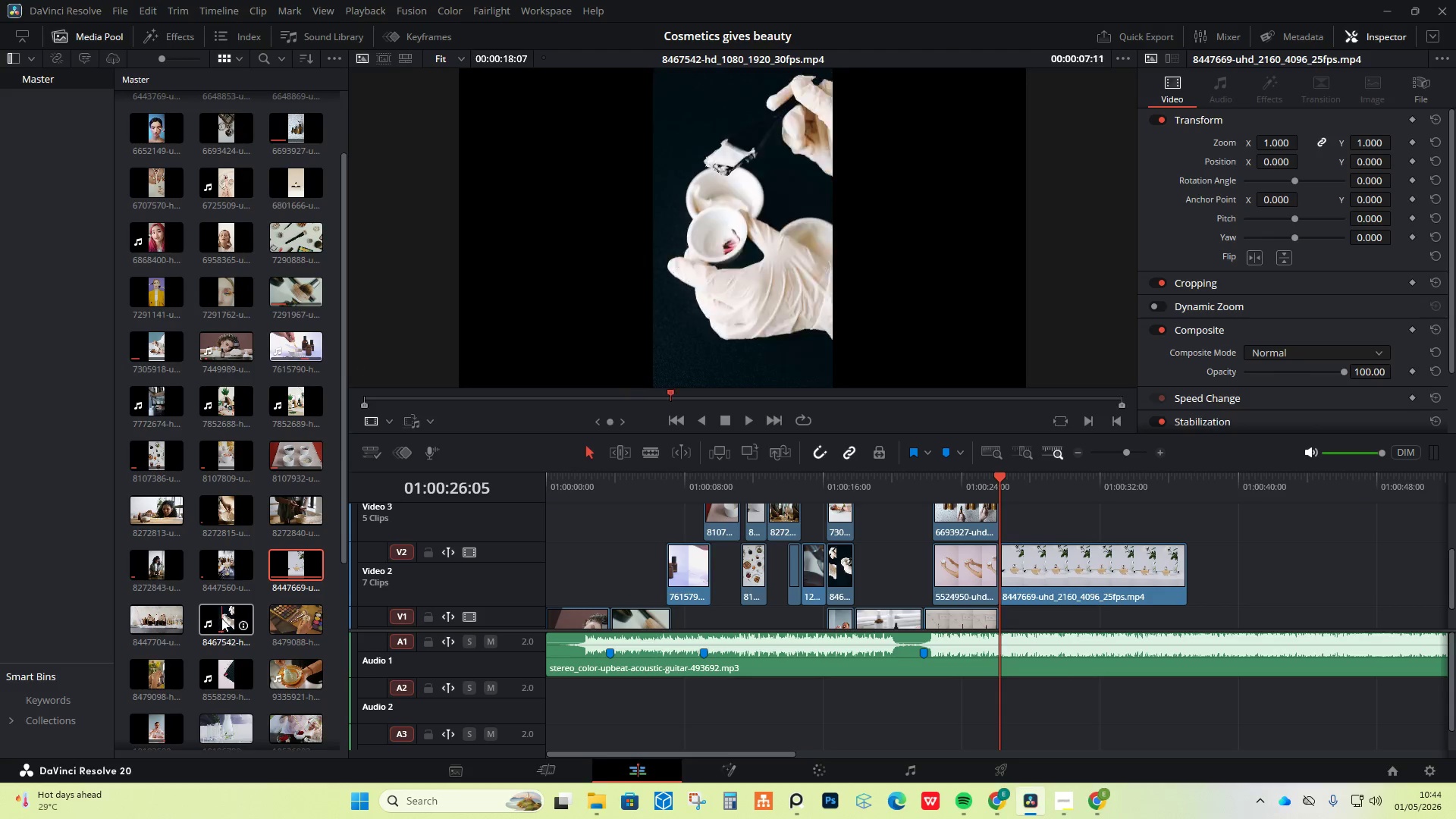 
scroll: coordinate [219, 625], scroll_direction: down, amount: 1.0
 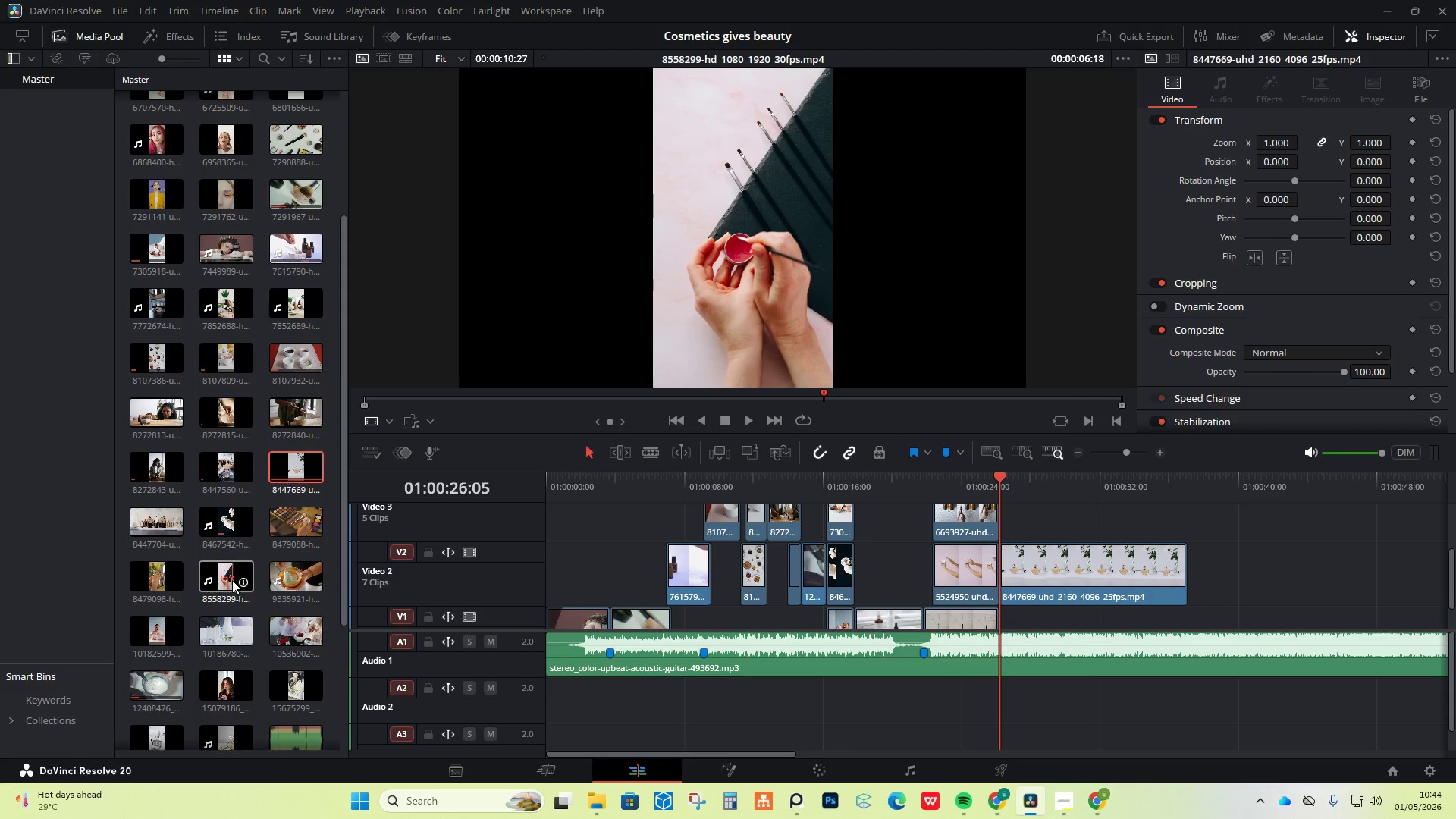 
left_click_drag(start_coordinate=[232, 580], to_coordinate=[1015, 539])
 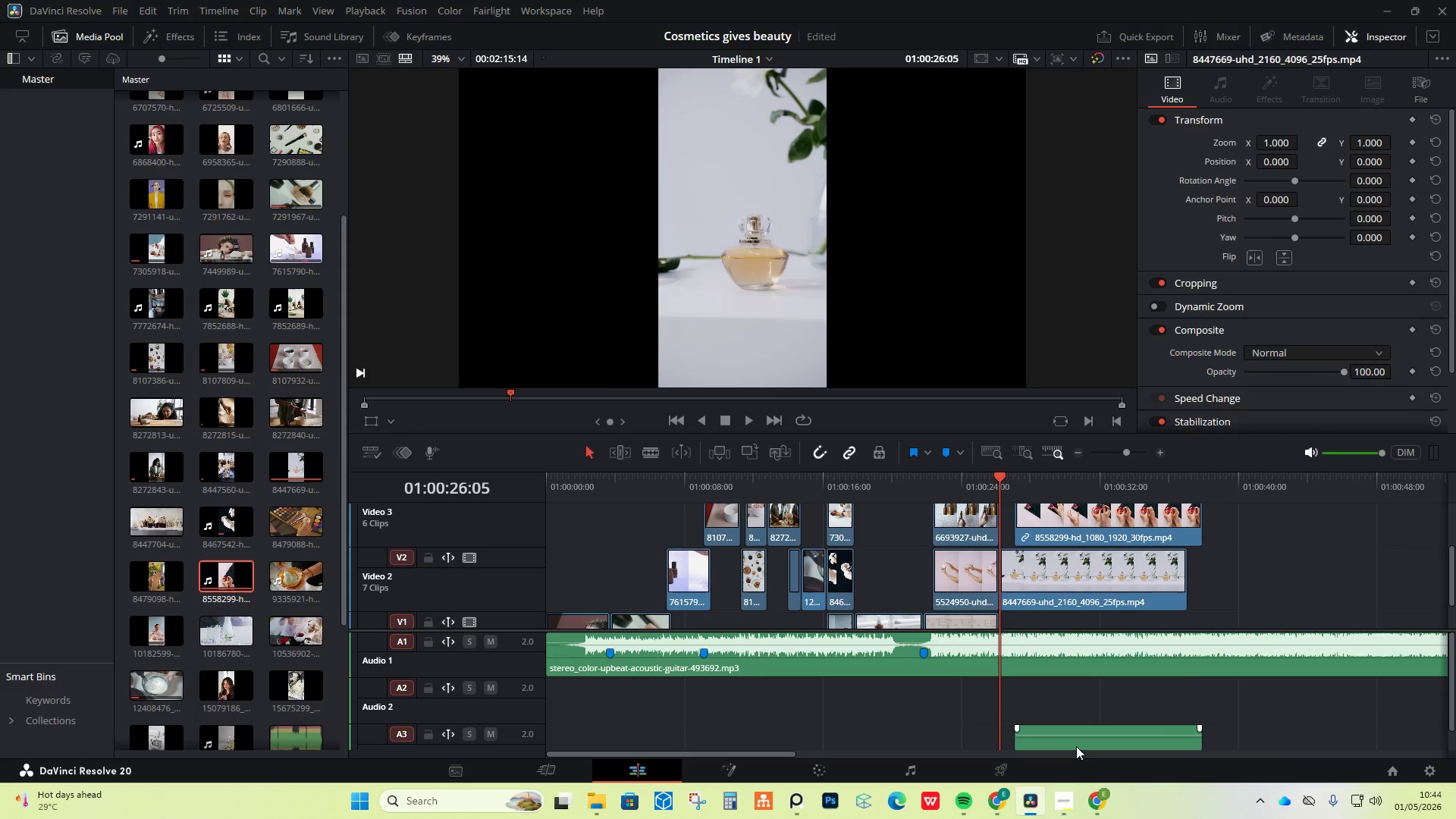 
left_click([1076, 746])
 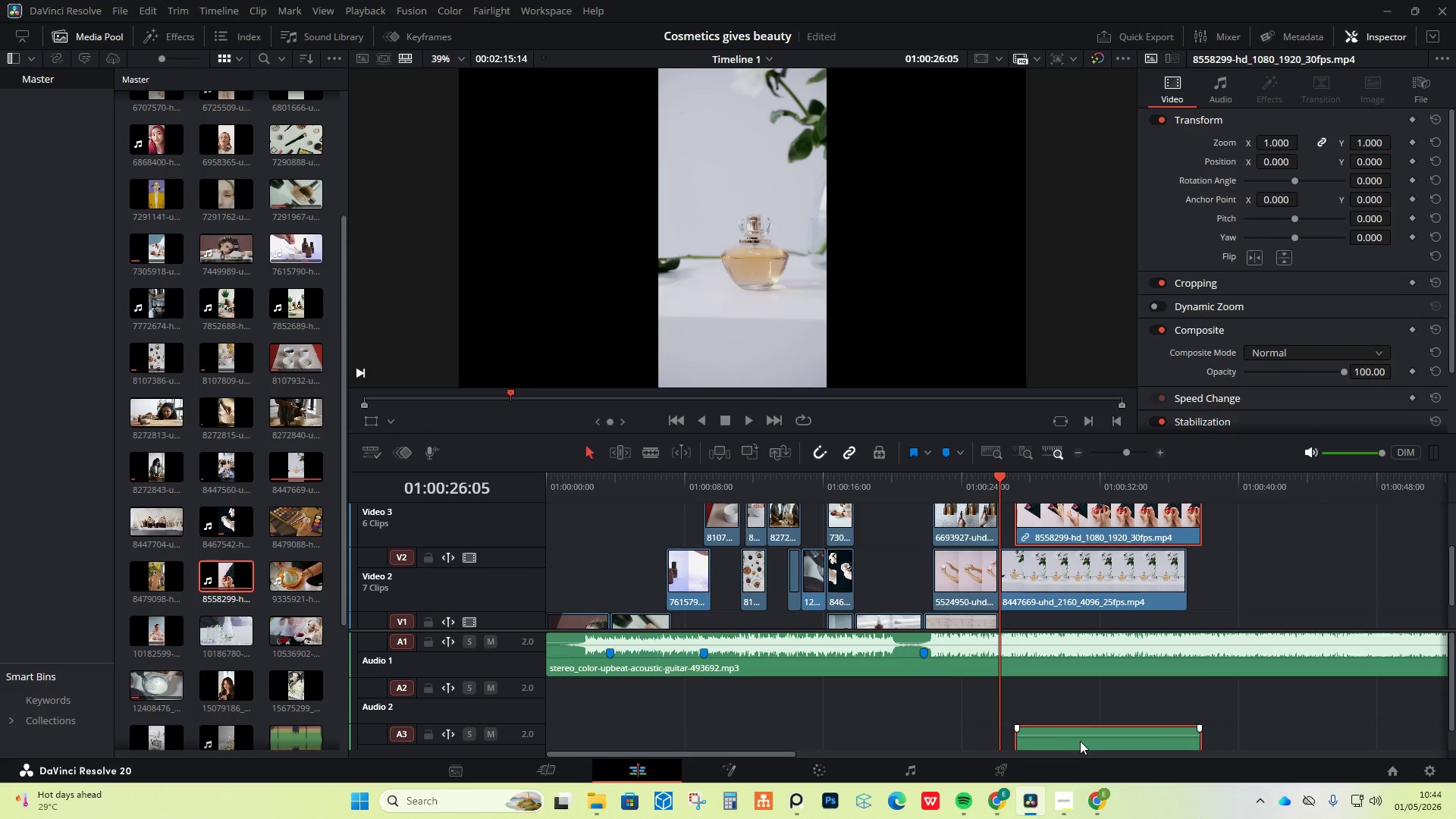 
right_click([1080, 741])
 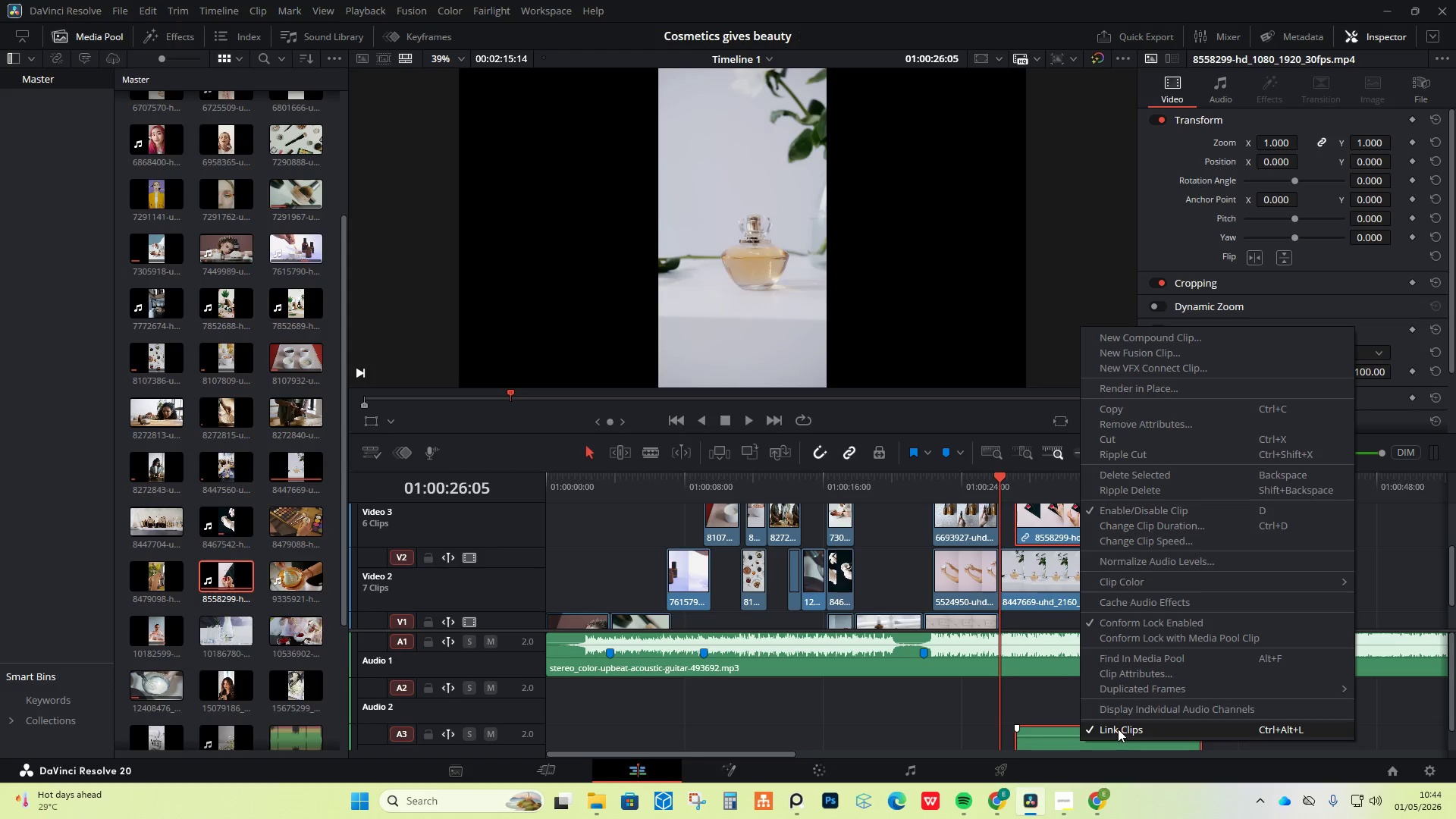 
left_click([1118, 729])
 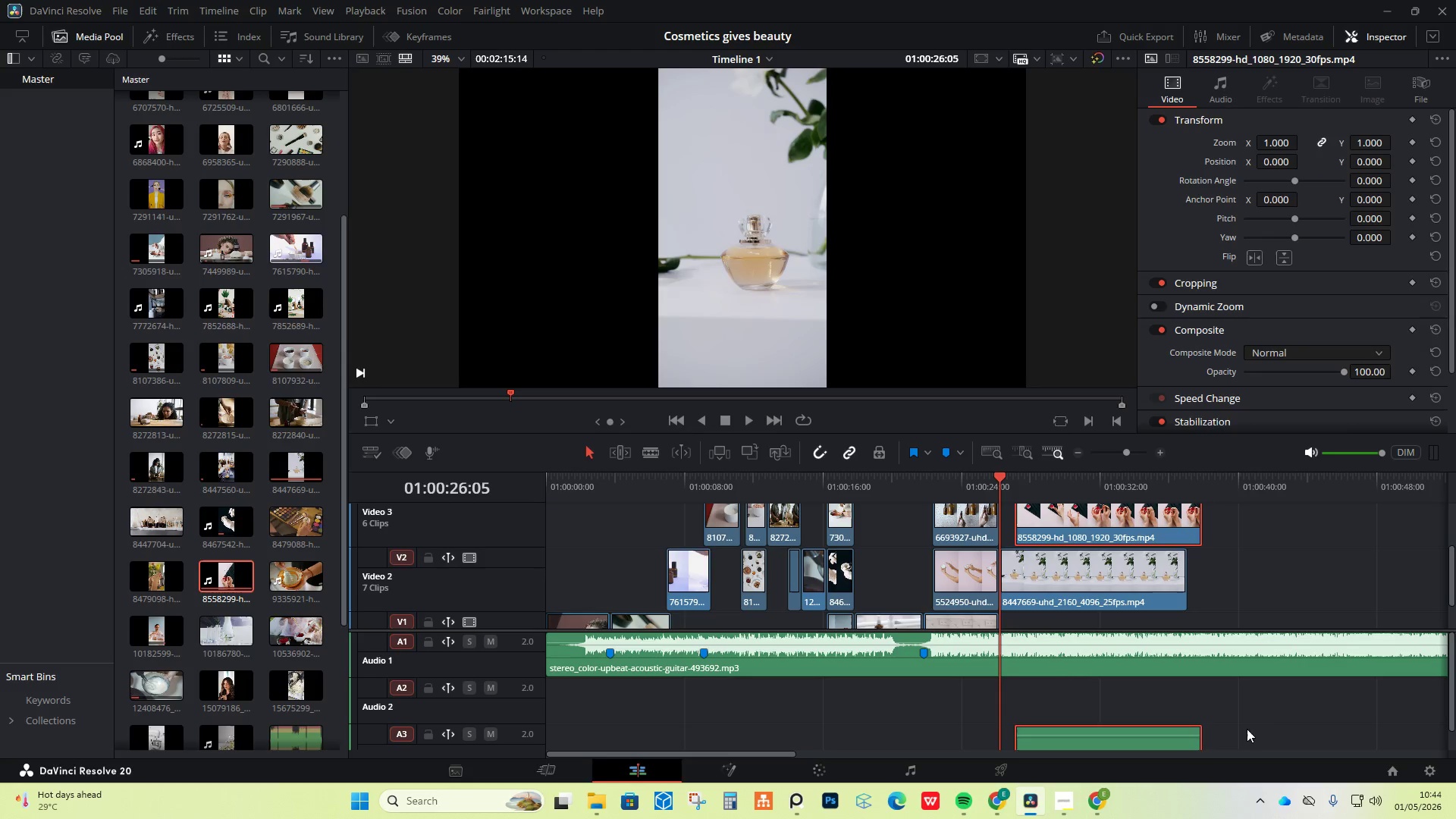 
left_click([1269, 724])
 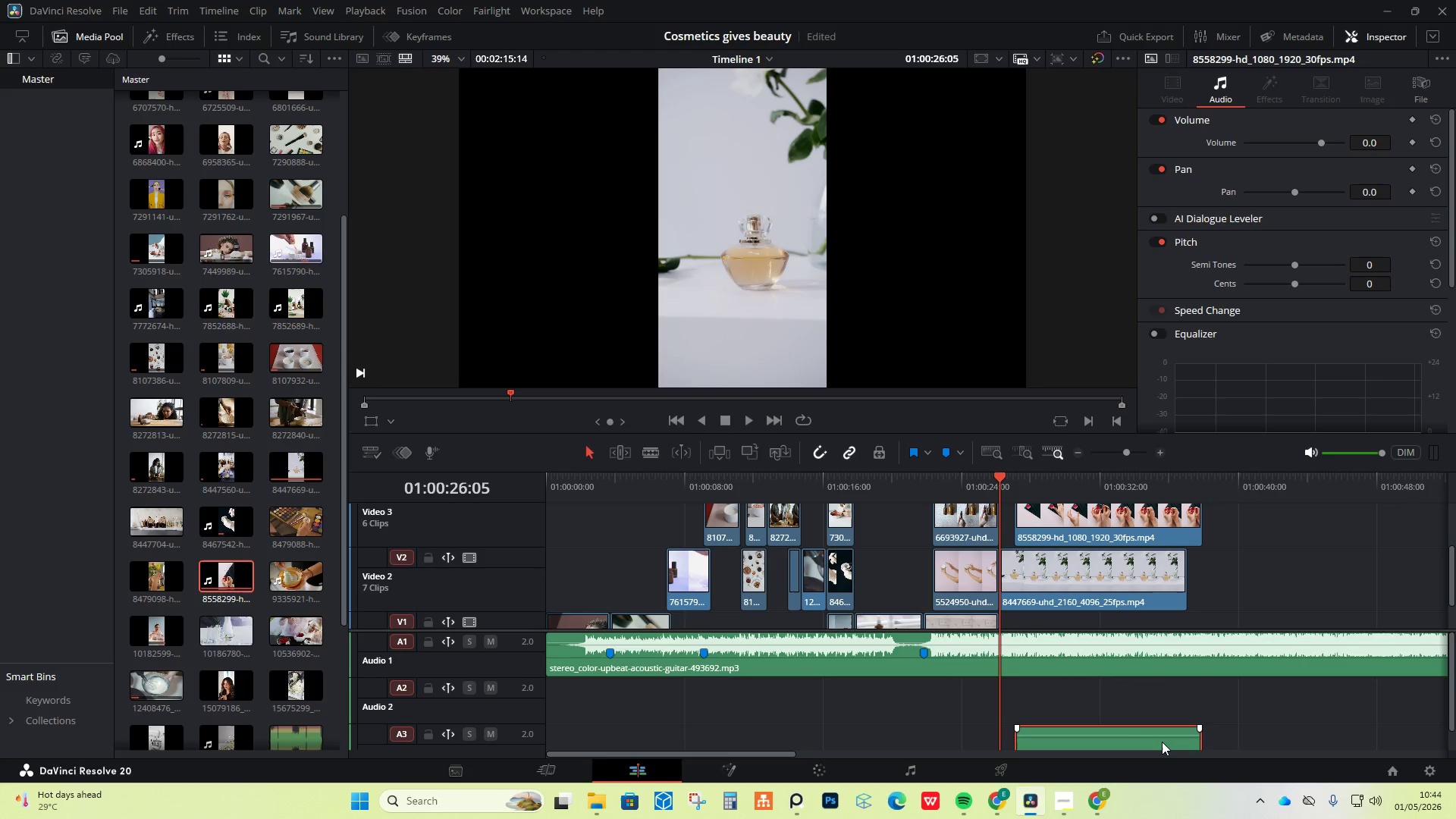 
right_click([1162, 742])
 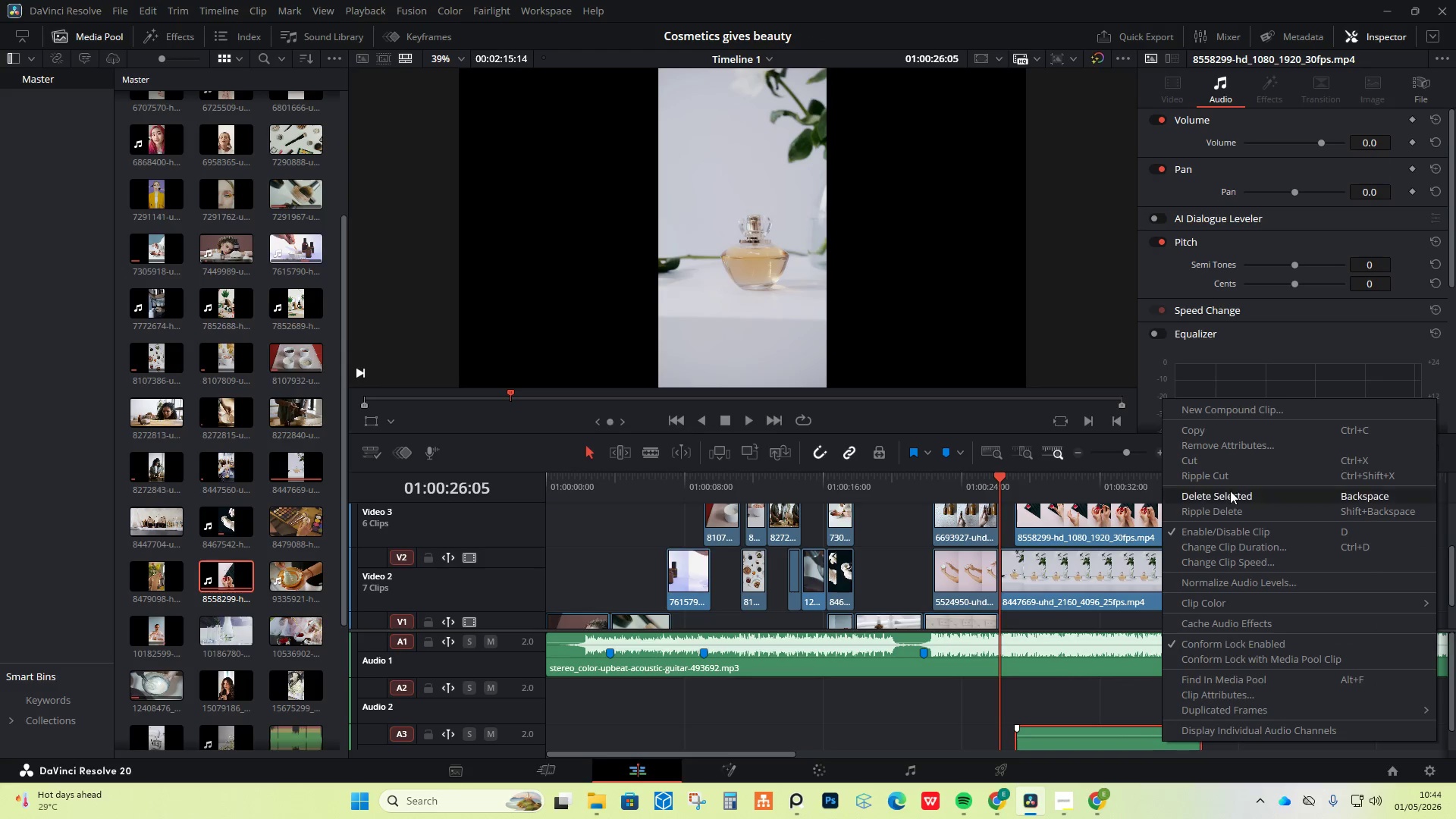 
left_click([1230, 491])
 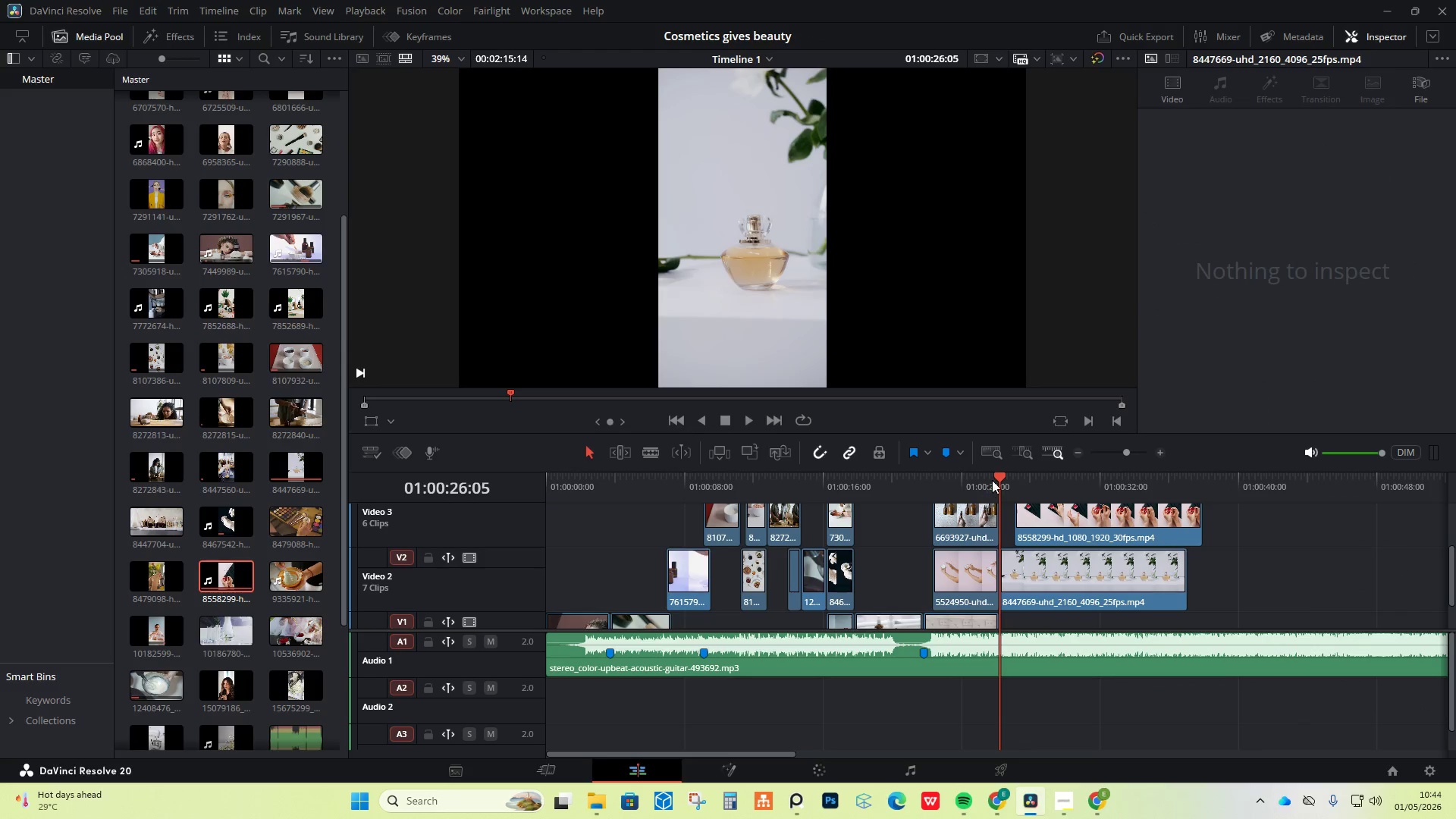 
left_click_drag(start_coordinate=[996, 474], to_coordinate=[1016, 472])
 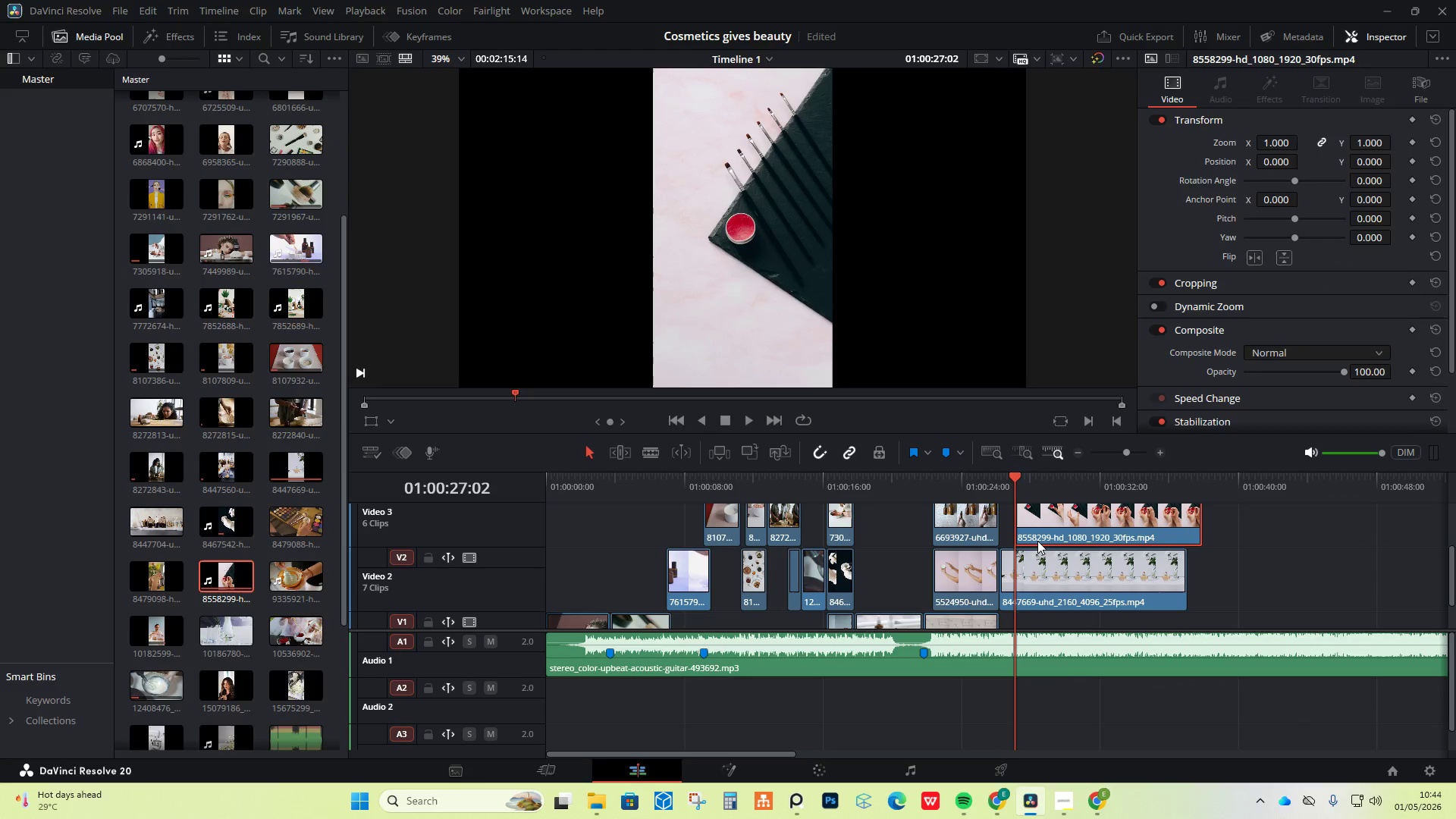 
left_click([1037, 541])
 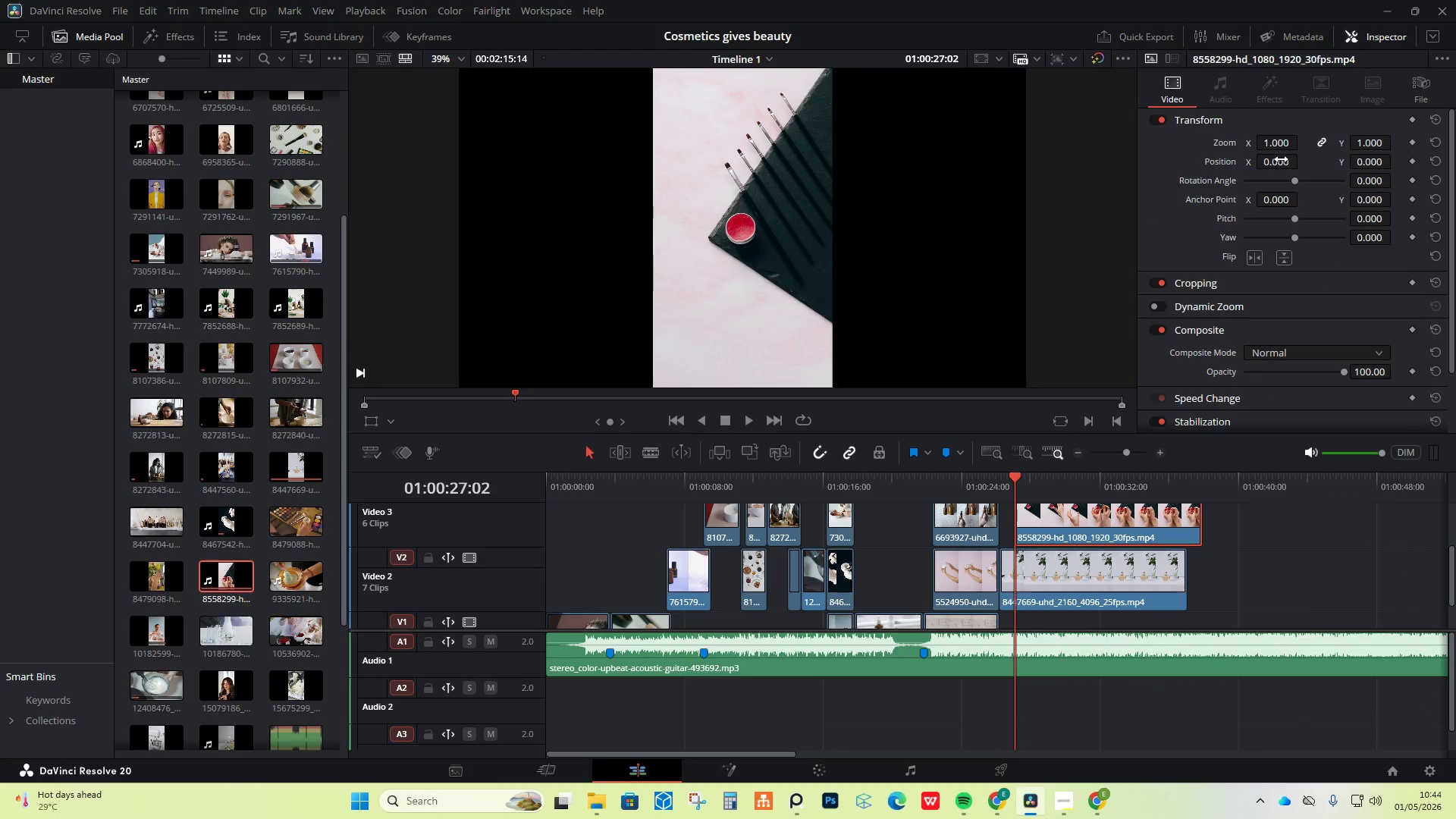 
left_click_drag(start_coordinate=[1281, 163], to_coordinate=[509, 410])
 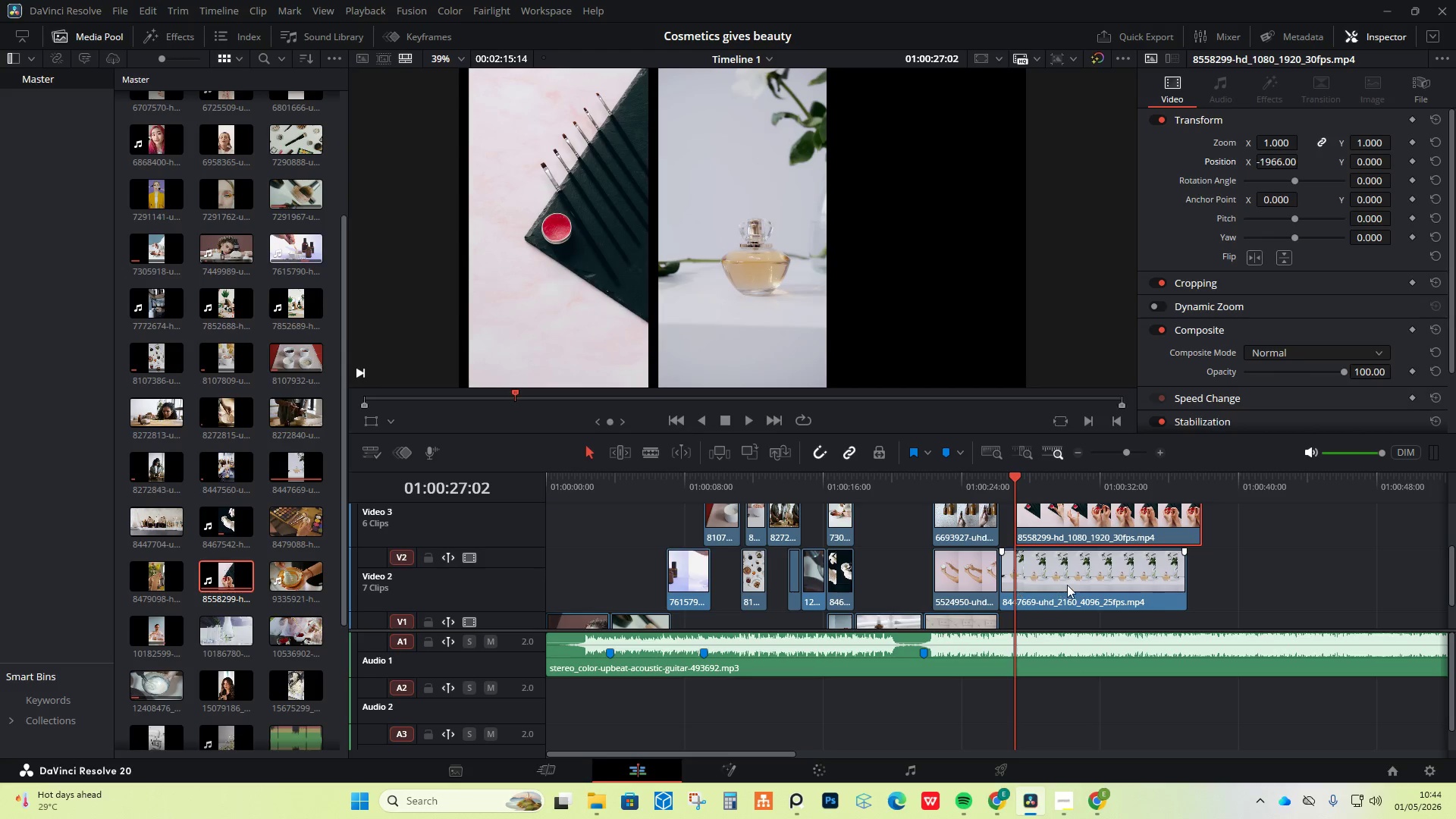 
left_click([1074, 587])
 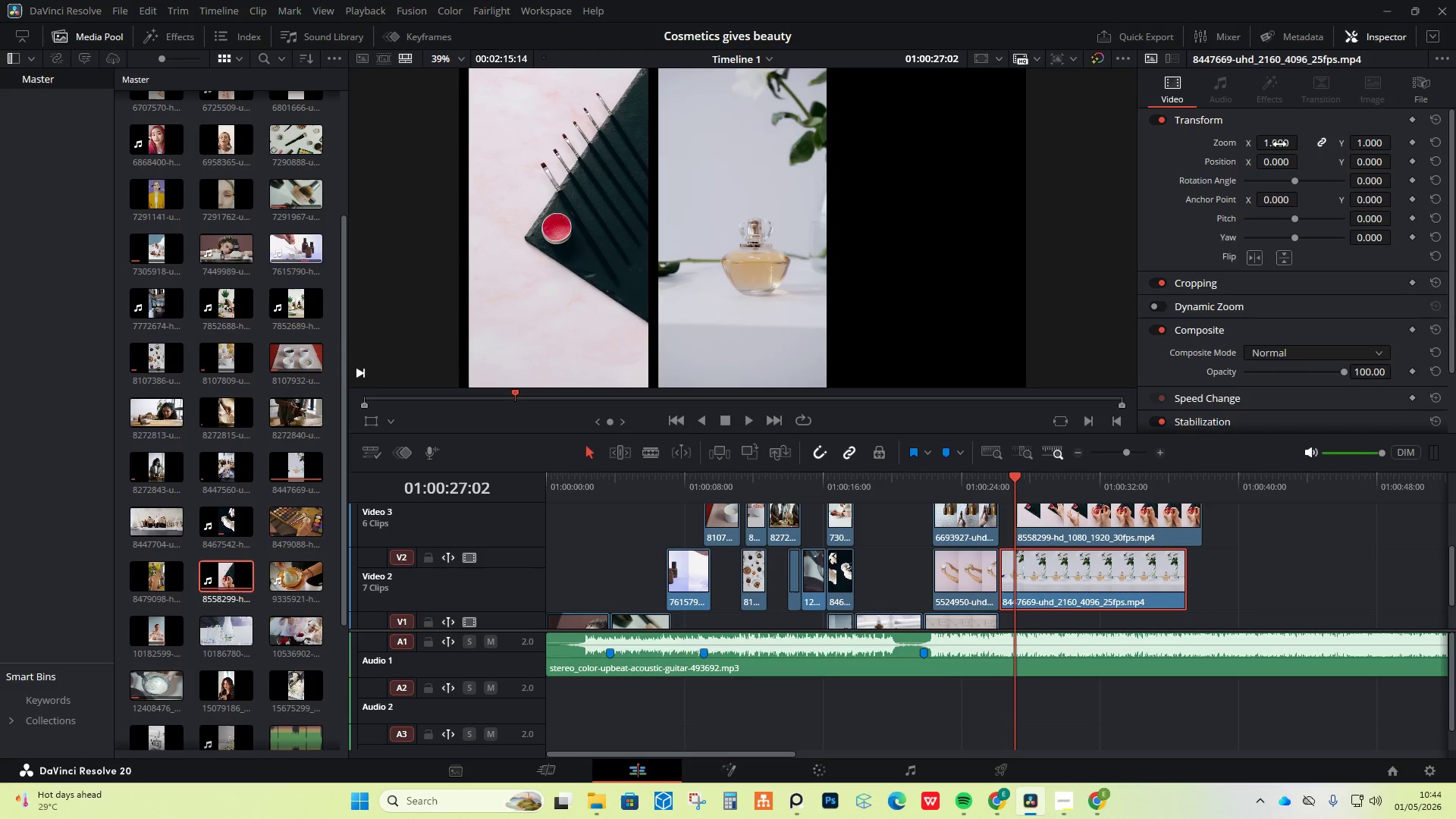 
left_click_drag(start_coordinate=[1279, 144], to_coordinate=[1289, 144])
 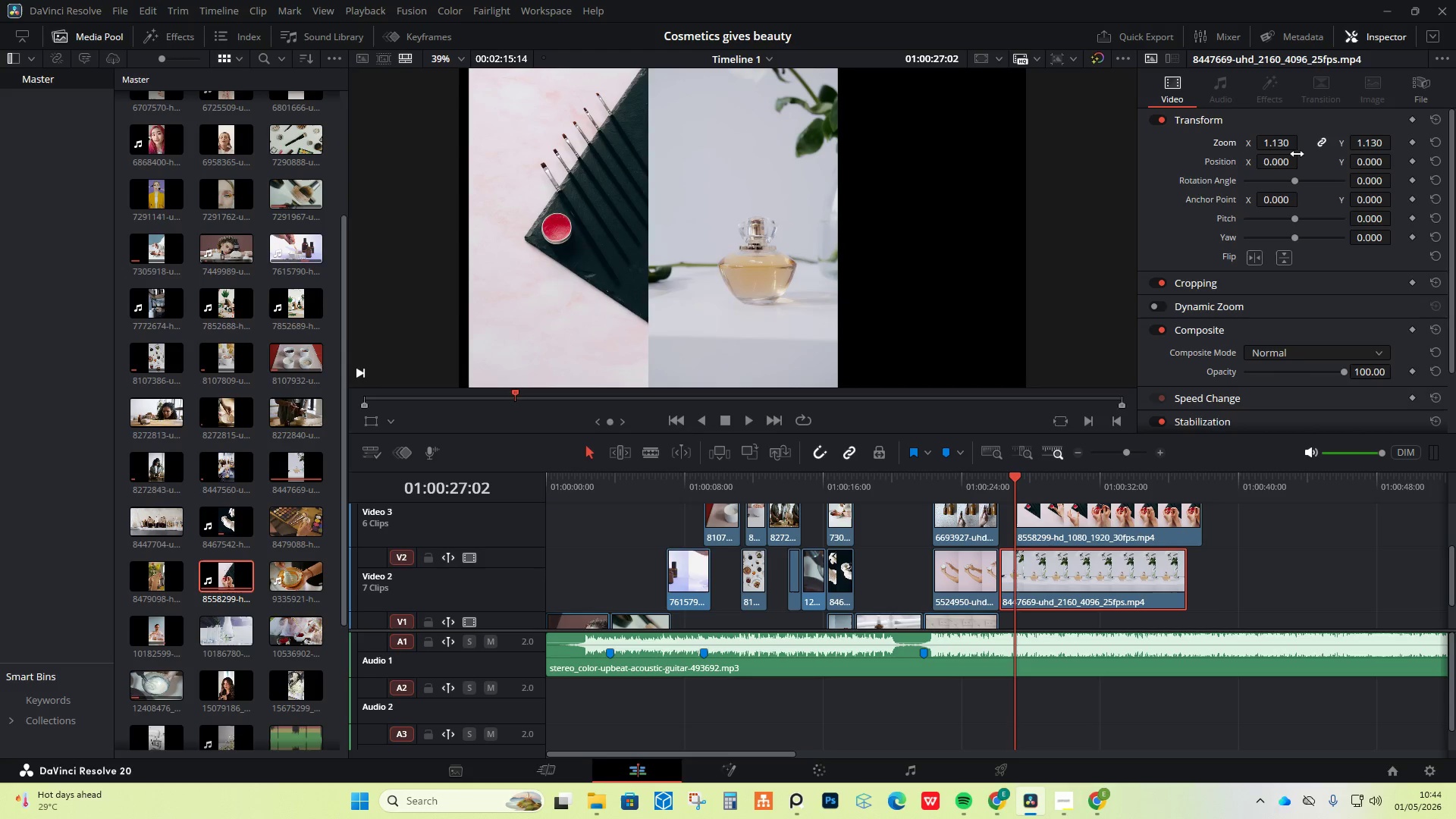 
left_click_drag(start_coordinate=[1274, 164], to_coordinate=[1284, 162])
 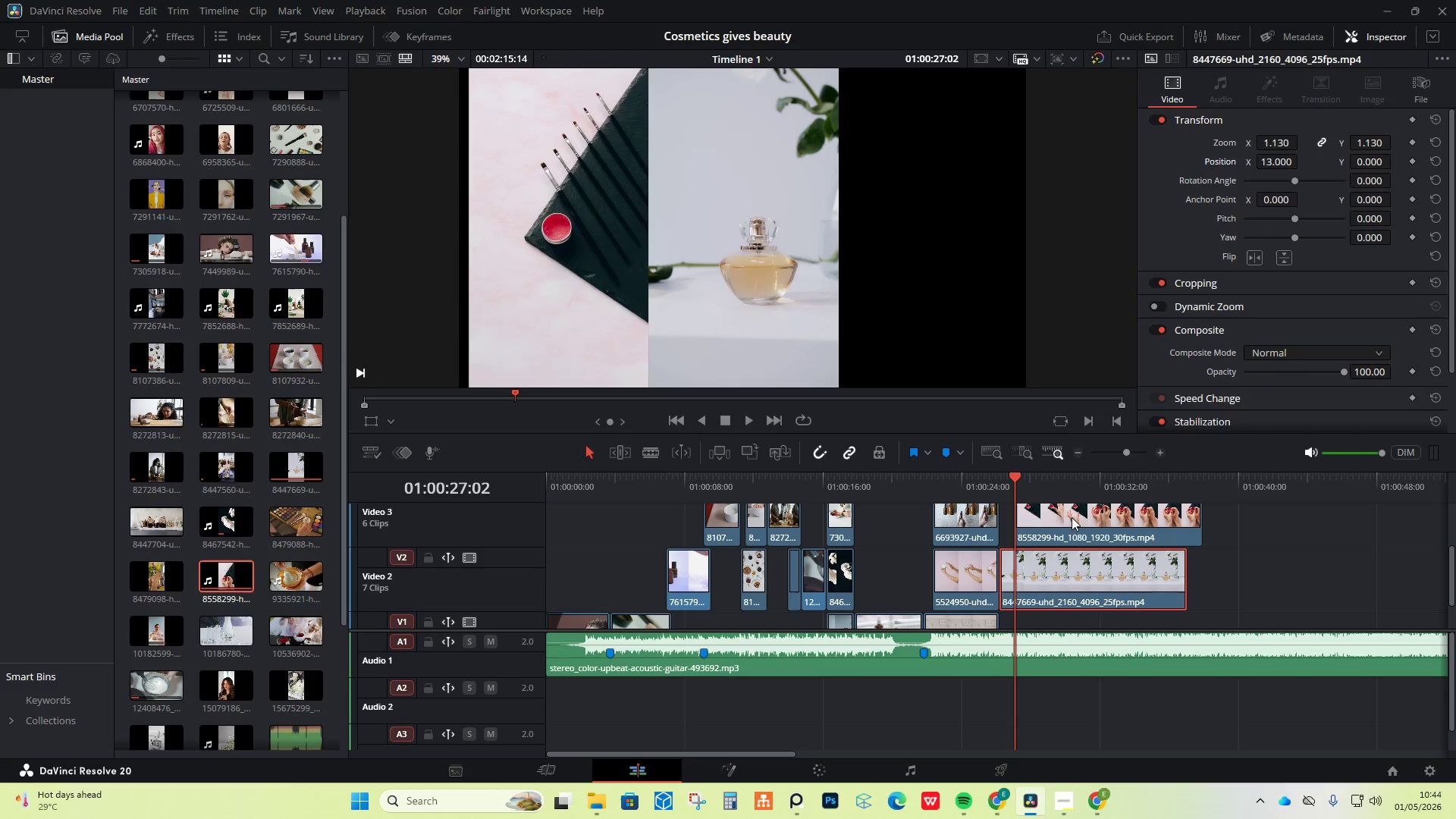 
left_click([1072, 517])
 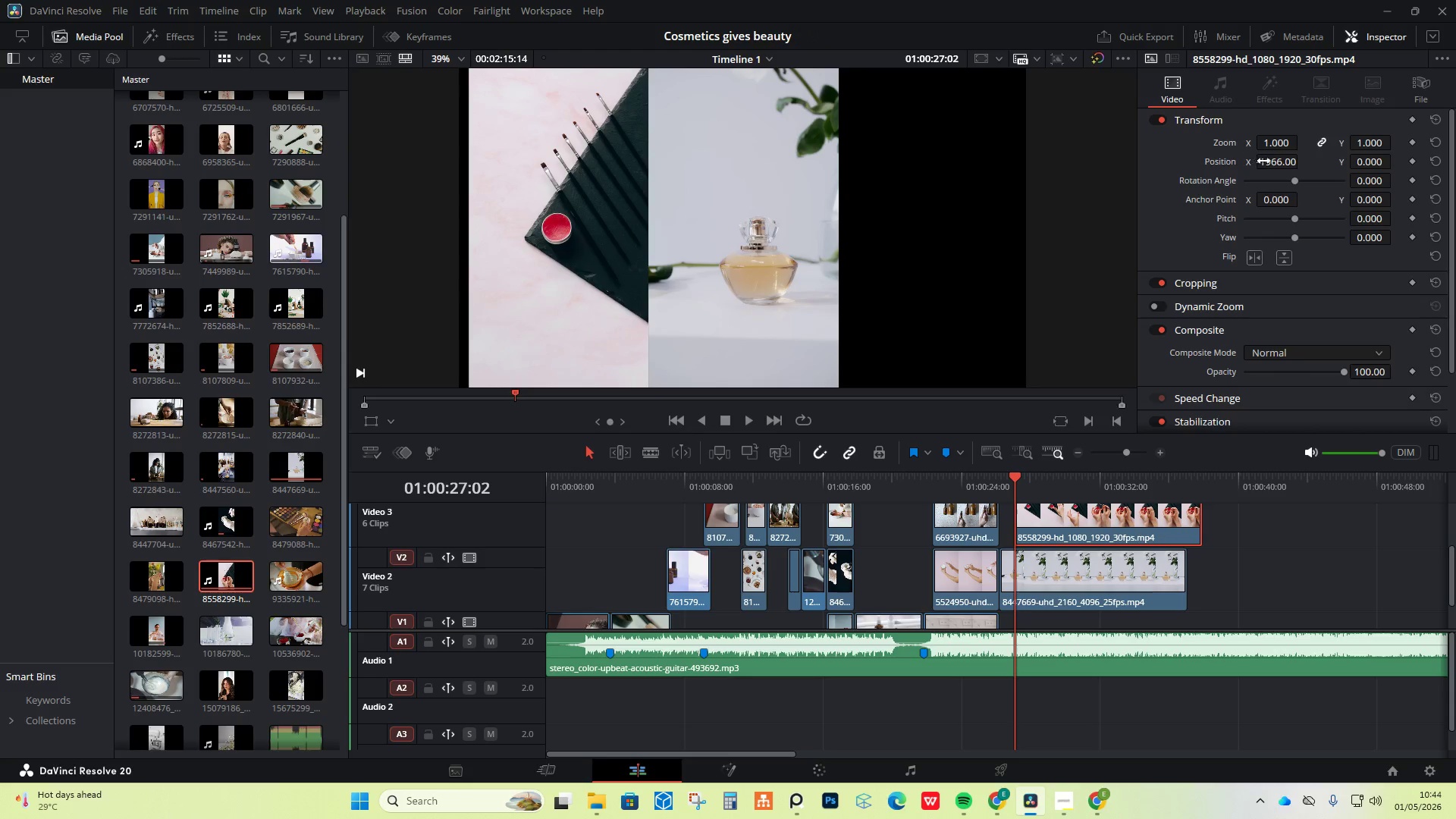 
left_click_drag(start_coordinate=[1269, 162], to_coordinate=[1232, 168])
 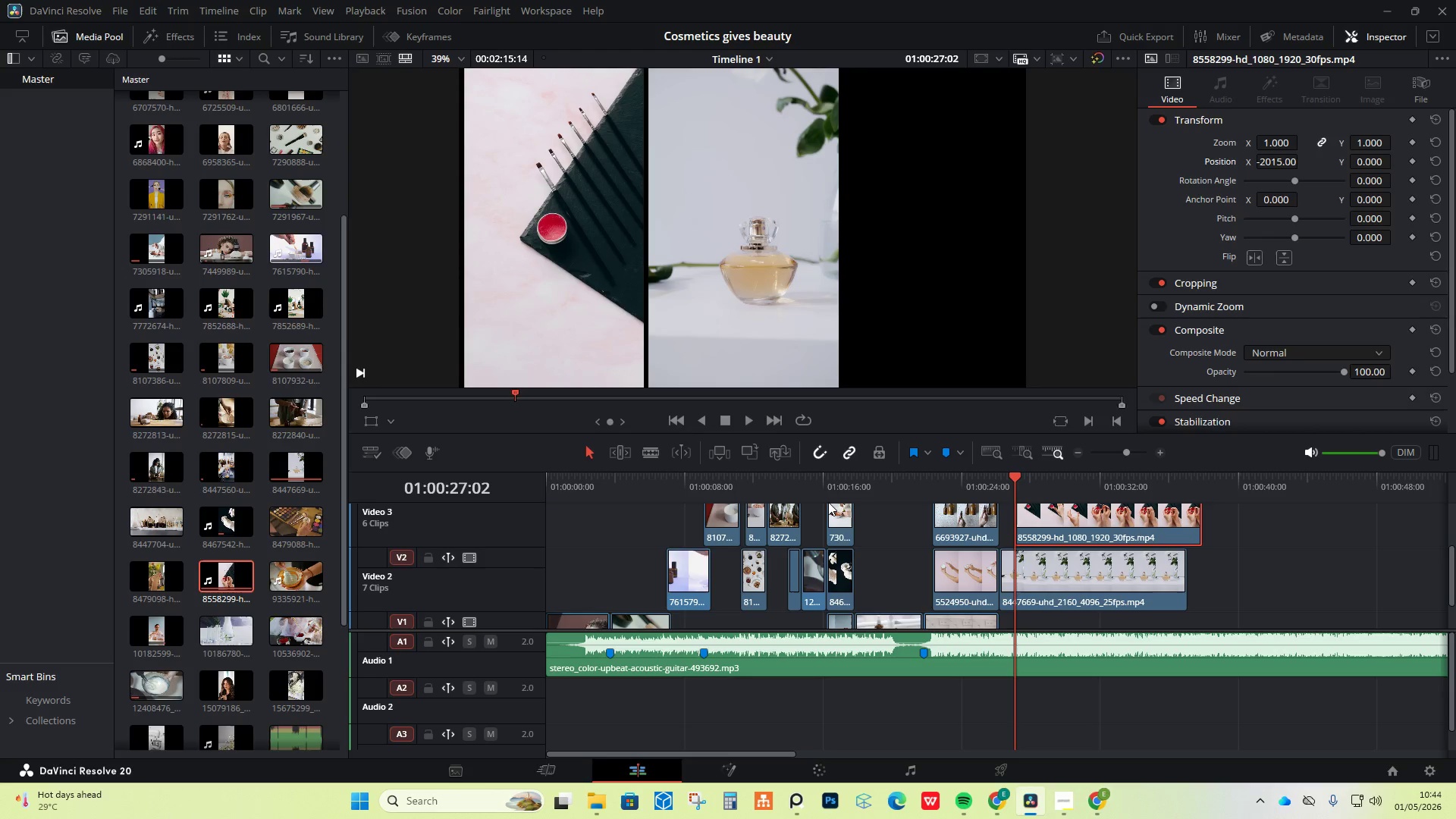 
mouse_move([294, 566])
 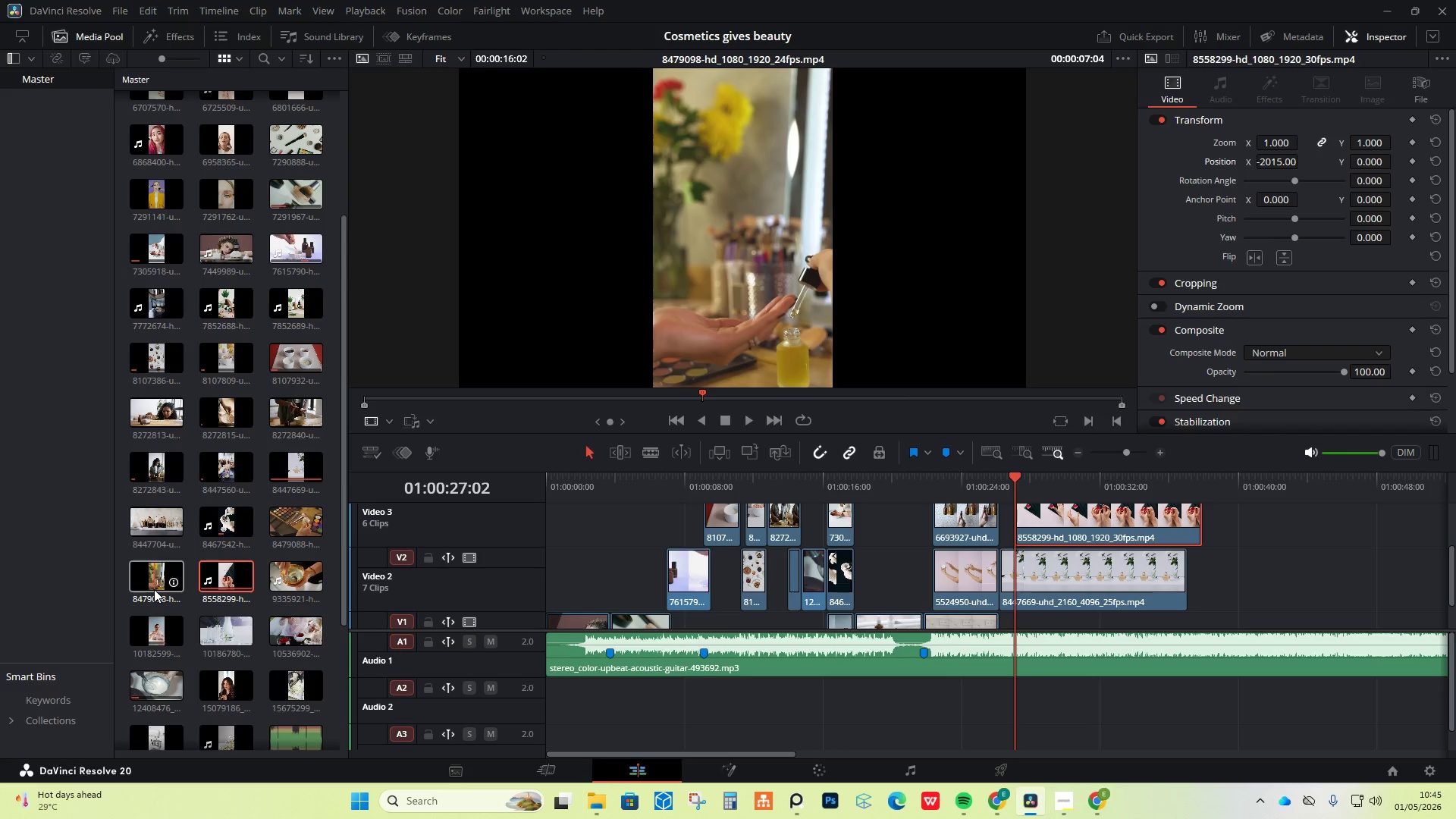 
wait(6.43)
 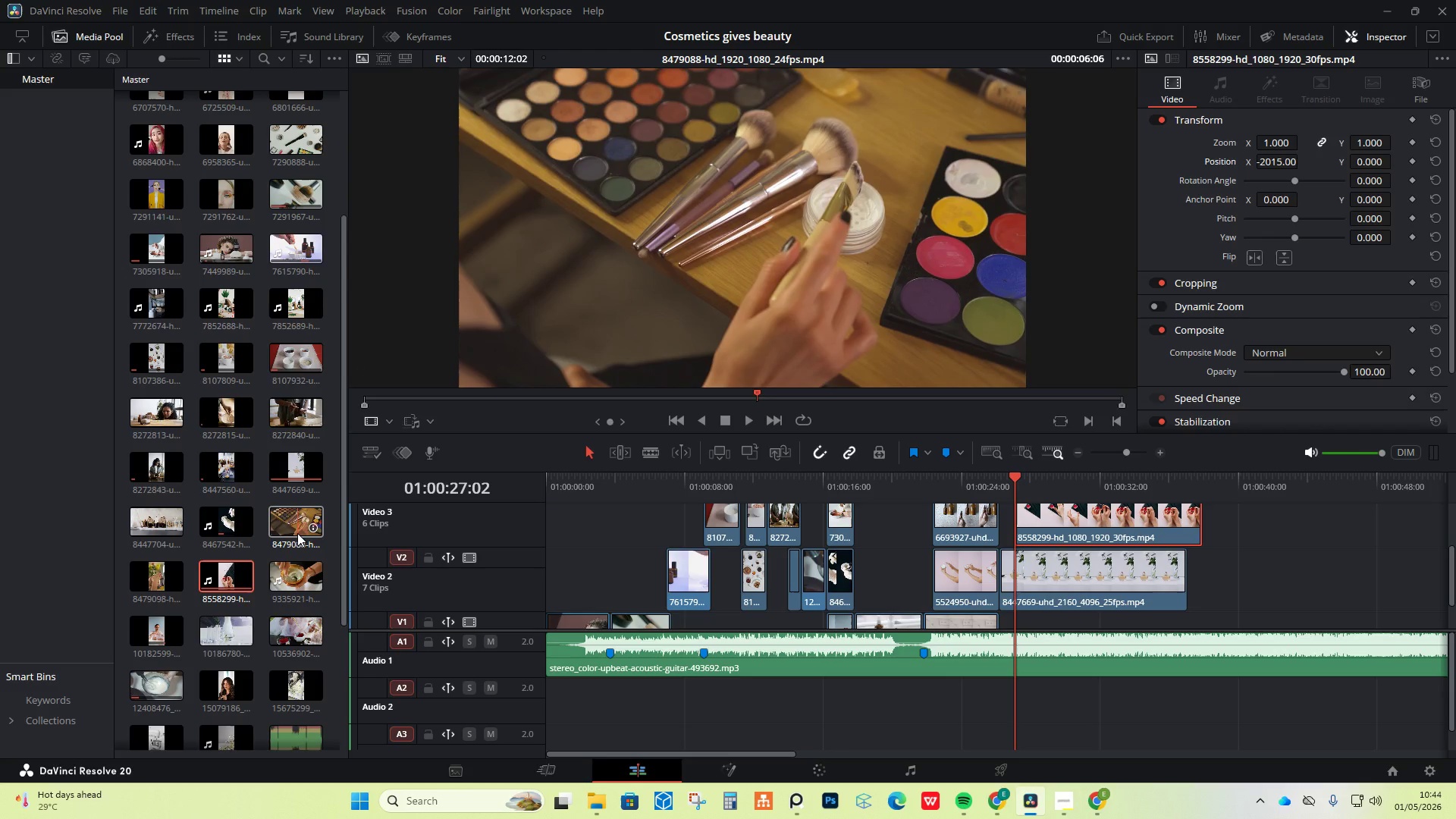 
left_click_drag(start_coordinate=[151, 586], to_coordinate=[1034, 579])
 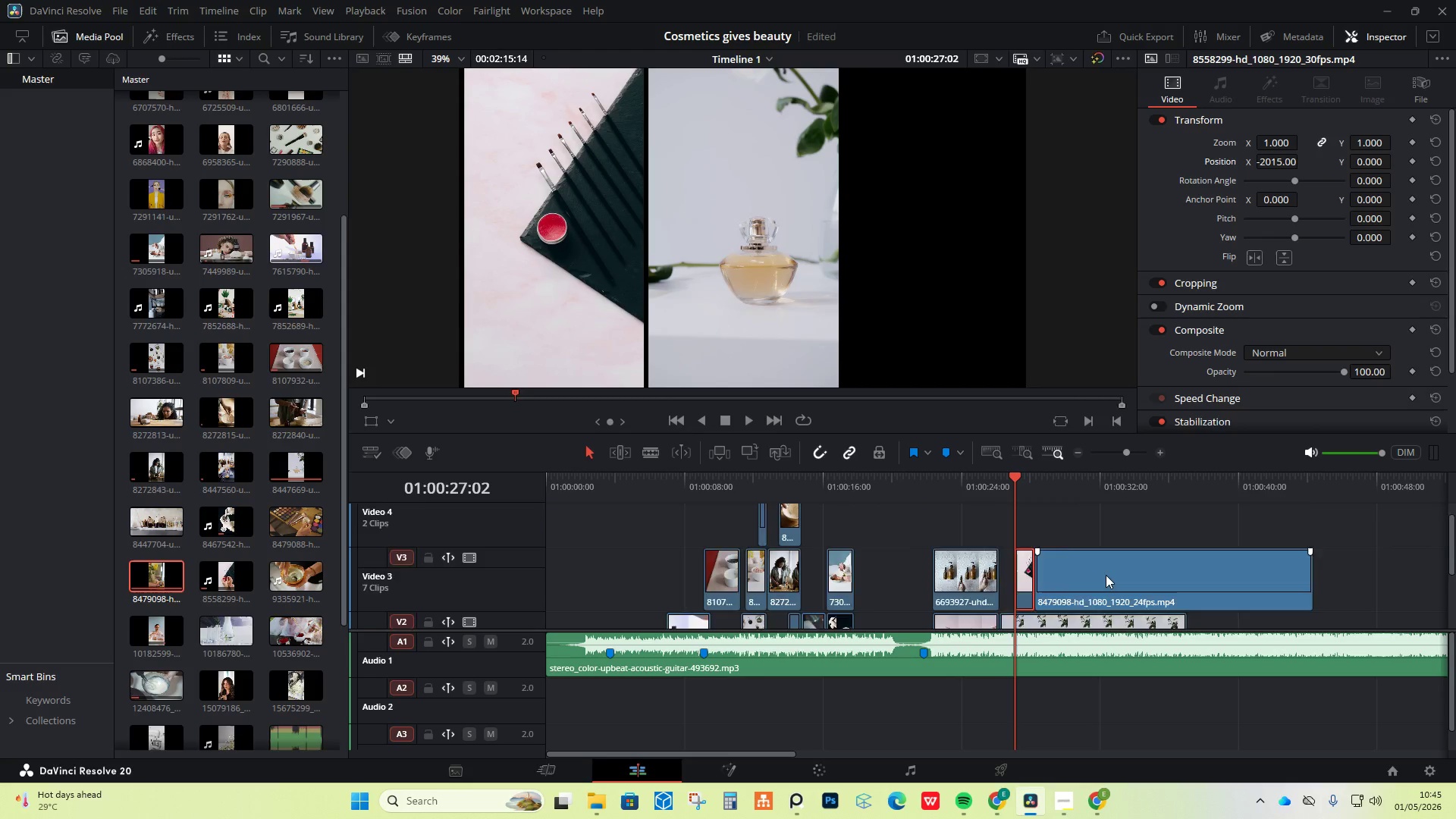 
scroll: coordinate [1106, 575], scroll_direction: down, amount: 1.0
 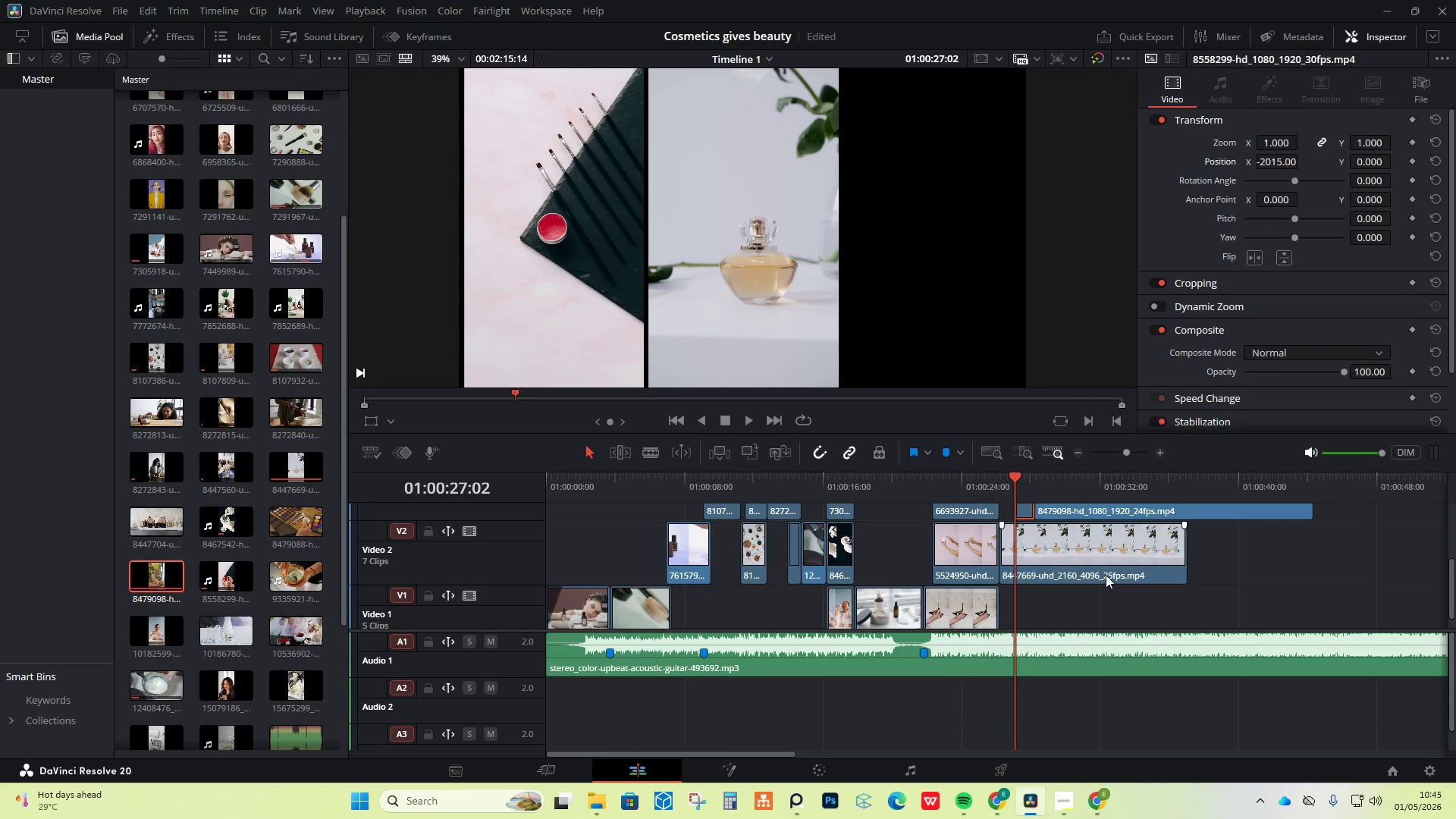 
scroll: coordinate [1106, 575], scroll_direction: up, amount: 1.0
 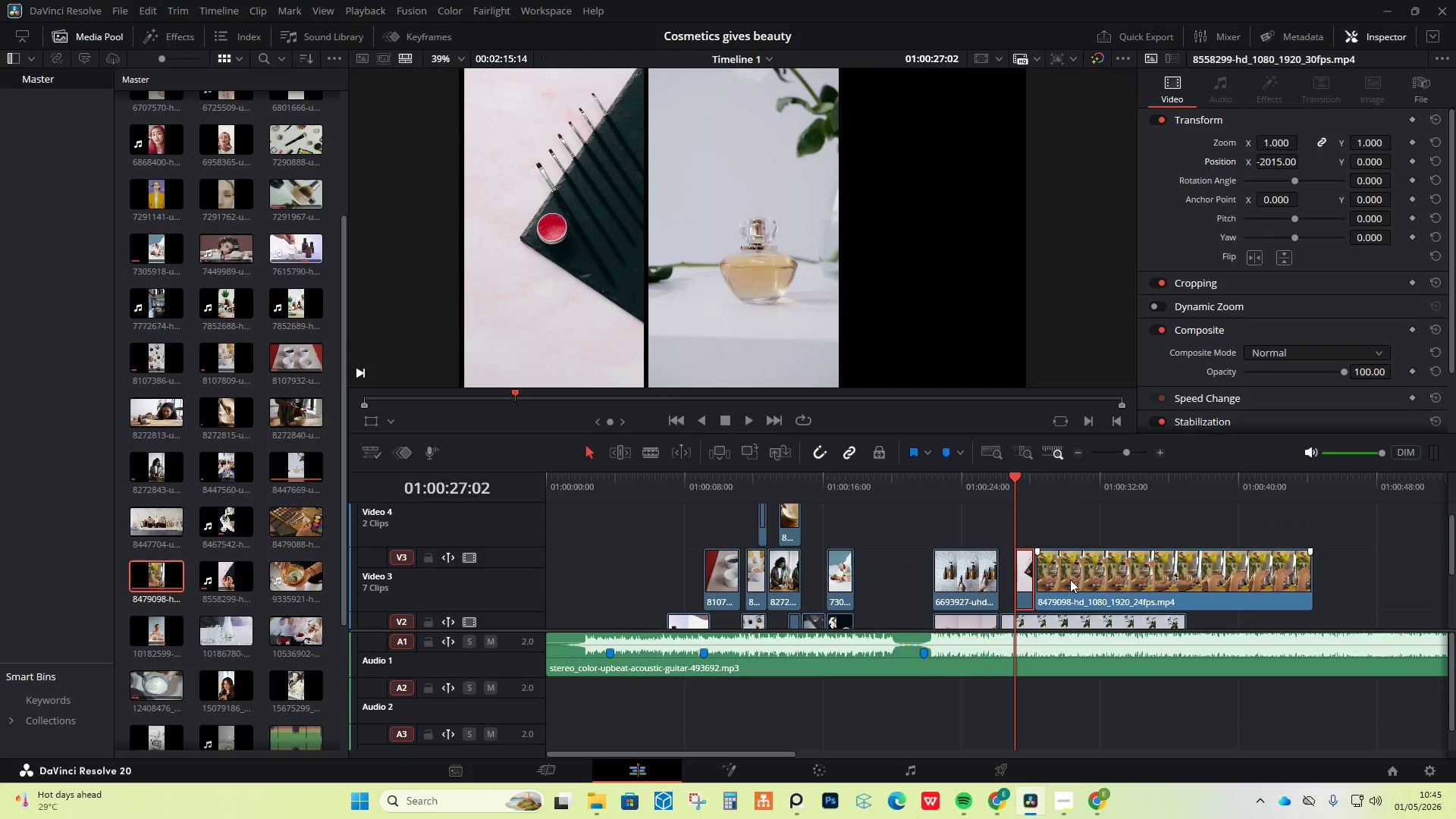 
left_click_drag(start_coordinate=[1071, 579], to_coordinate=[1075, 526])
 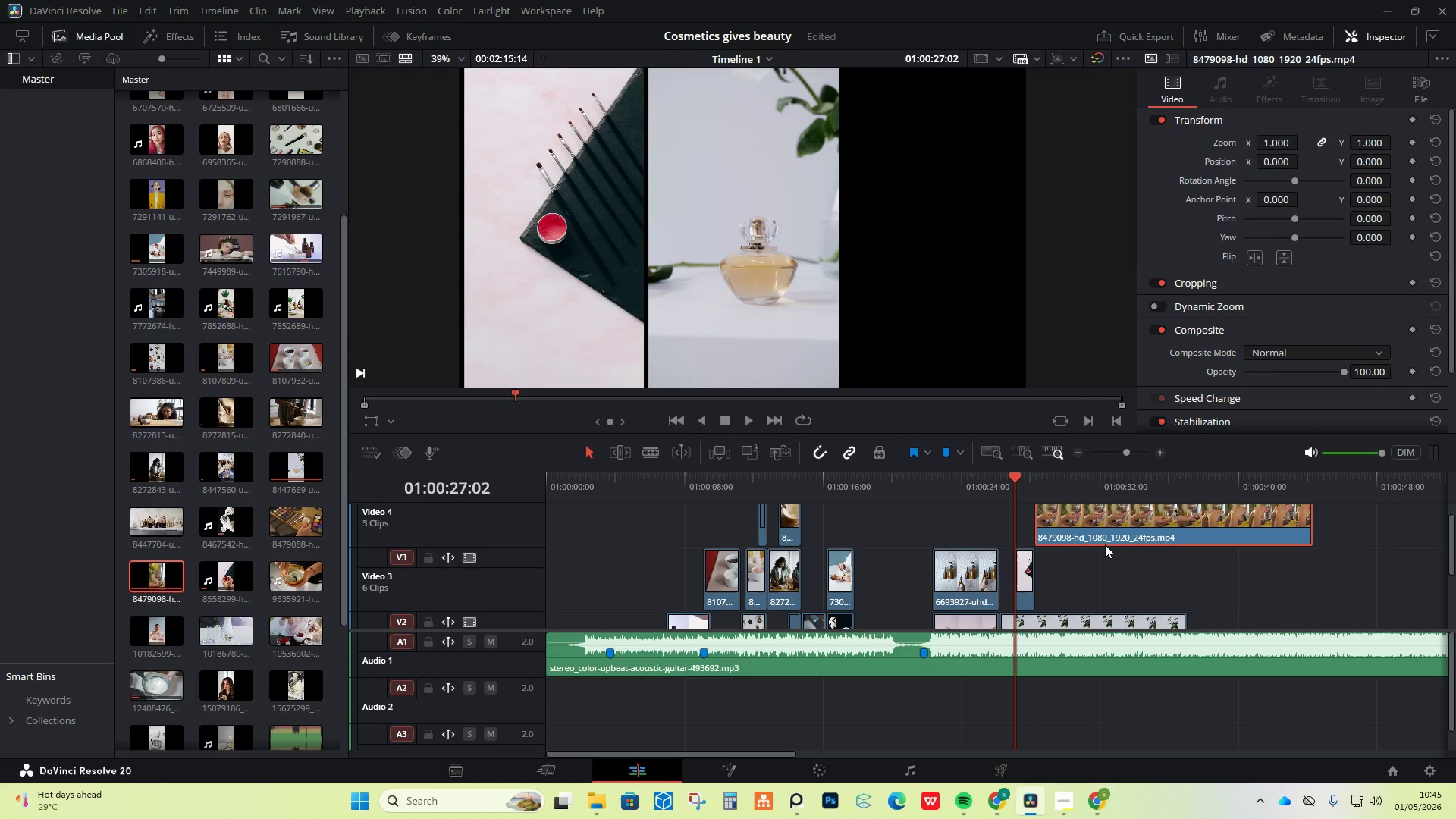 
key(Control+Z)
 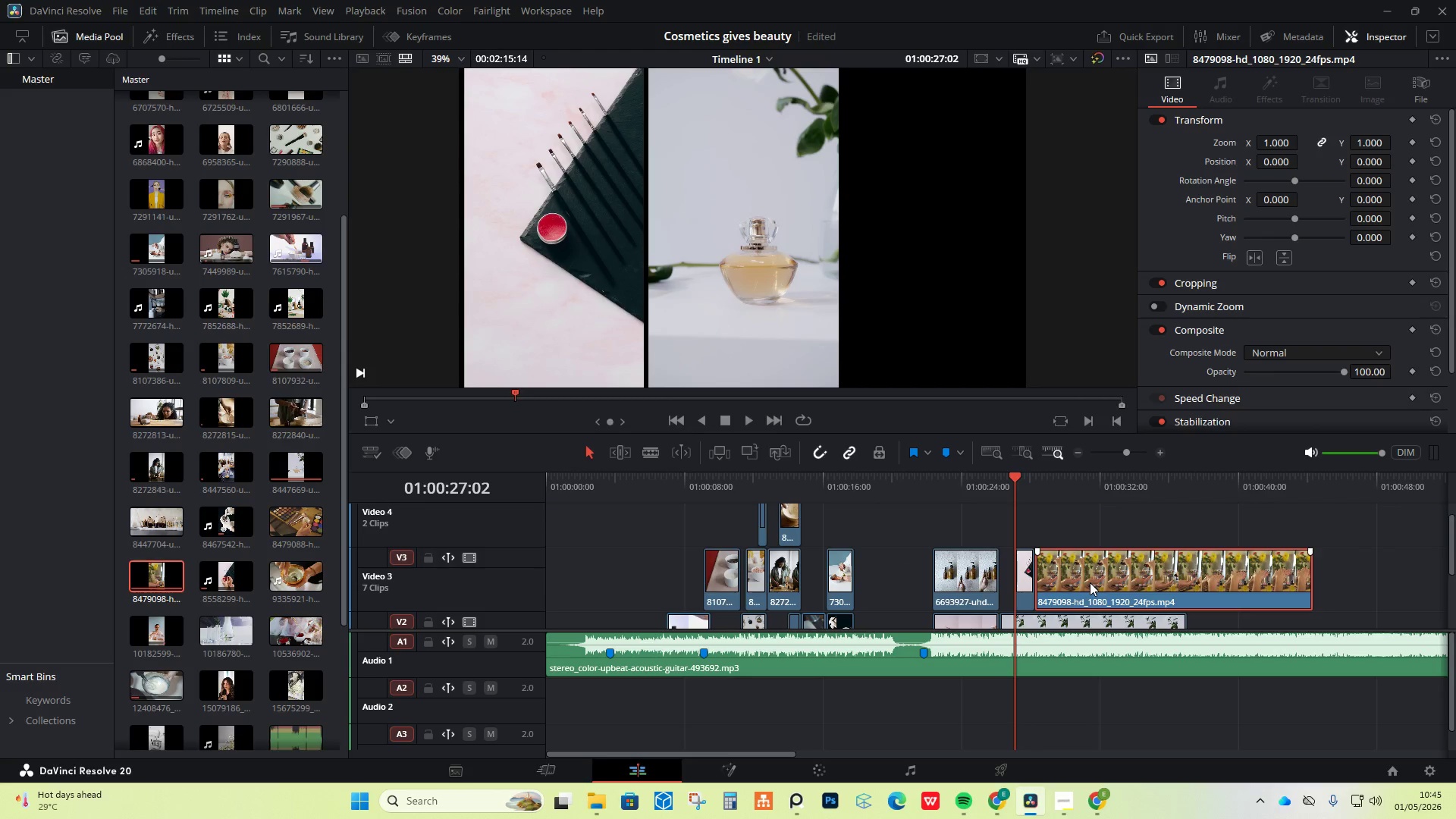 
key(Control+Z)
 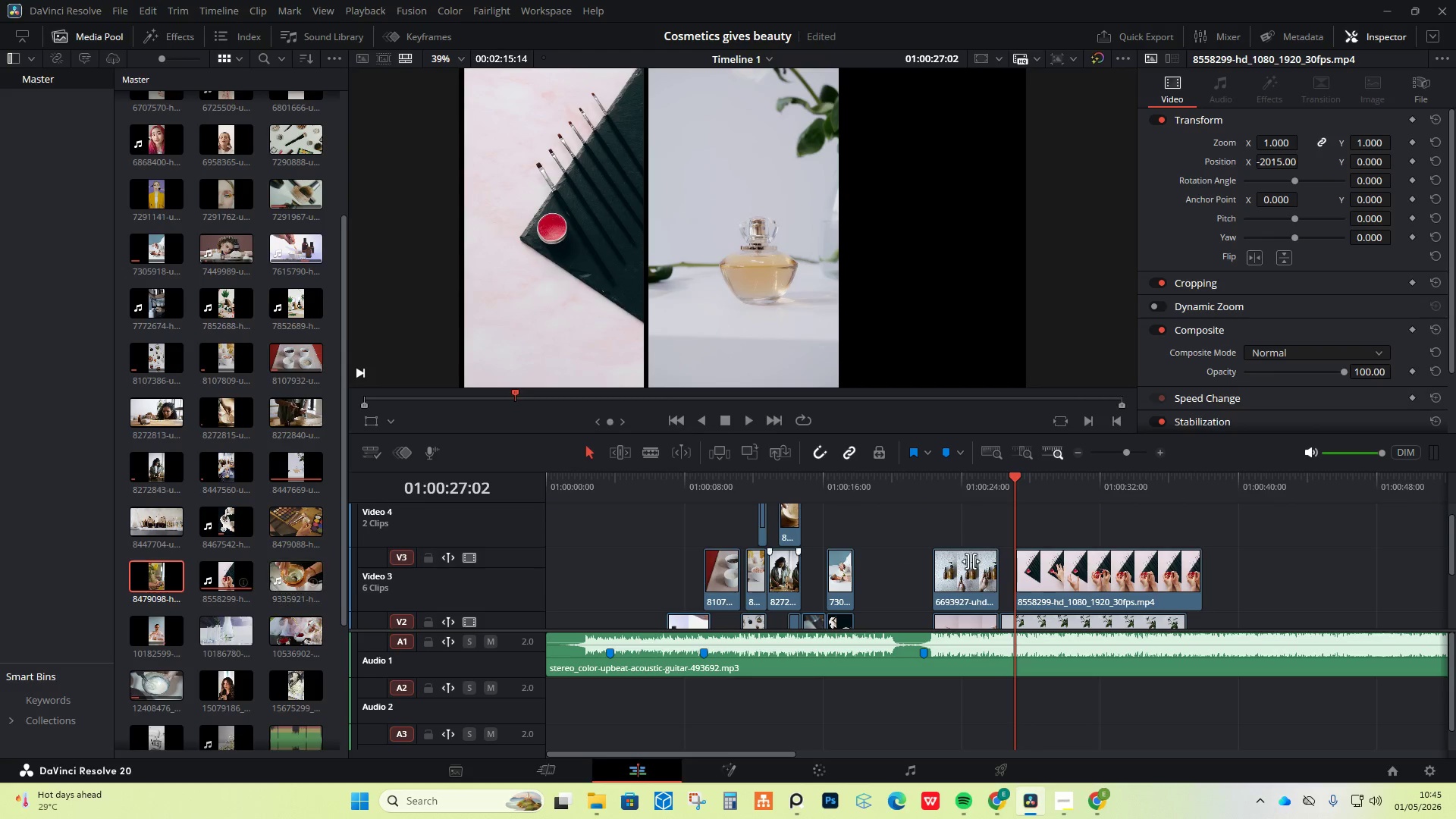 
scroll: coordinate [1163, 560], scroll_direction: up, amount: 1.0
 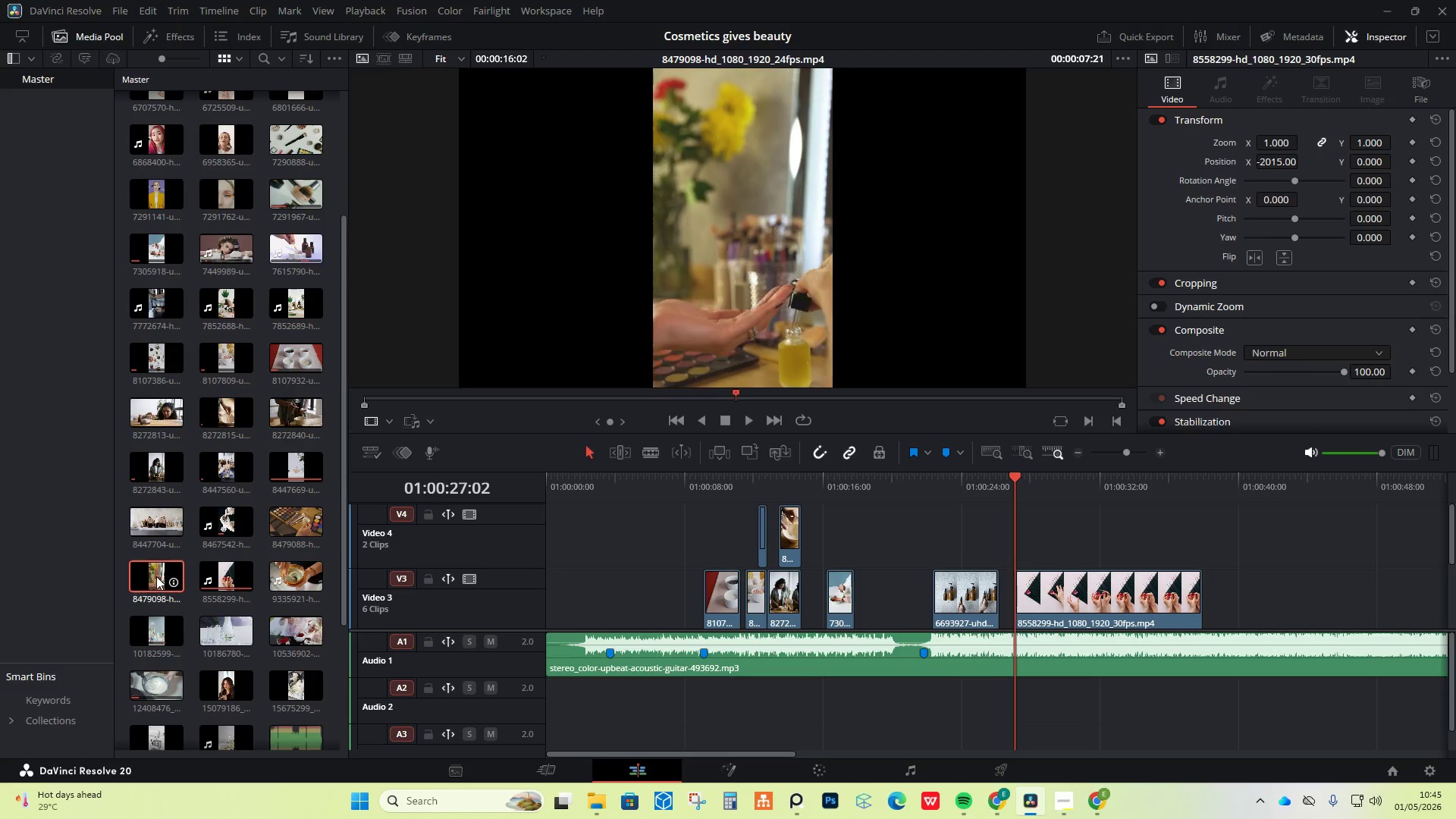 
left_click_drag(start_coordinate=[155, 576], to_coordinate=[1050, 584])
 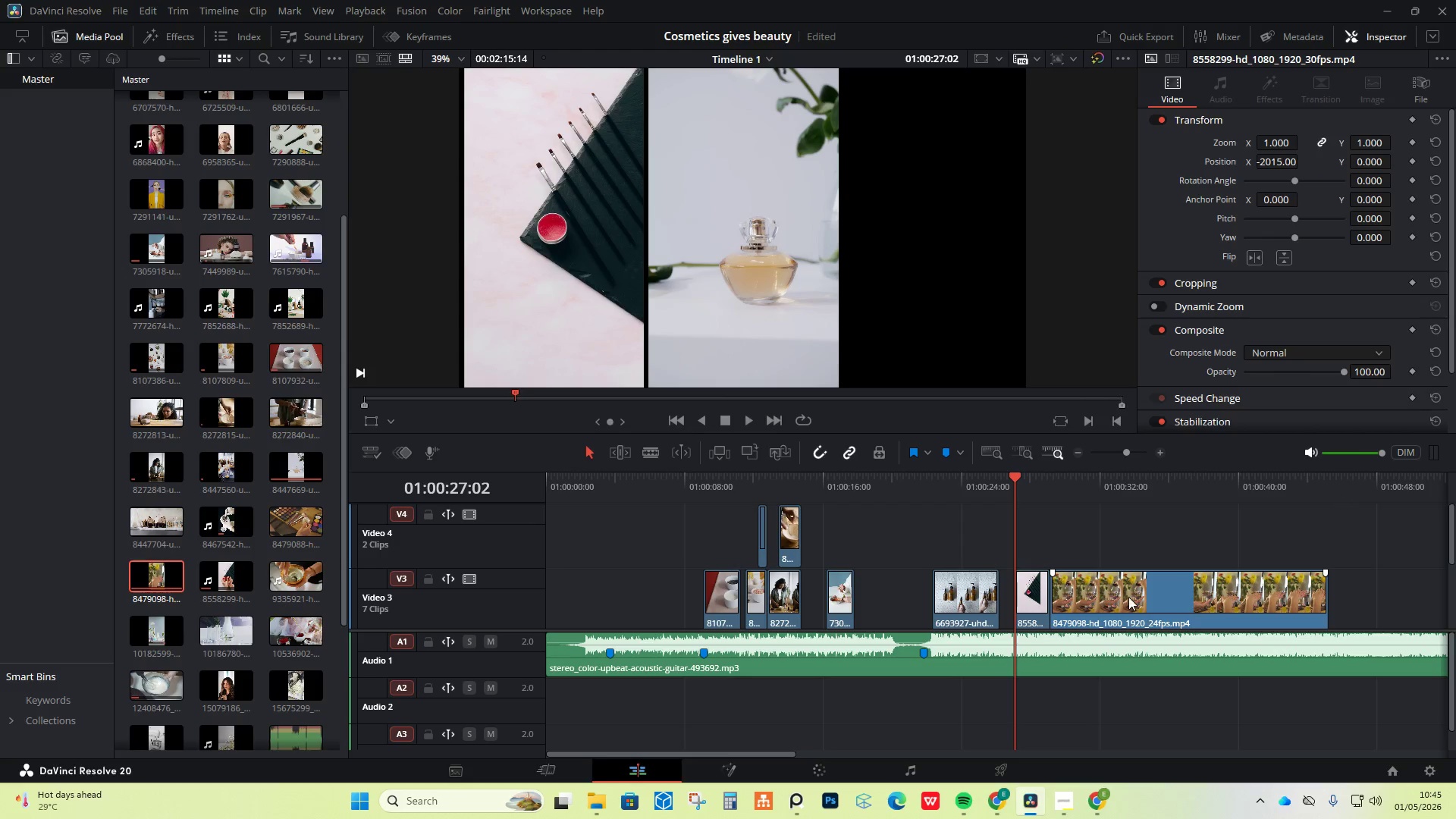 
key(Control+ControlLeft)
 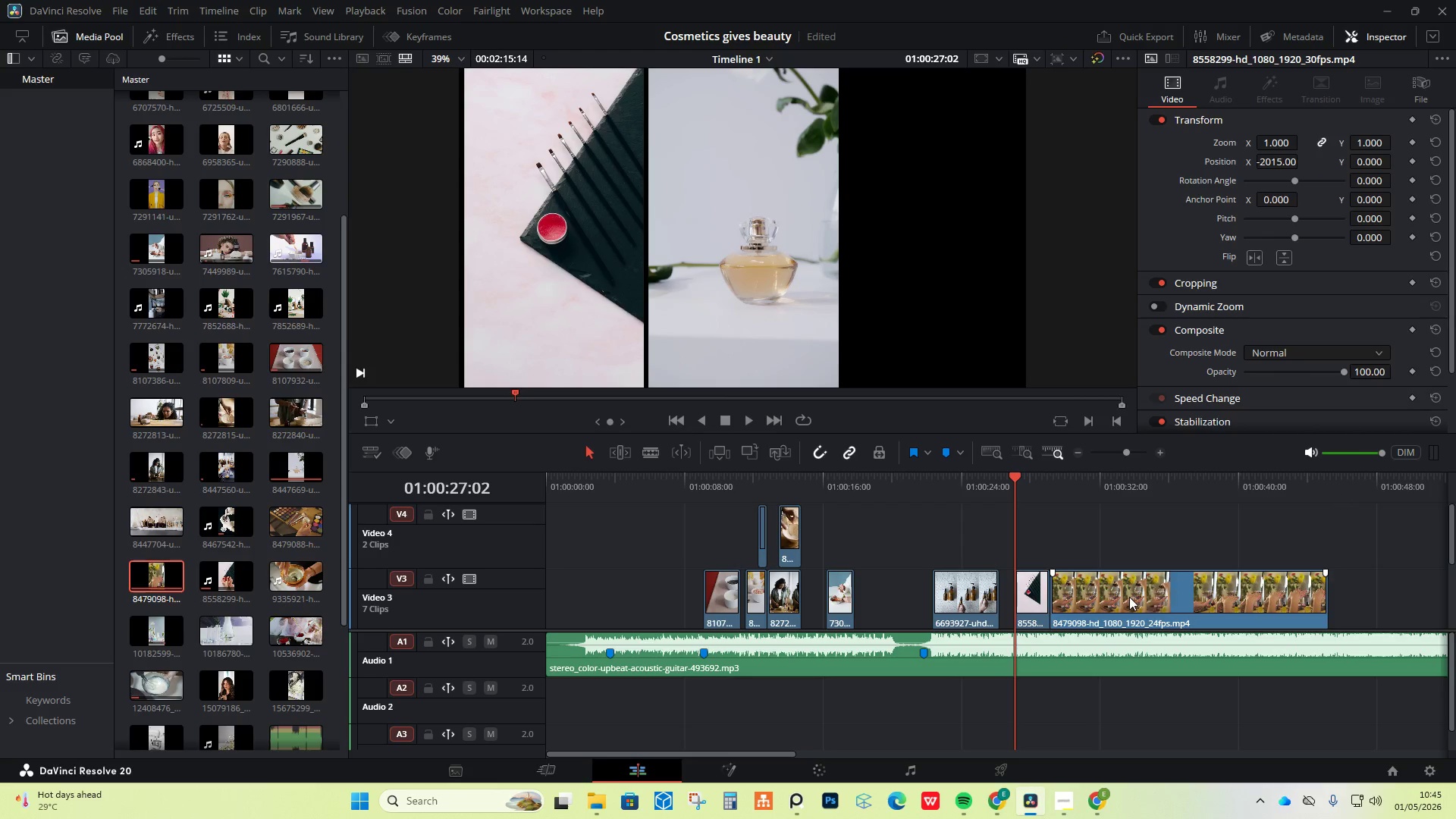 
key(Control+Z)
 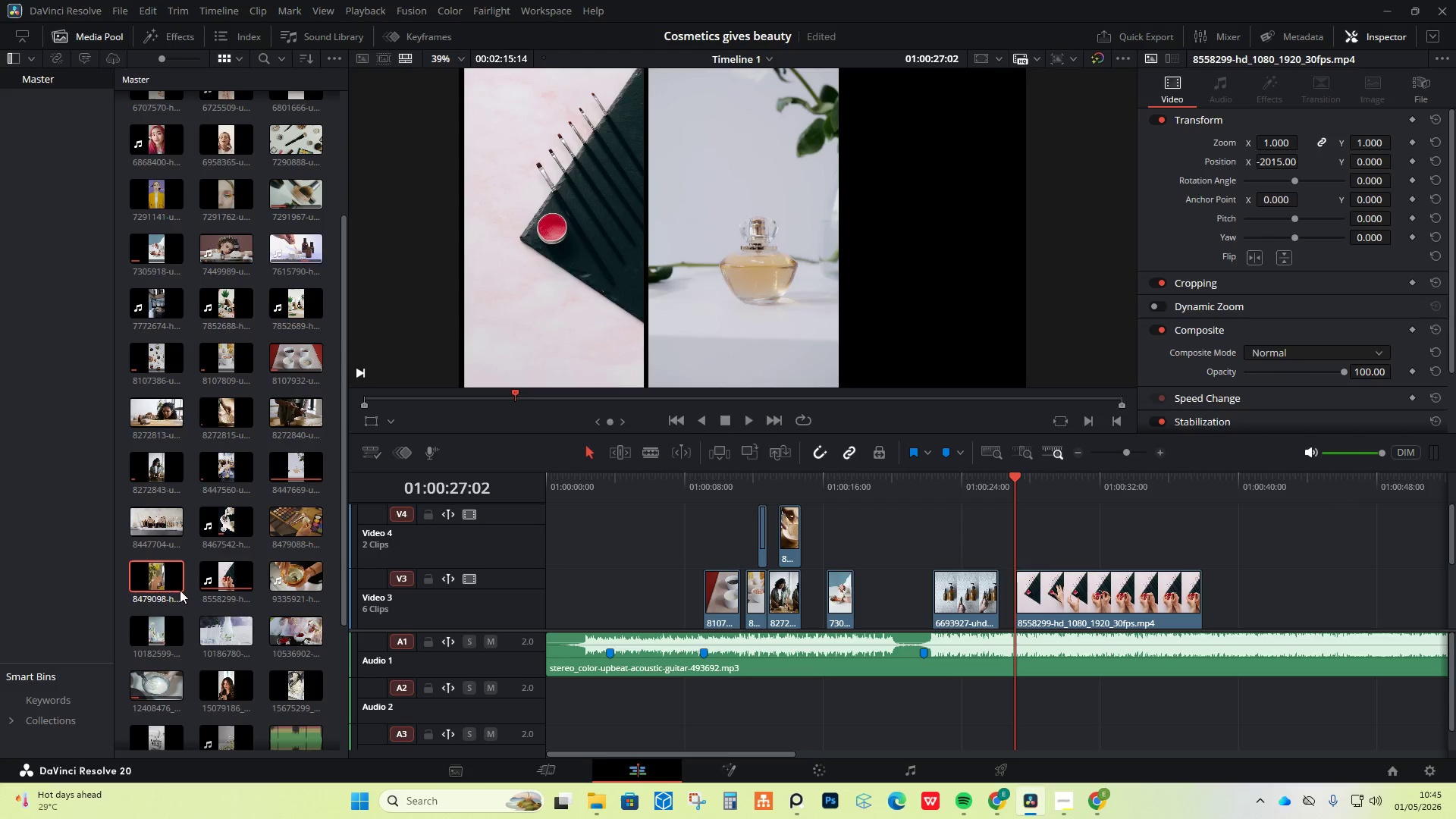 
left_click_drag(start_coordinate=[150, 582], to_coordinate=[1063, 551])
 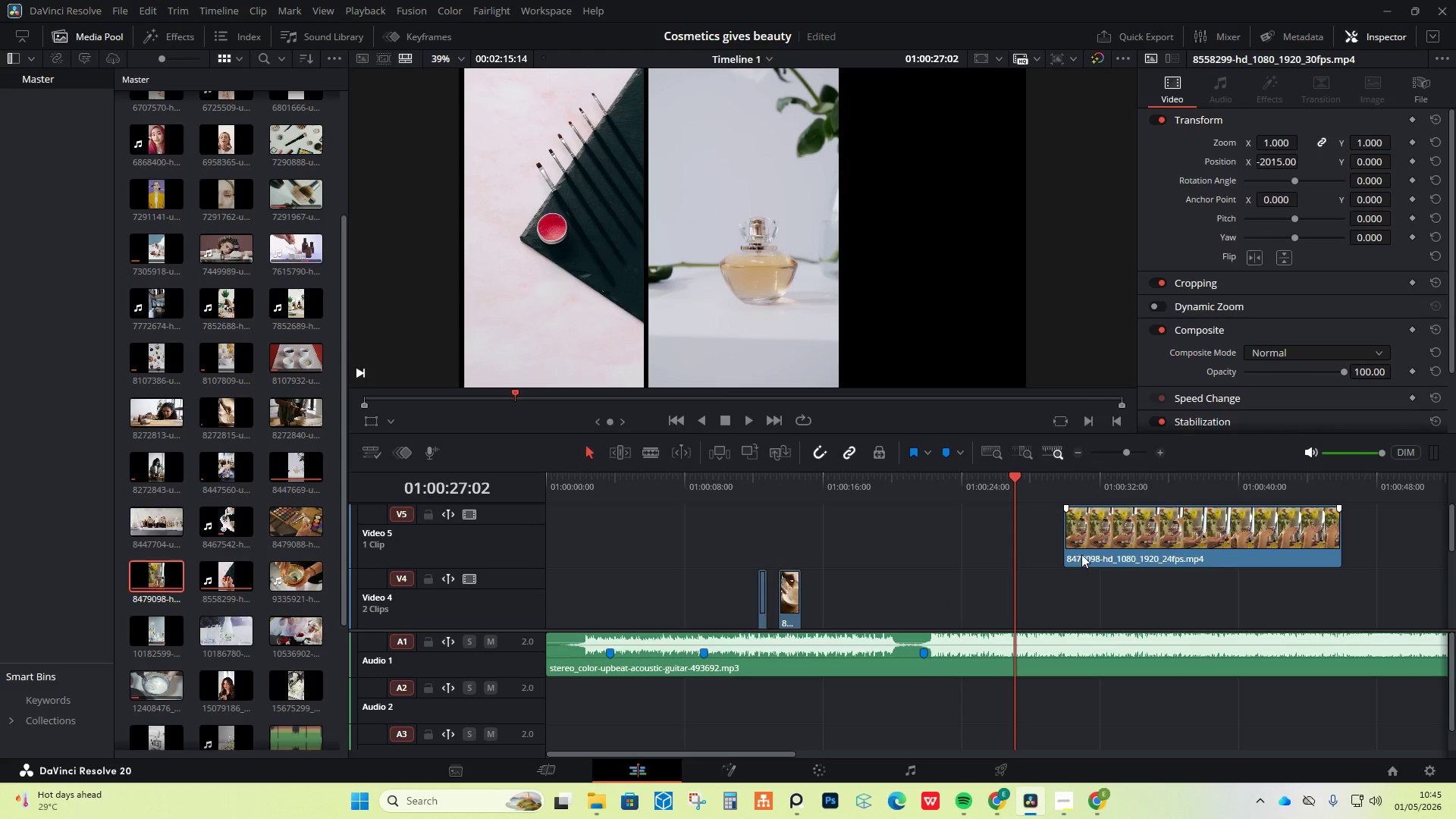 
hold_key(key=AltLeft, duration=0.61)
scroll: coordinate [1081, 554], scroll_direction: down, amount: 2.0
 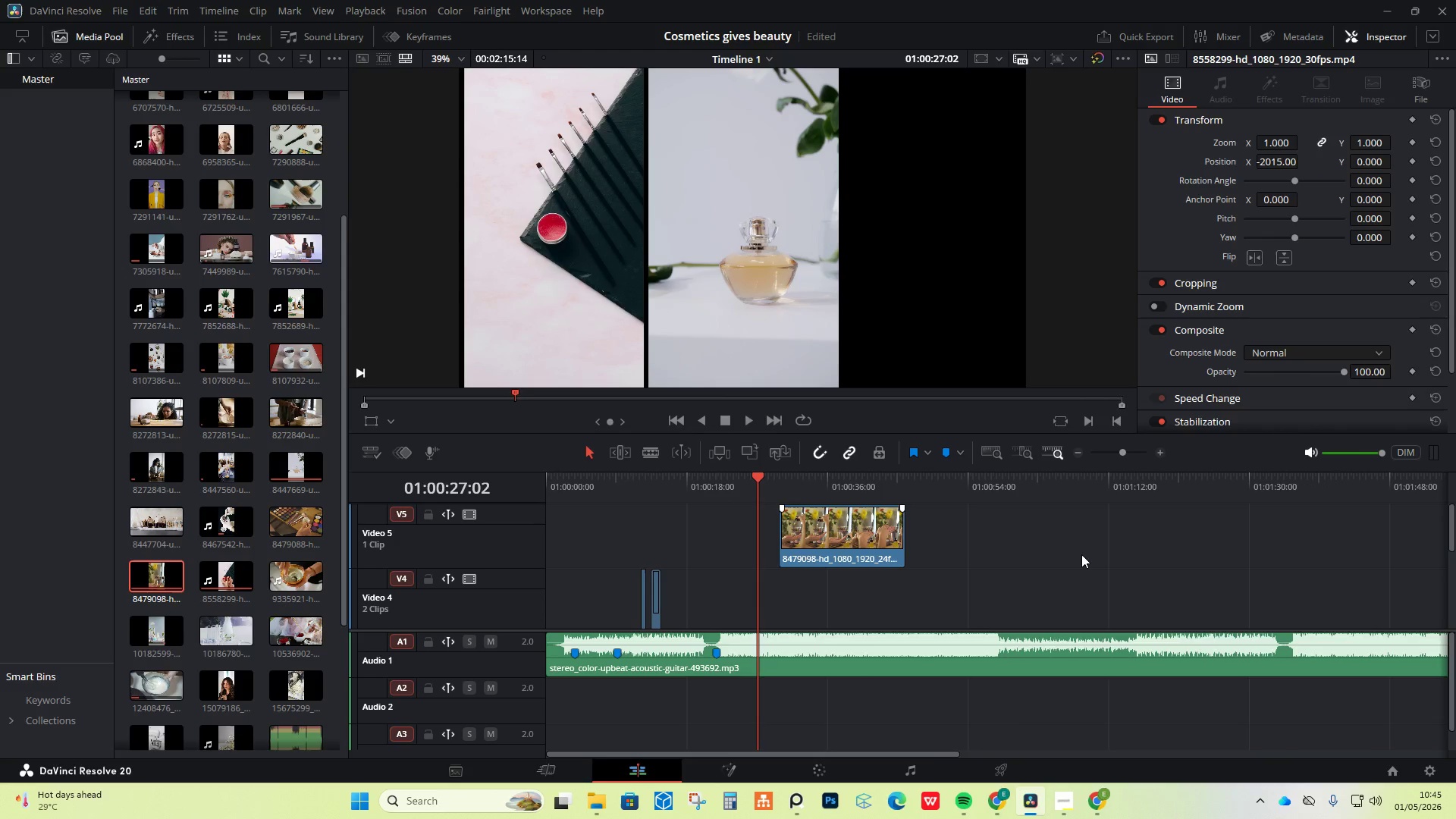 
hold_key(key=AltLeft, duration=0.61)
scroll: coordinate [1003, 557], scroll_direction: up, amount: 1.0
 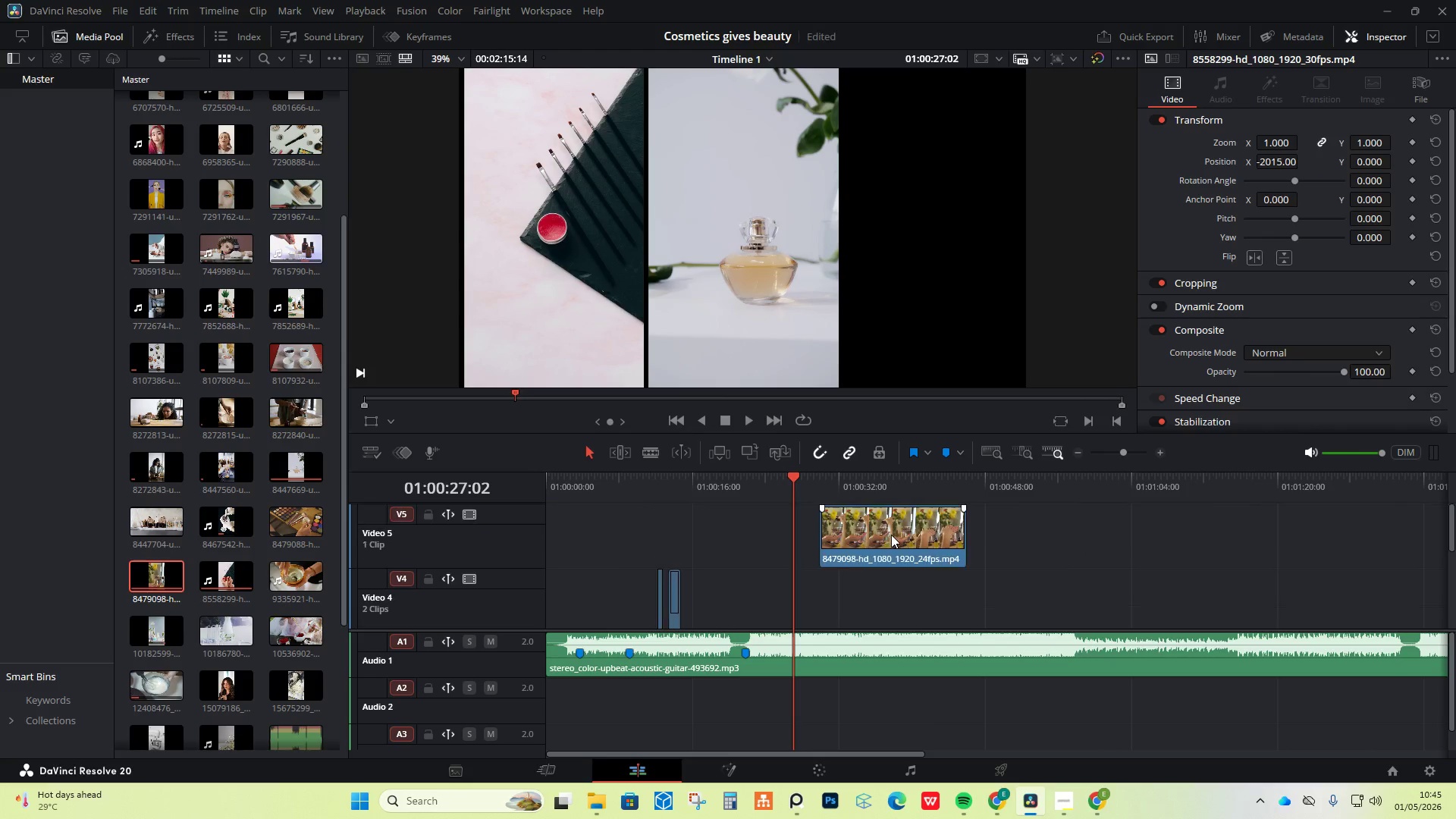 
left_click_drag(start_coordinate=[870, 545], to_coordinate=[862, 605])
 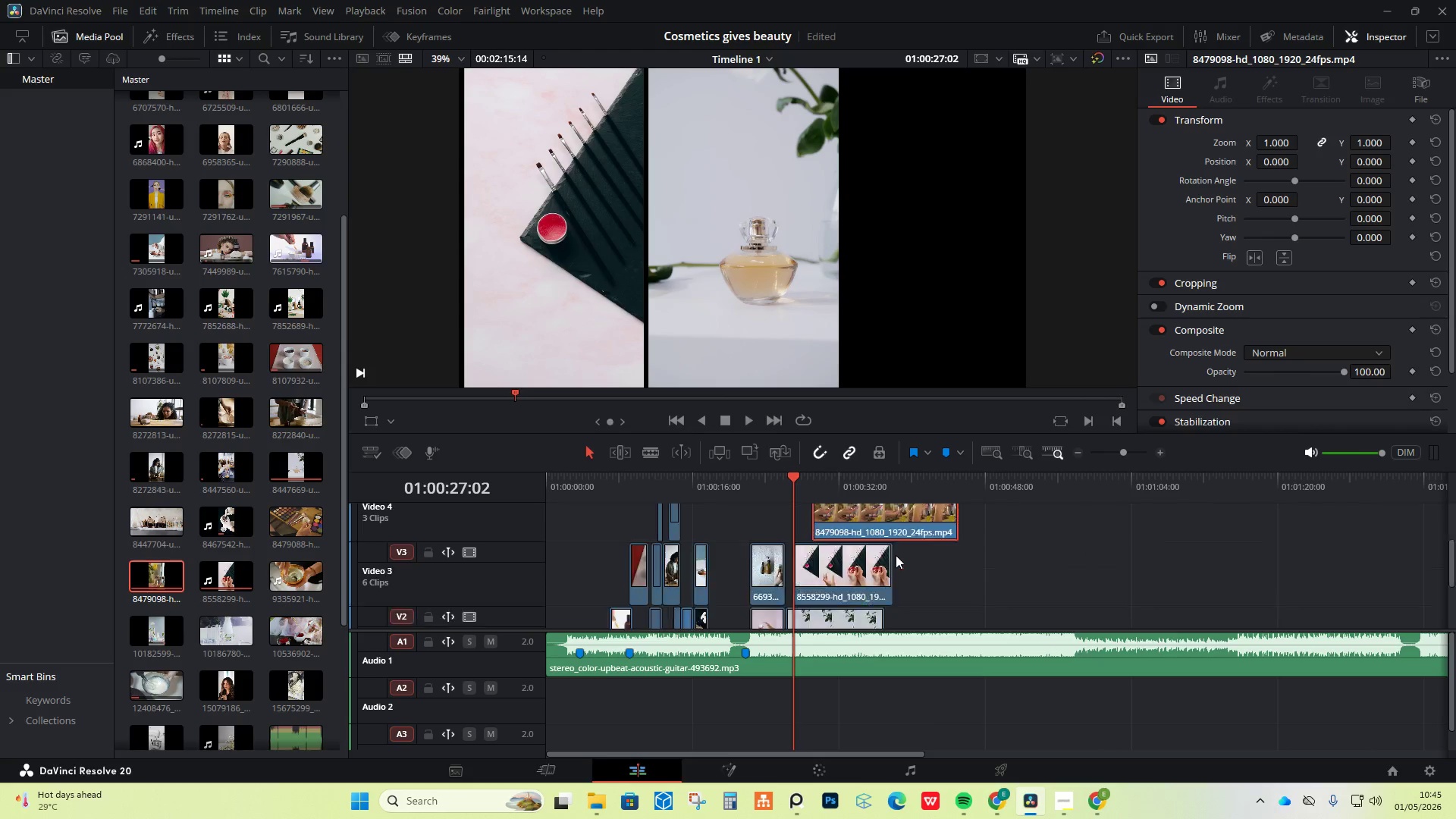 
scroll: coordinate [891, 535], scroll_direction: up, amount: 1.0
 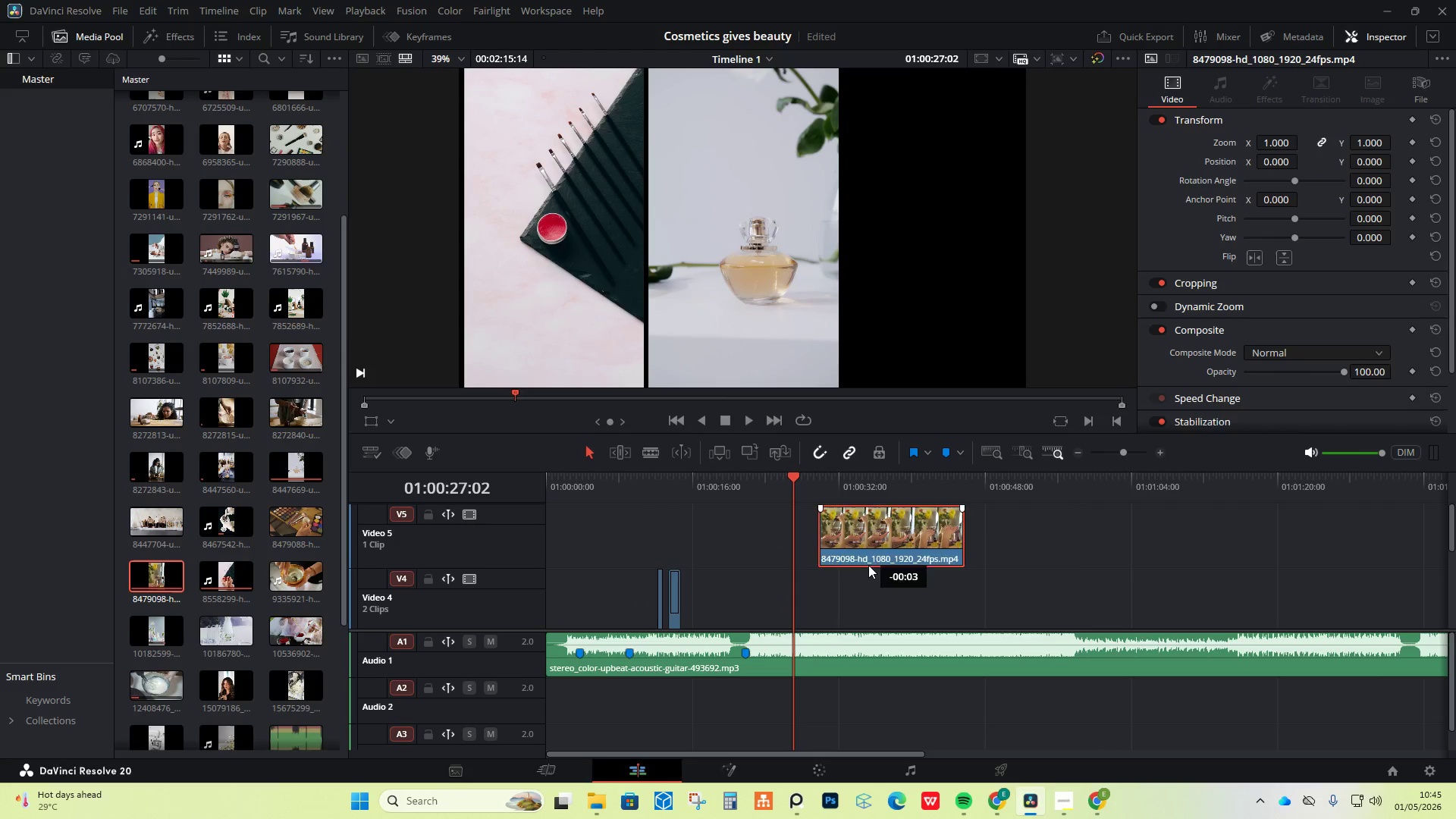 
scroll: coordinate [896, 554], scroll_direction: down, amount: 1.0
 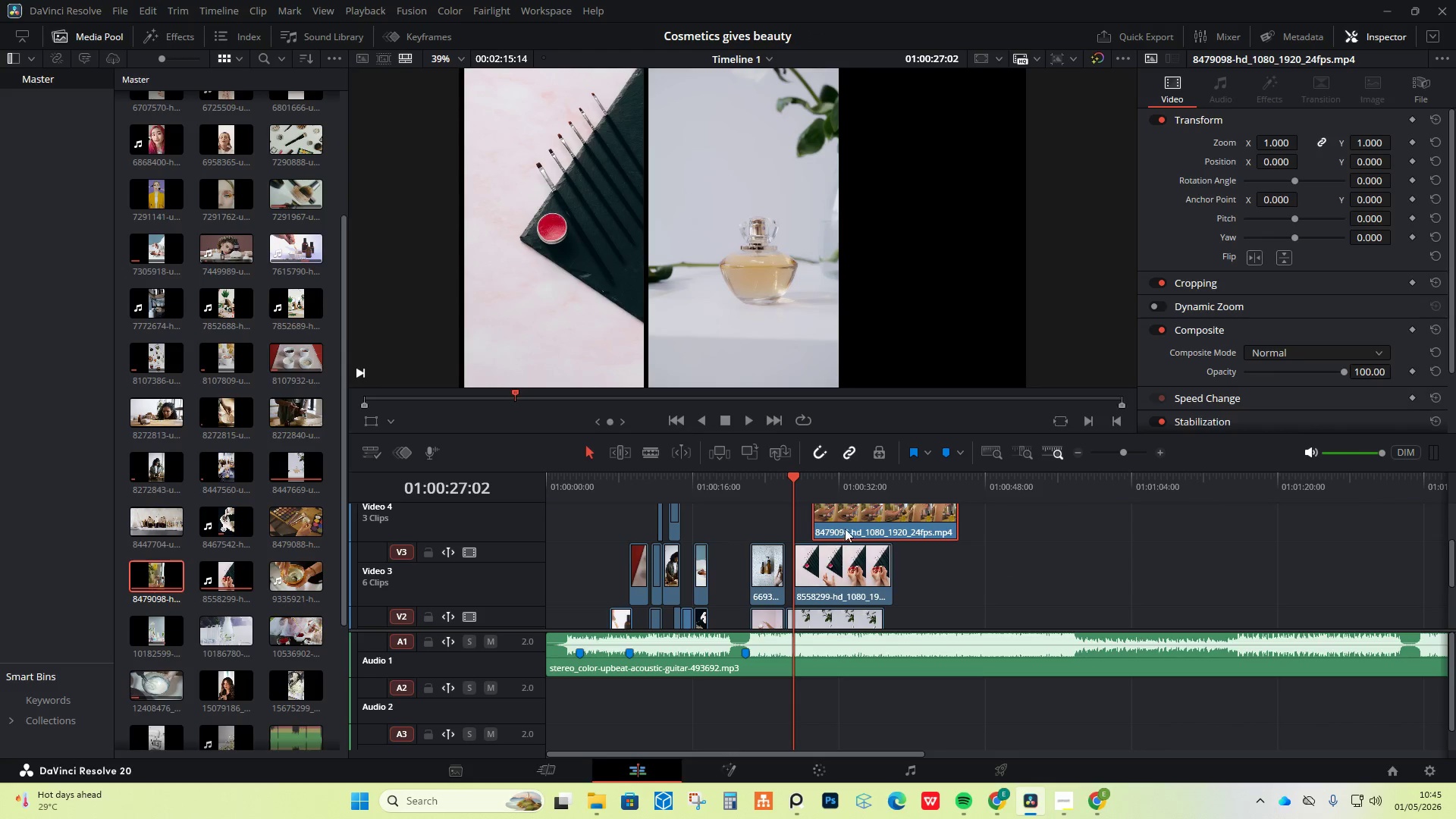 
left_click_drag(start_coordinate=[836, 521], to_coordinate=[827, 526])
 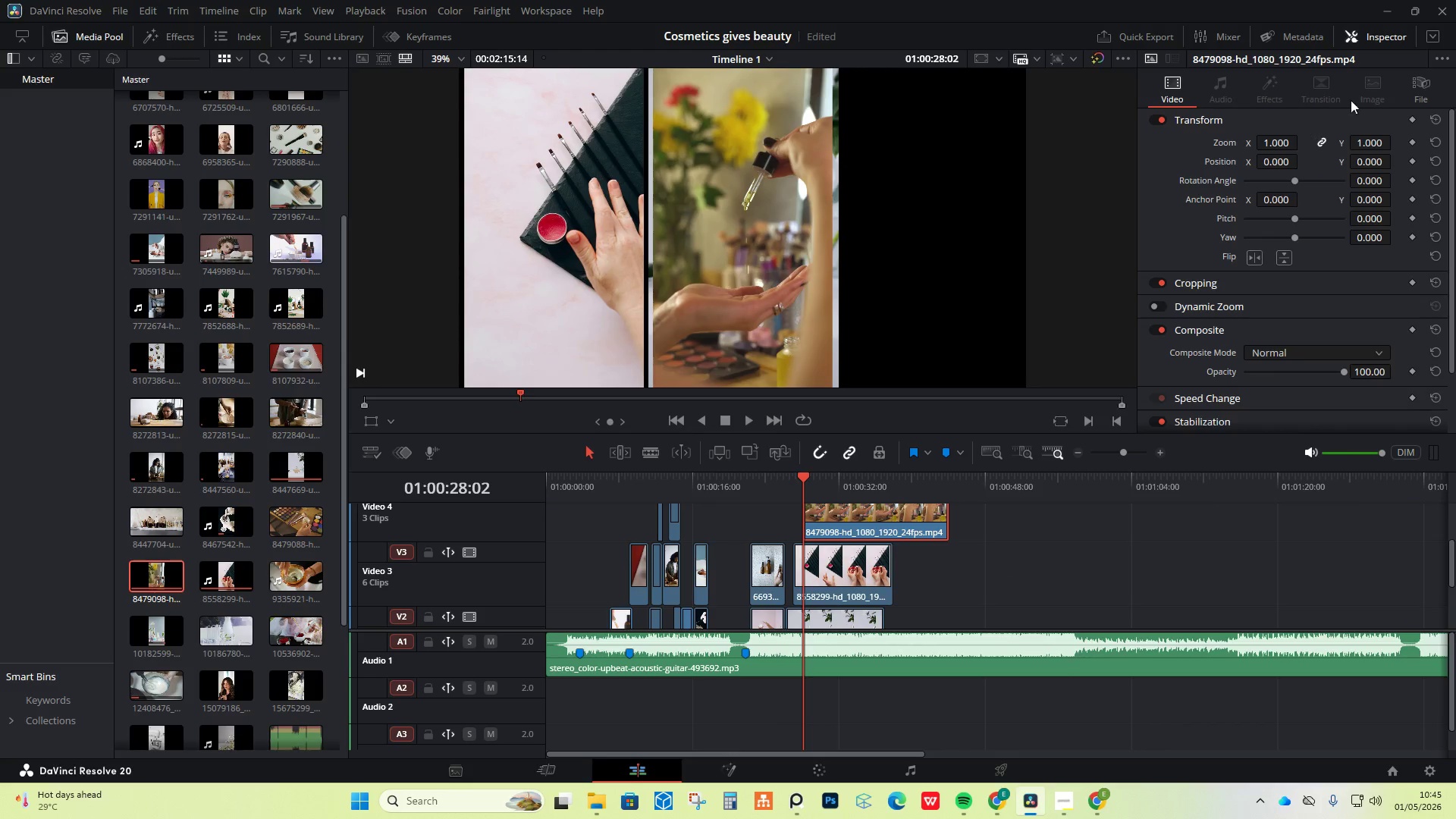 
left_click_drag(start_coordinate=[1270, 162], to_coordinate=[1370, 382])
 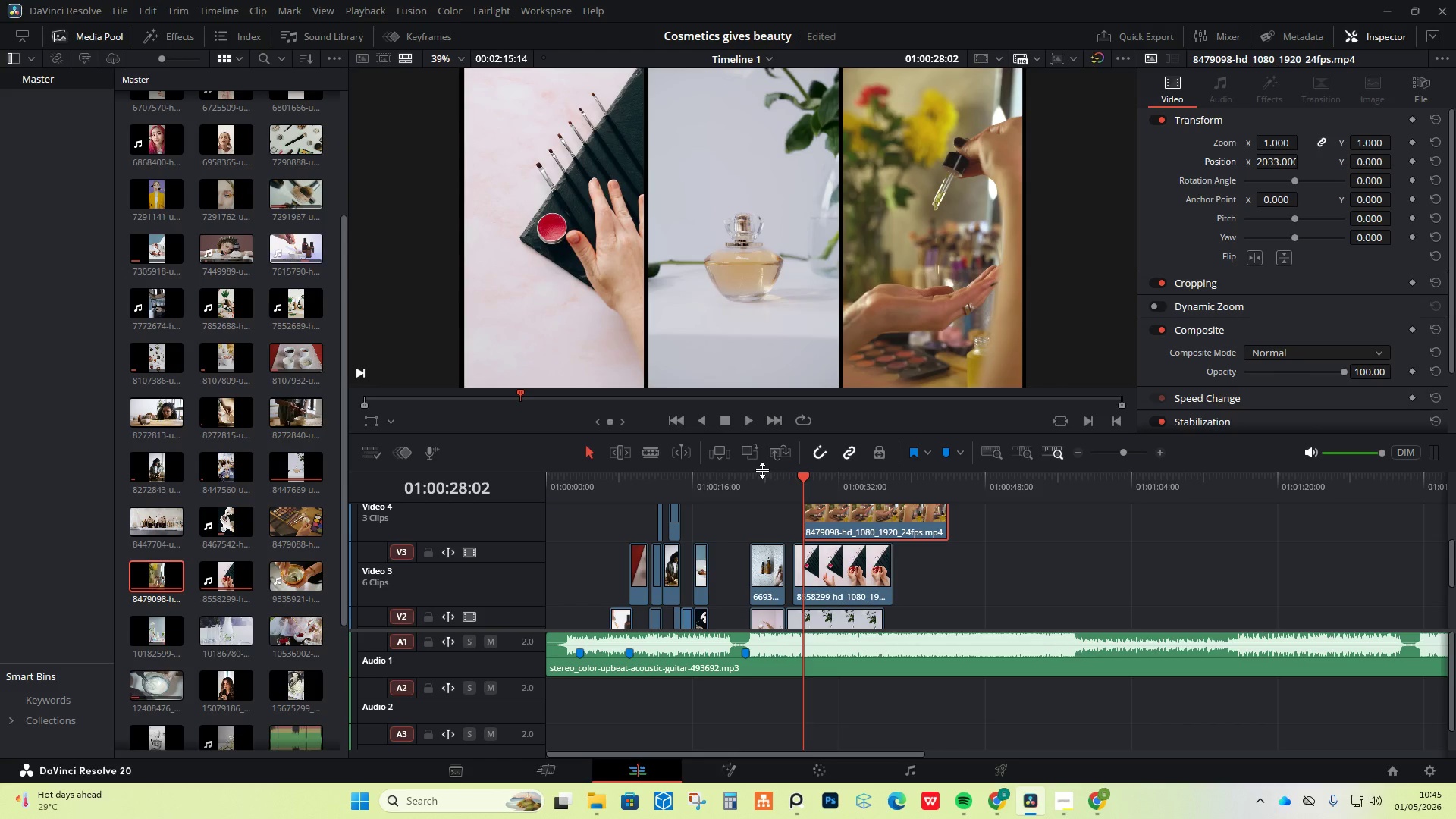 
double_click([746, 472])
 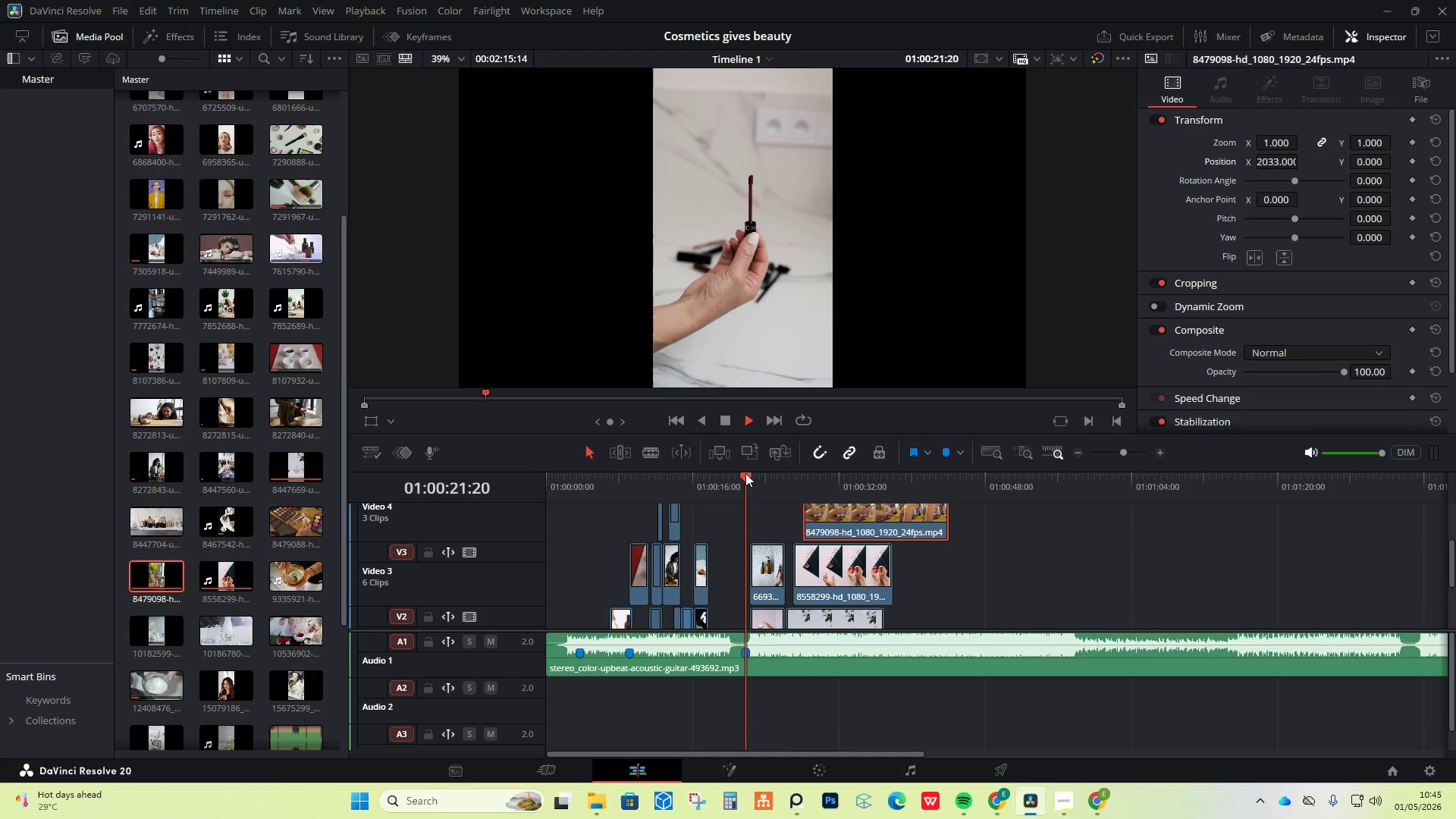 
key(Space)
 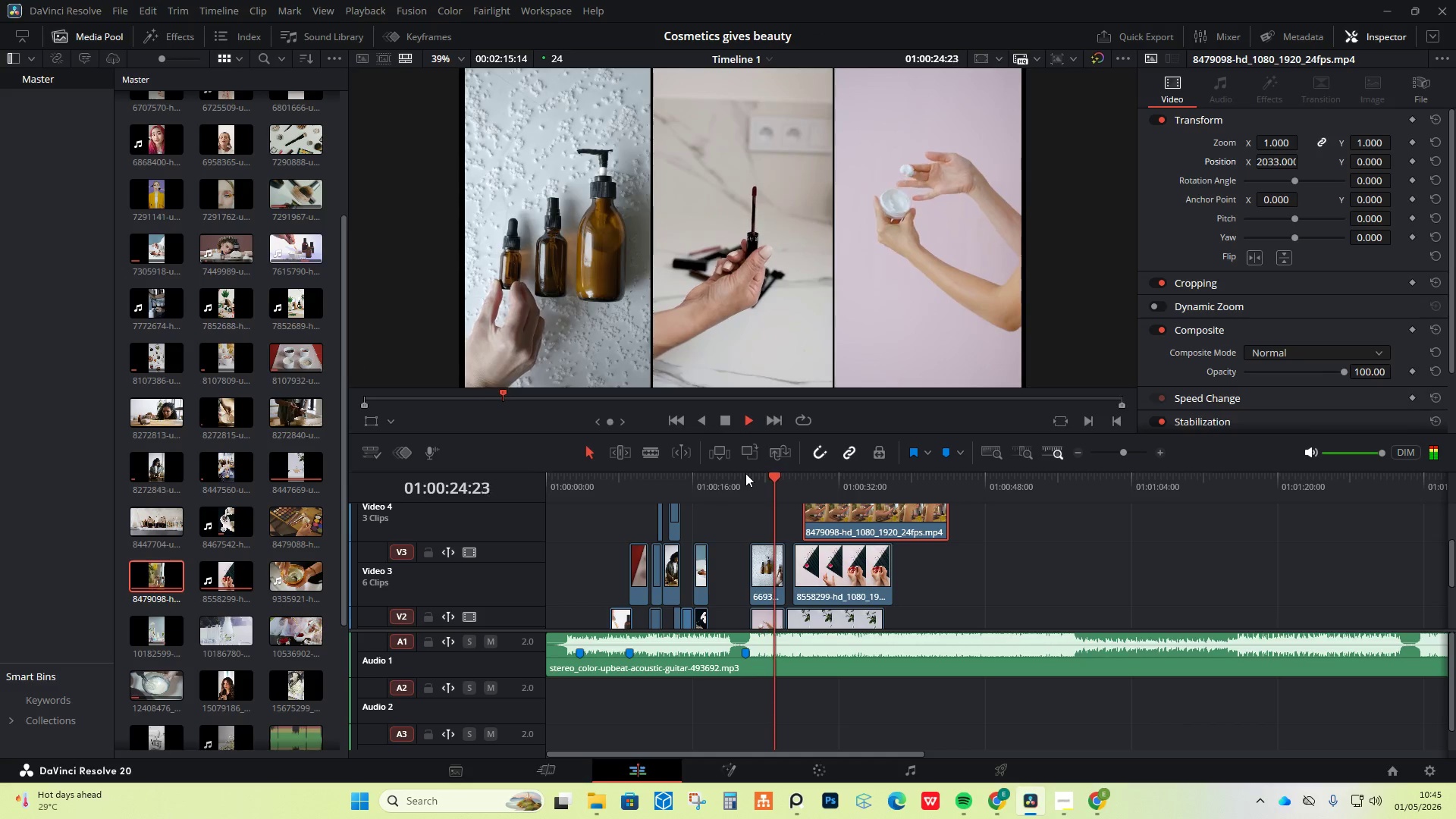 
wait(8.05)
 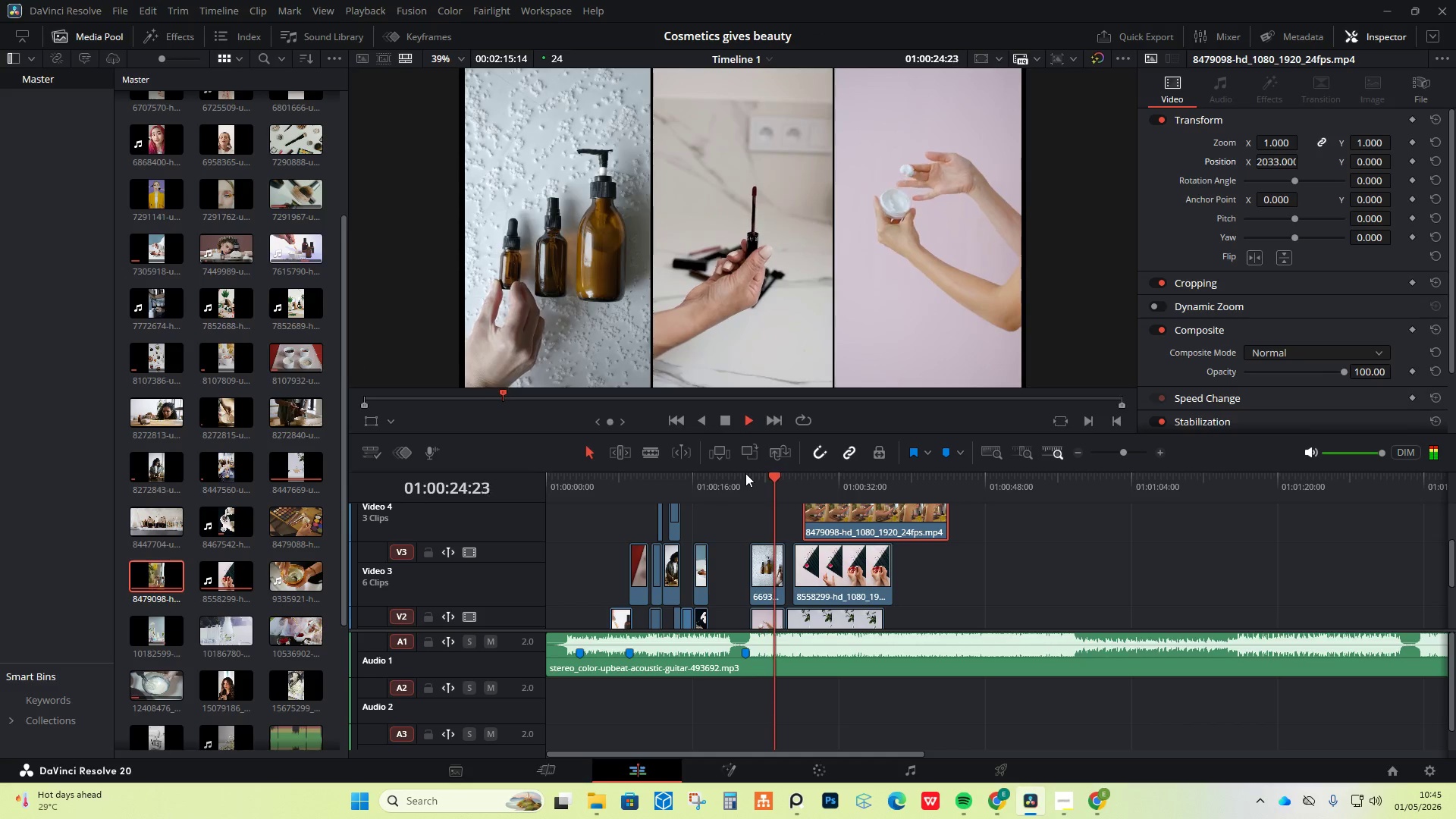 
key(Space)
 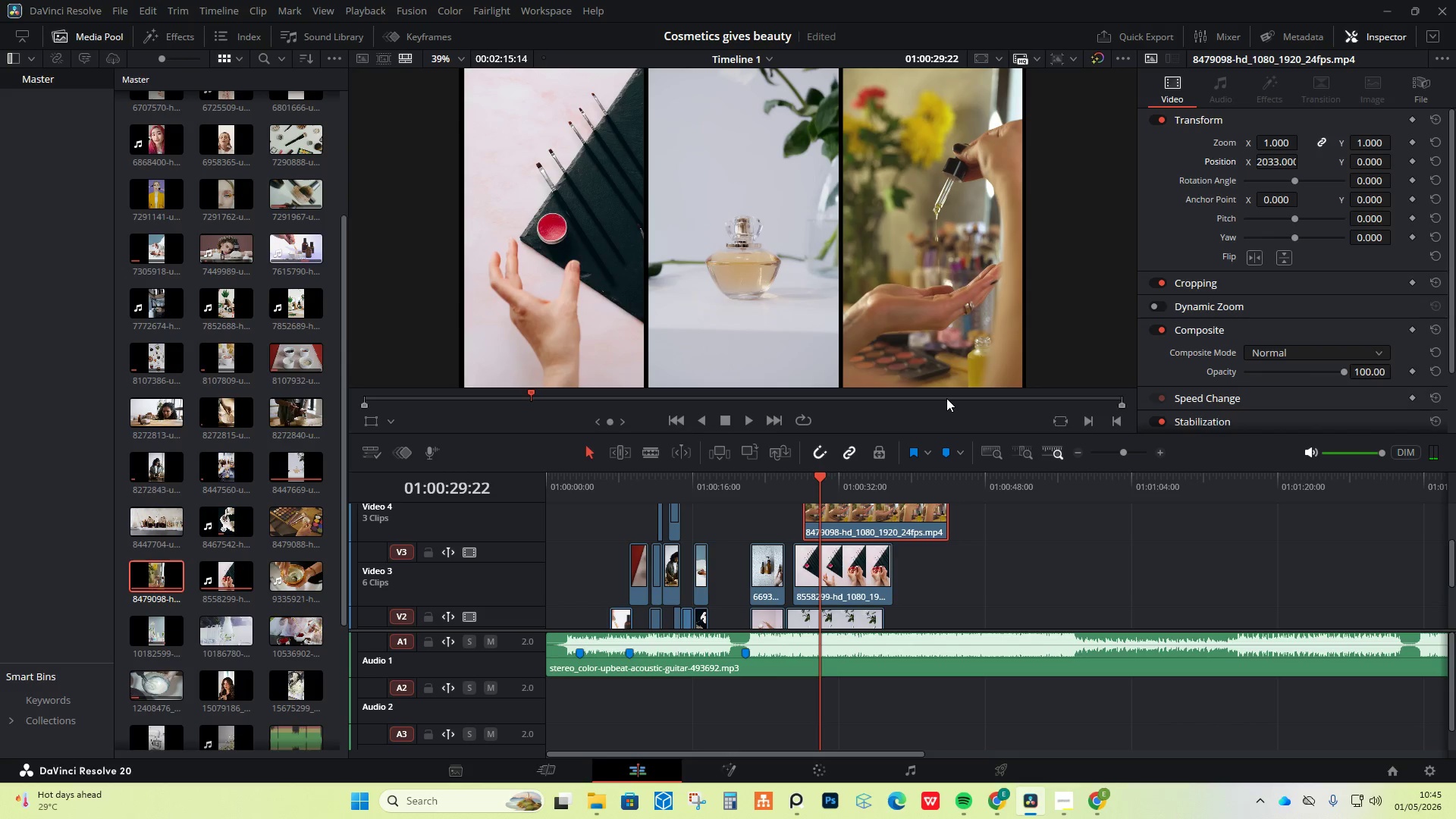 
wait(6.05)
 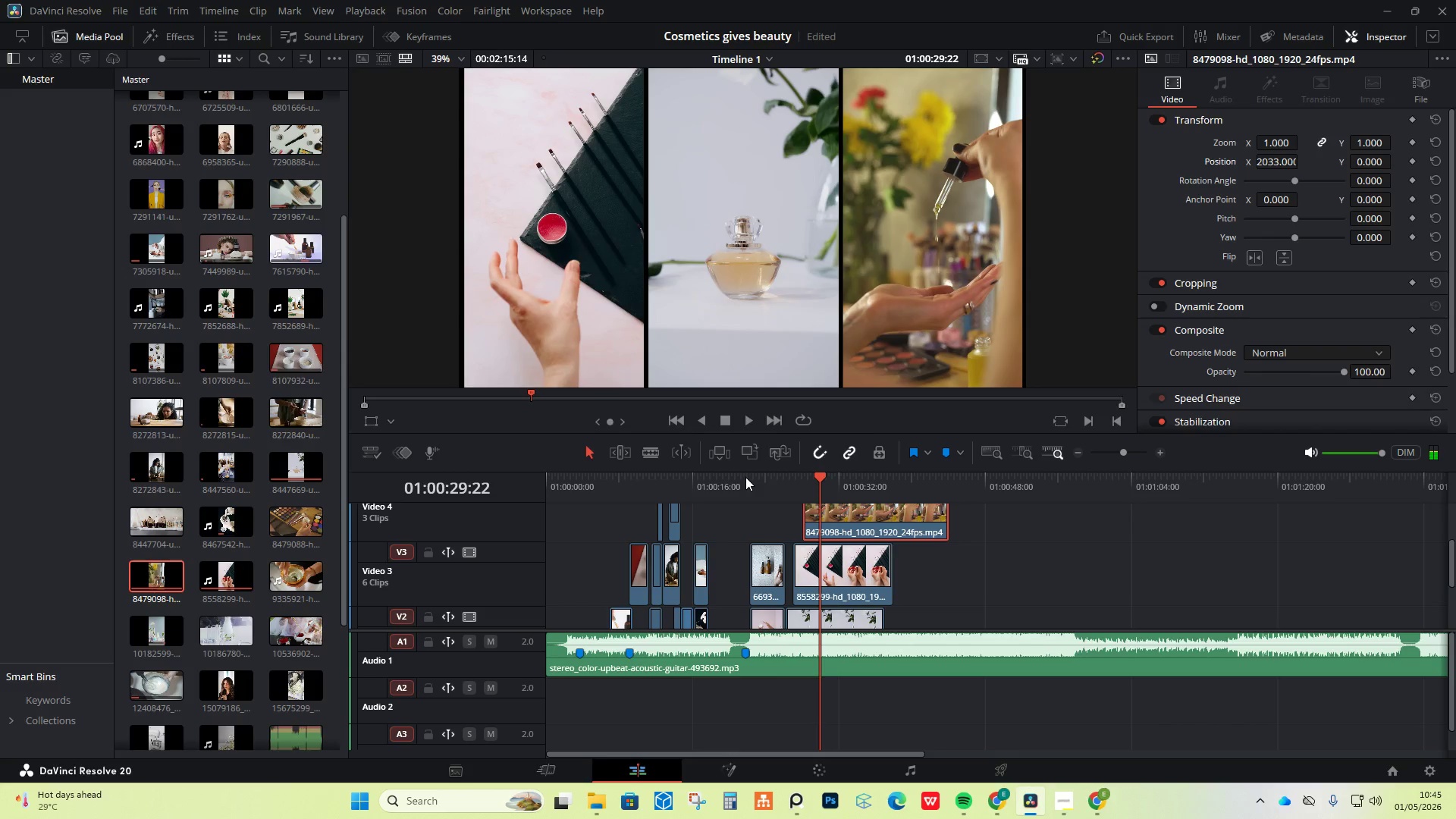 
key(Space)
 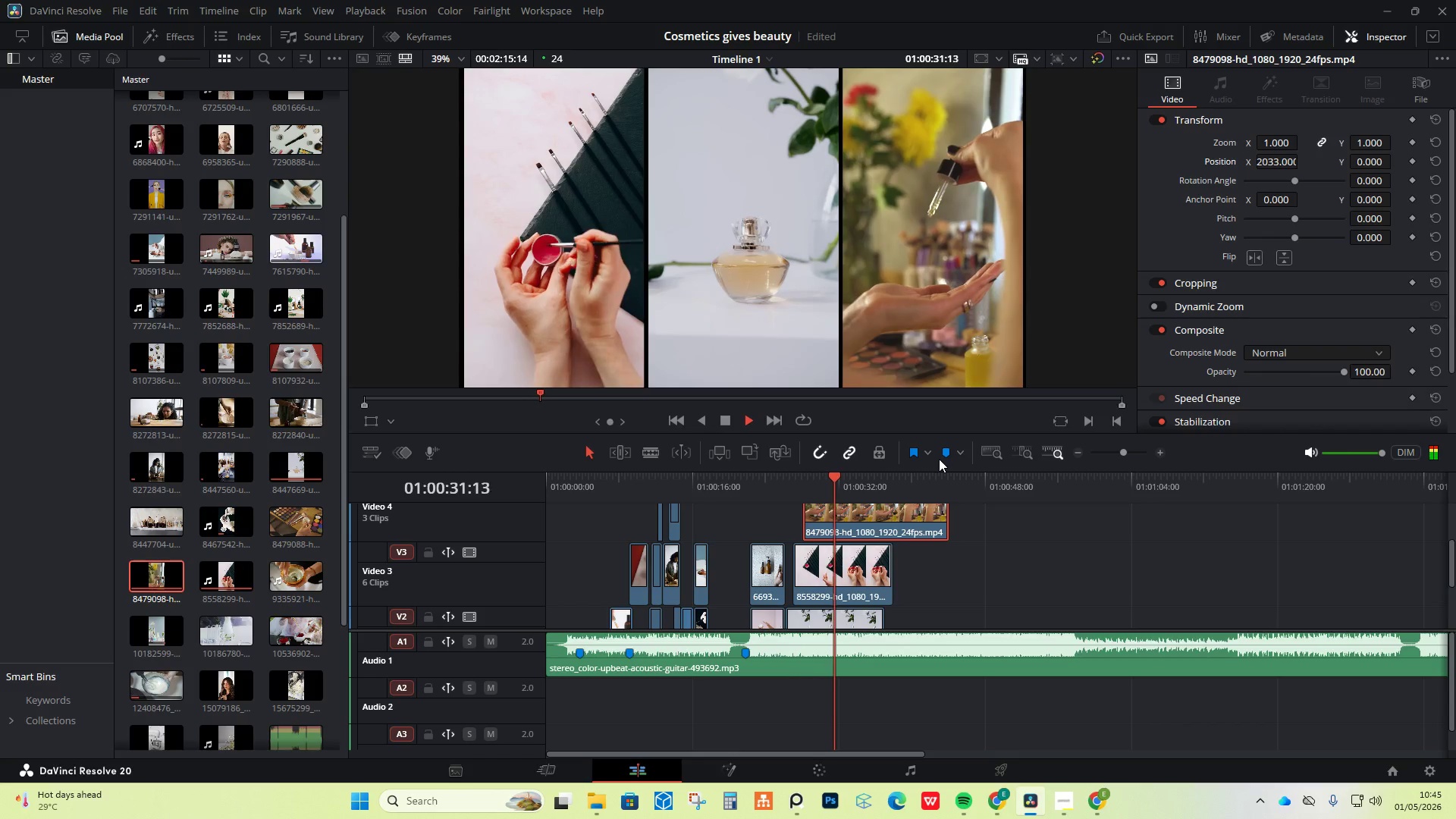 
key(Space)
 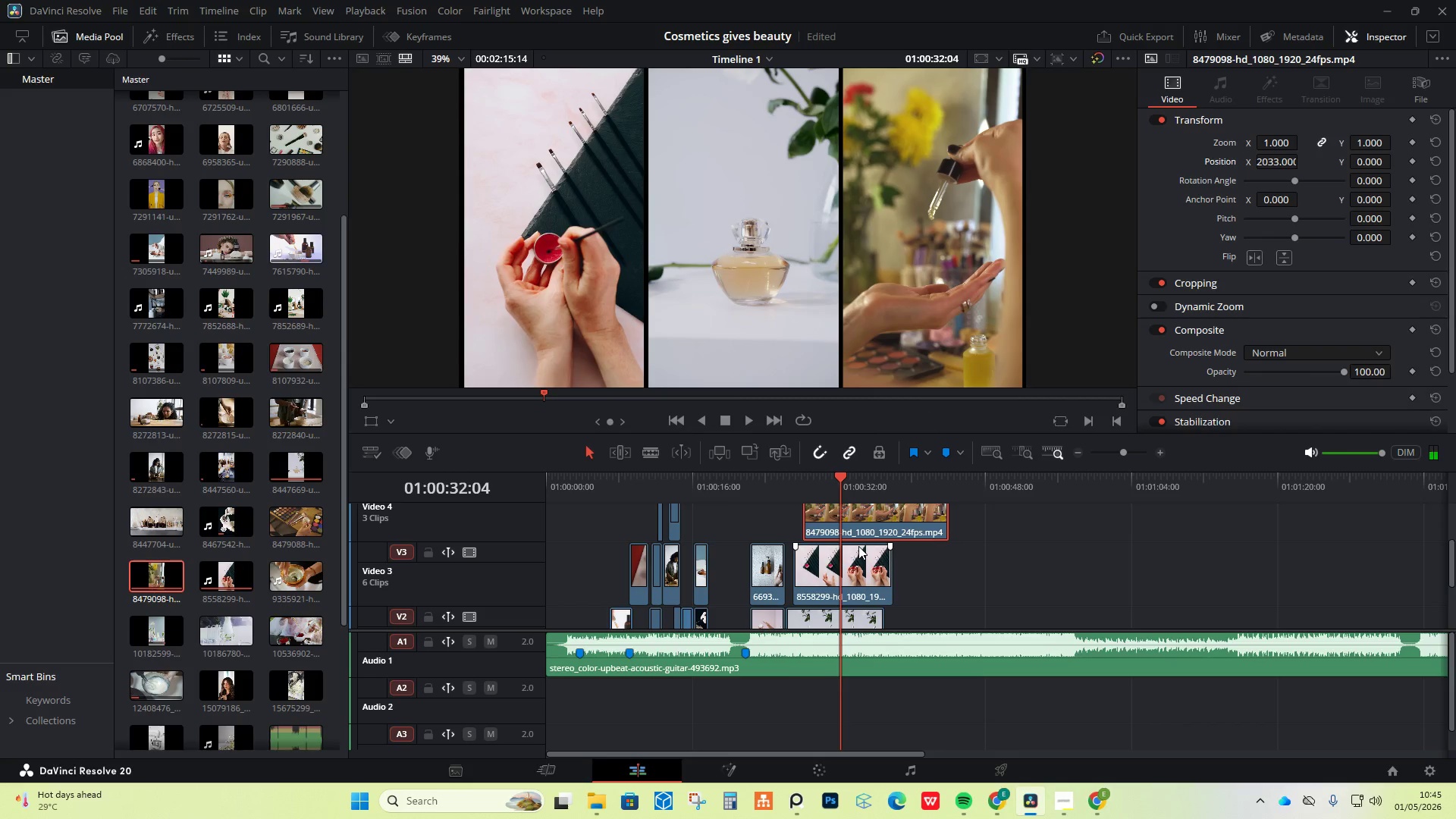 
hold_key(key=ArrowLeft, duration=0.72)
 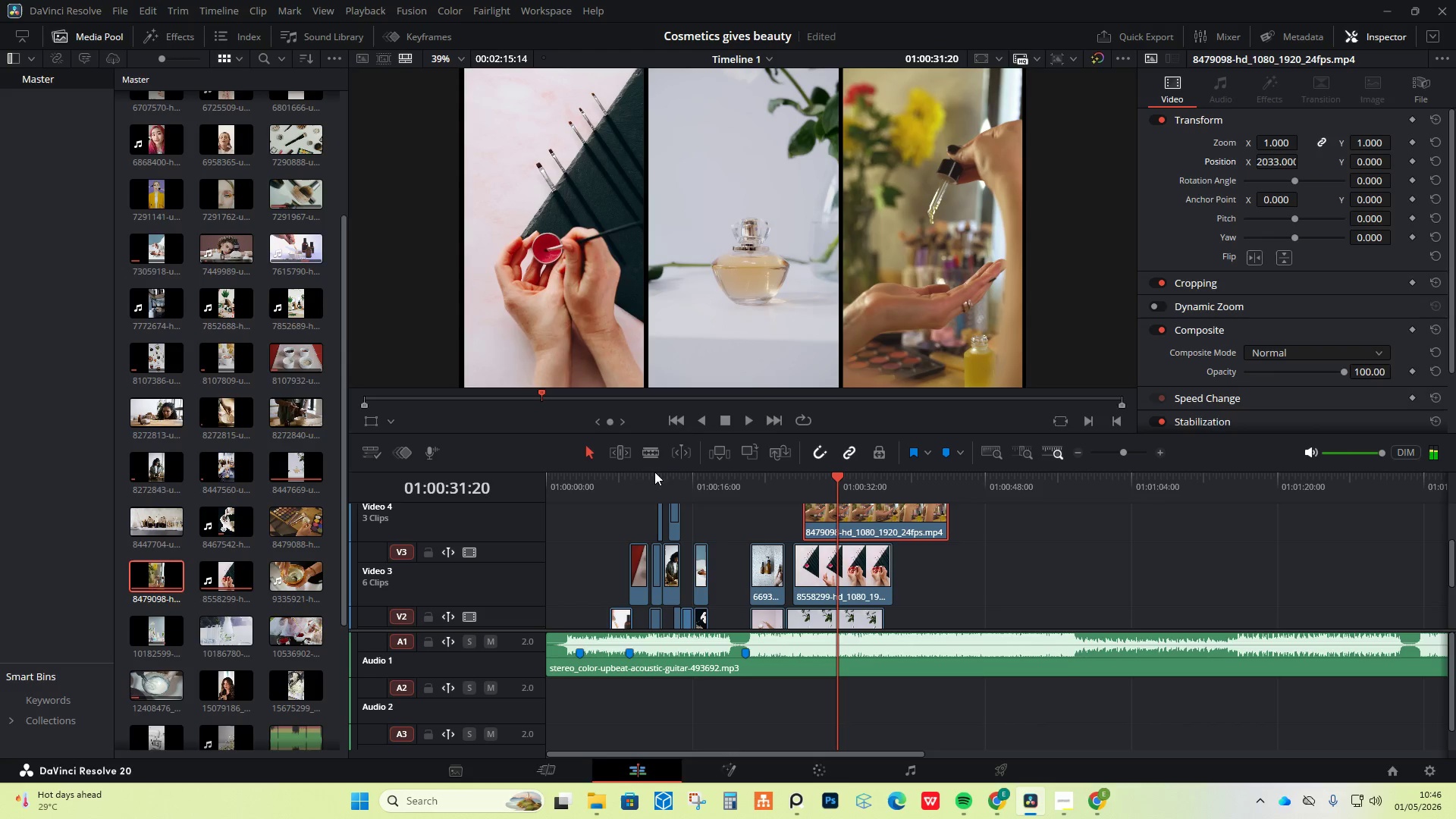 
left_click([658, 456])
 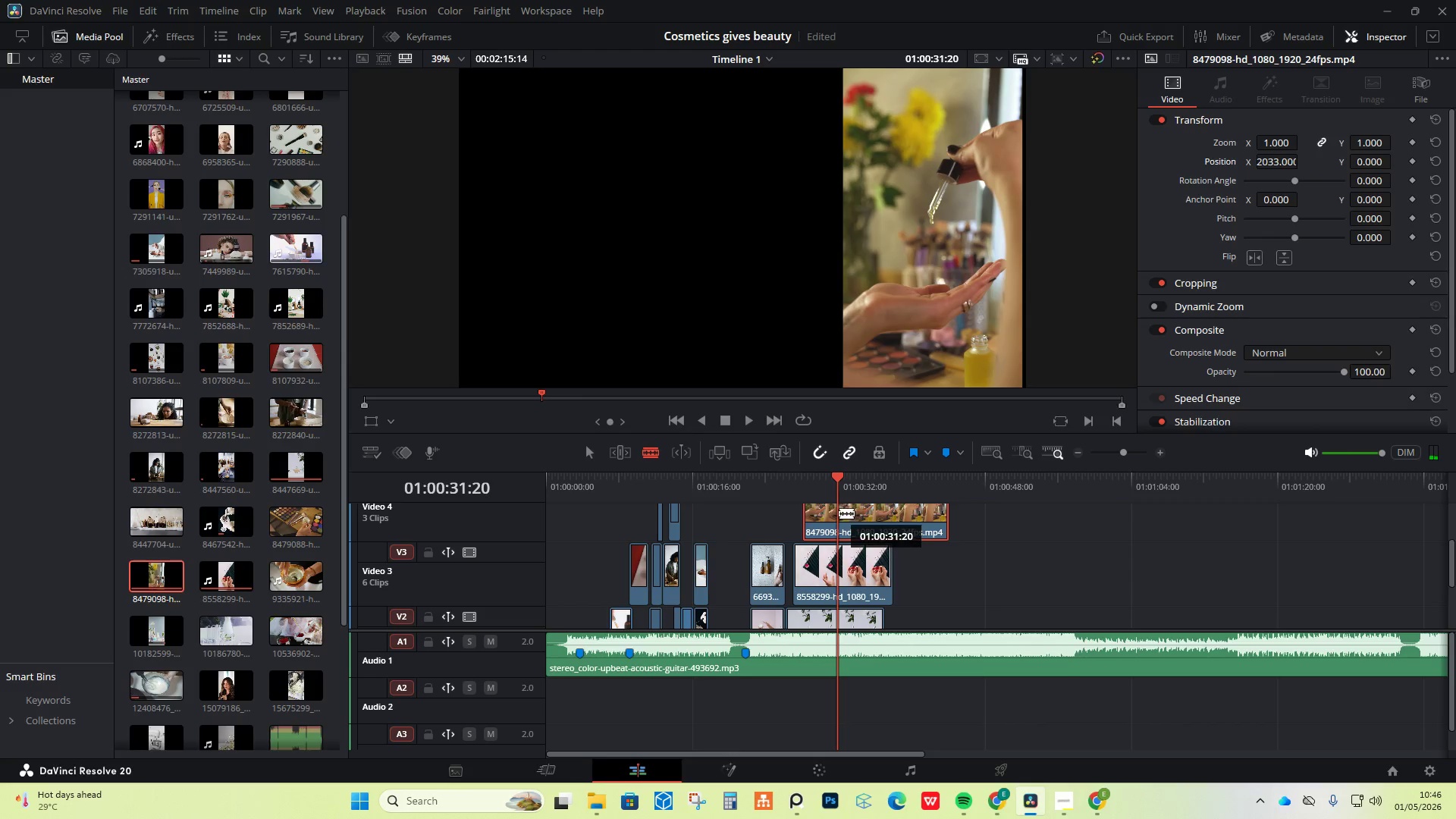 
left_click([837, 513])
 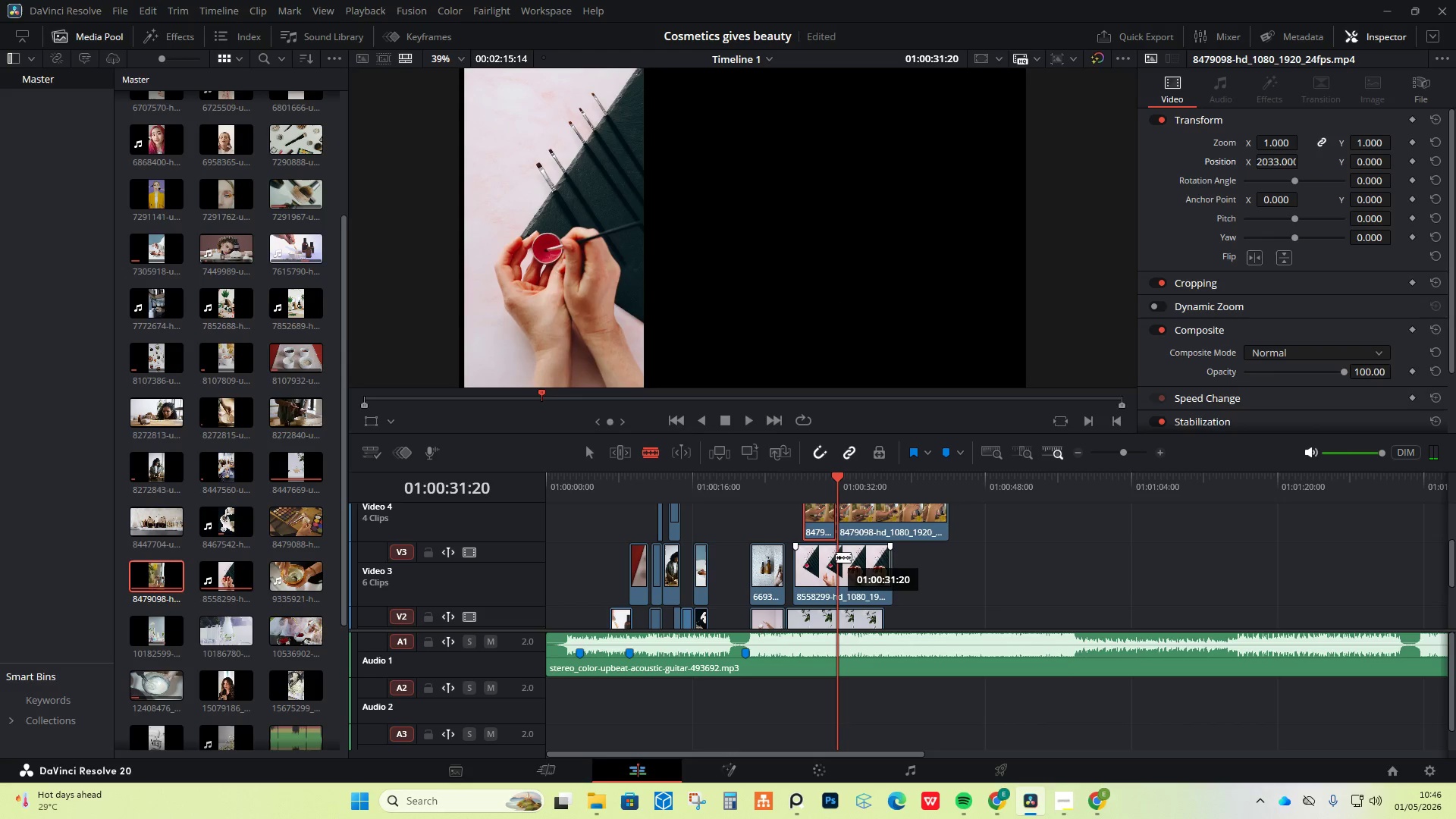 
left_click([836, 557])
 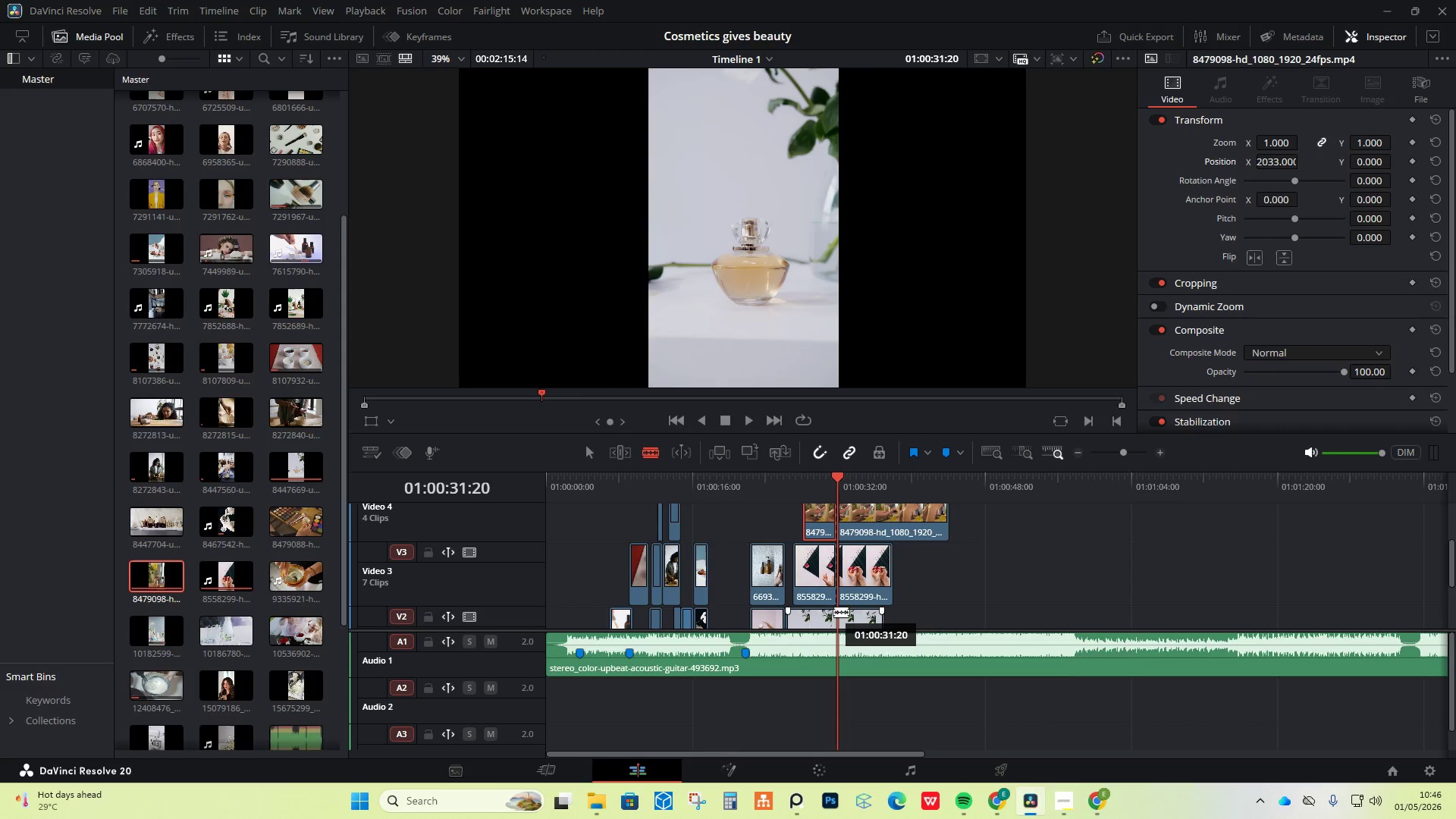 
left_click([835, 611])
 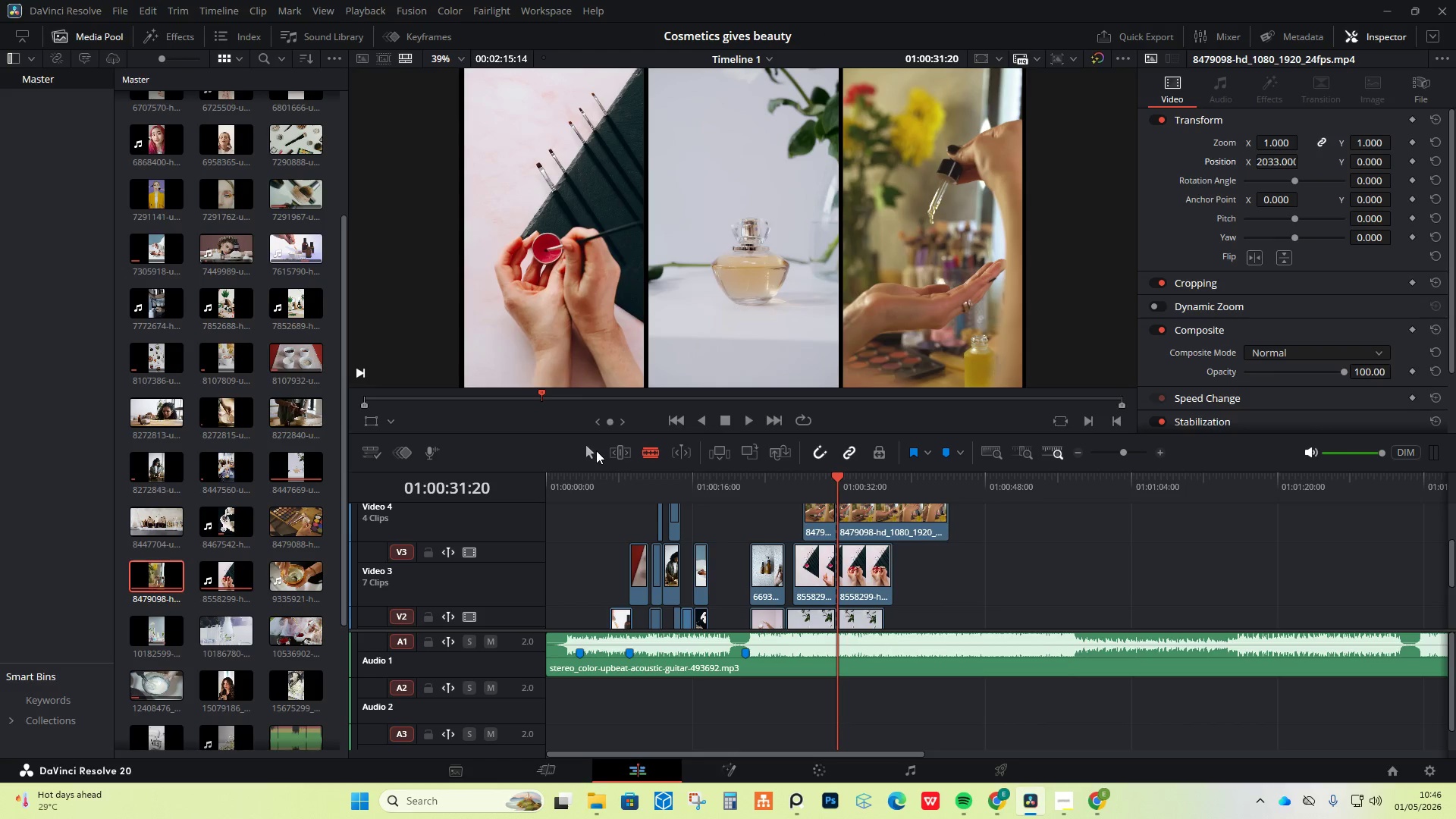 
left_click([592, 450])
 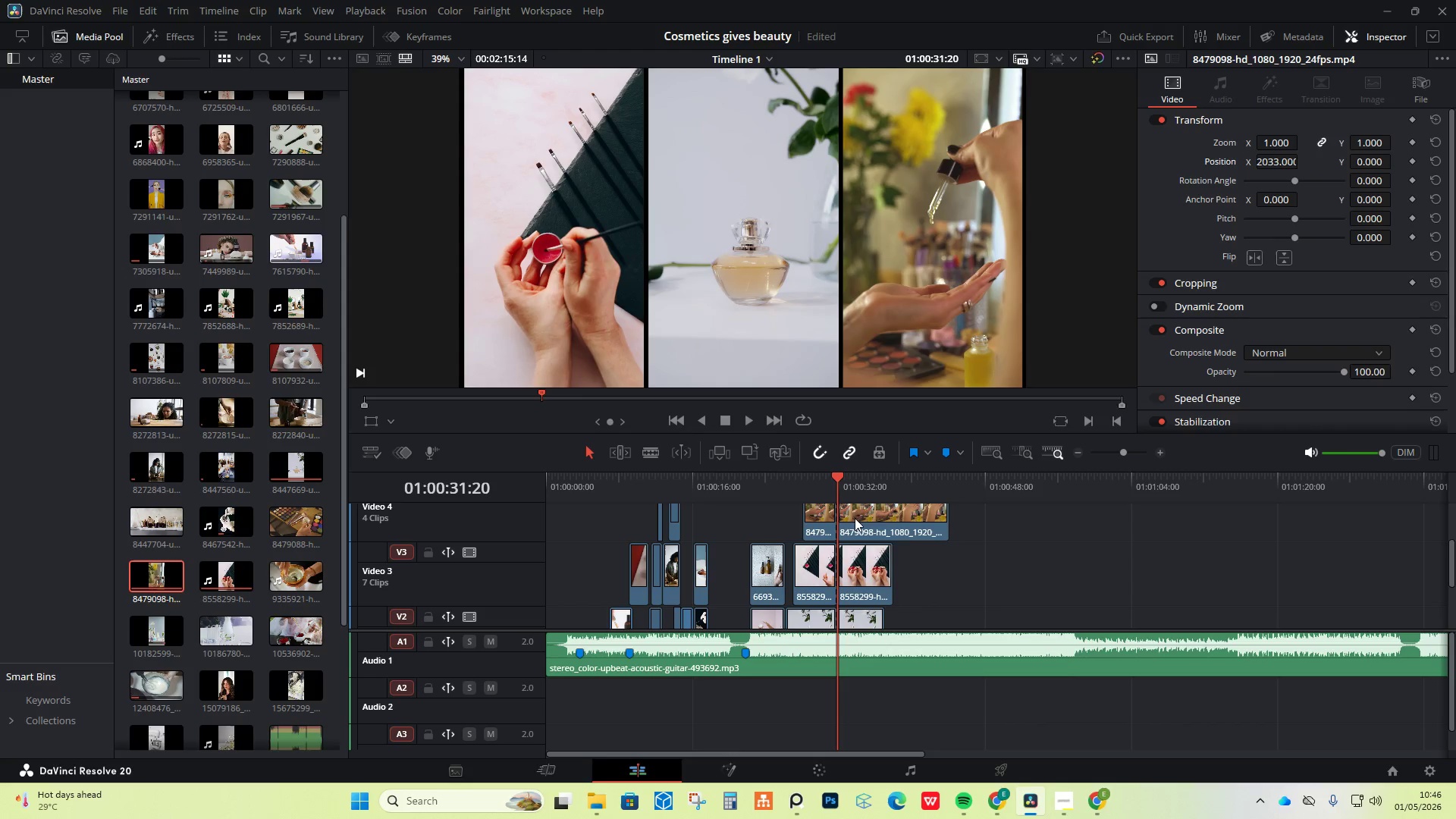 
left_click([856, 519])
 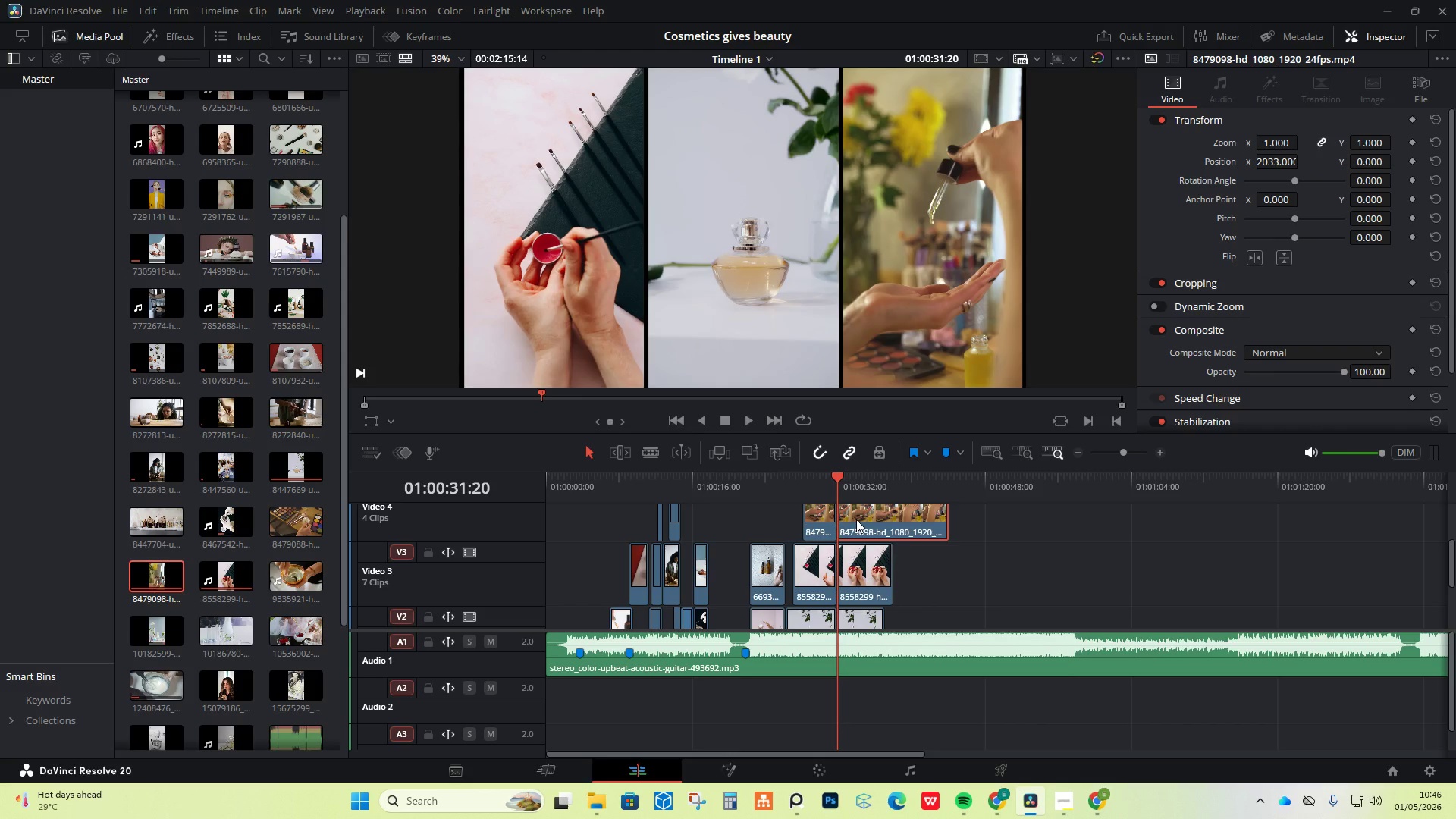 
left_click([856, 519])
 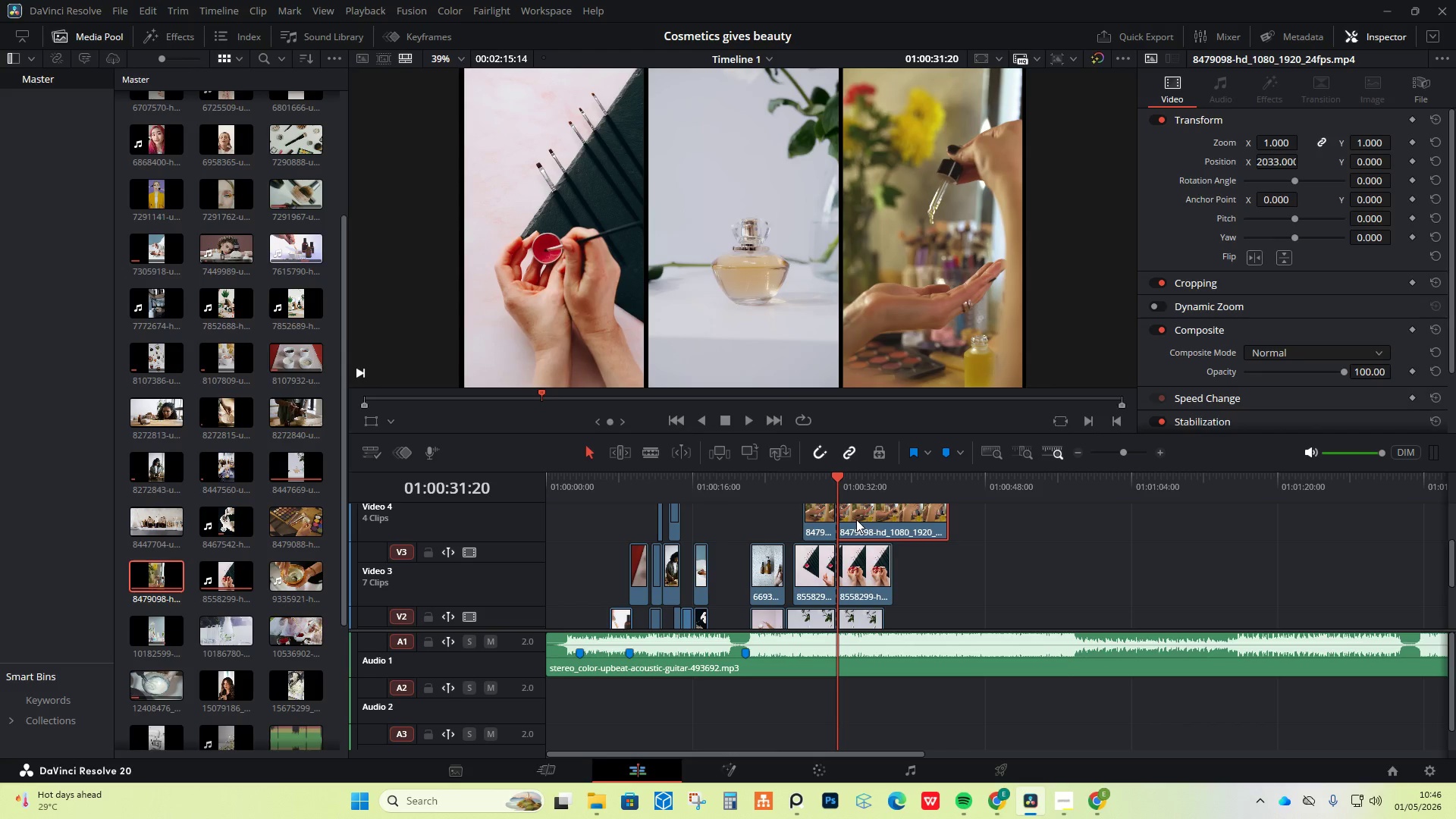 
right_click([856, 519])
 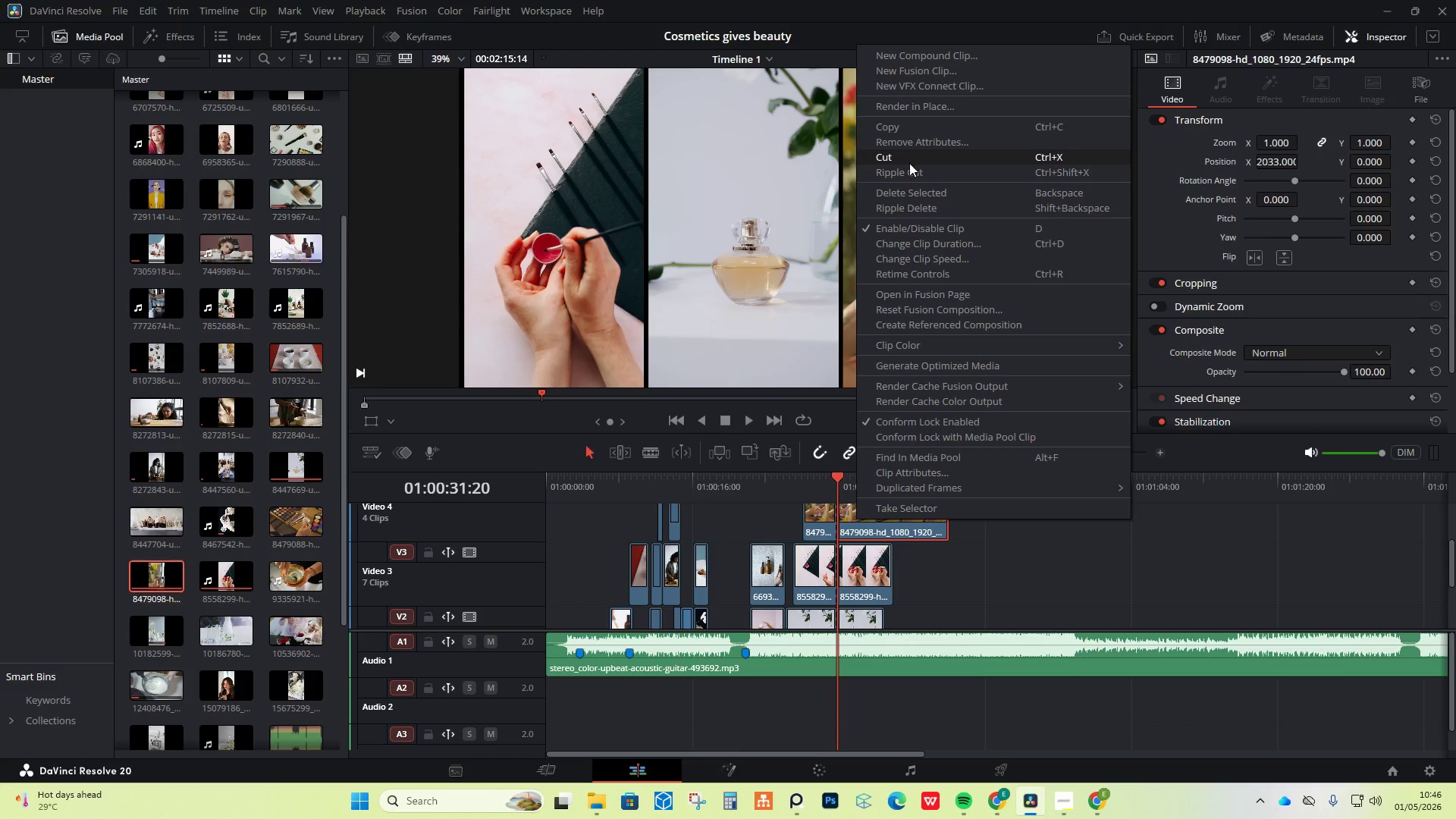 
left_click([912, 190])
 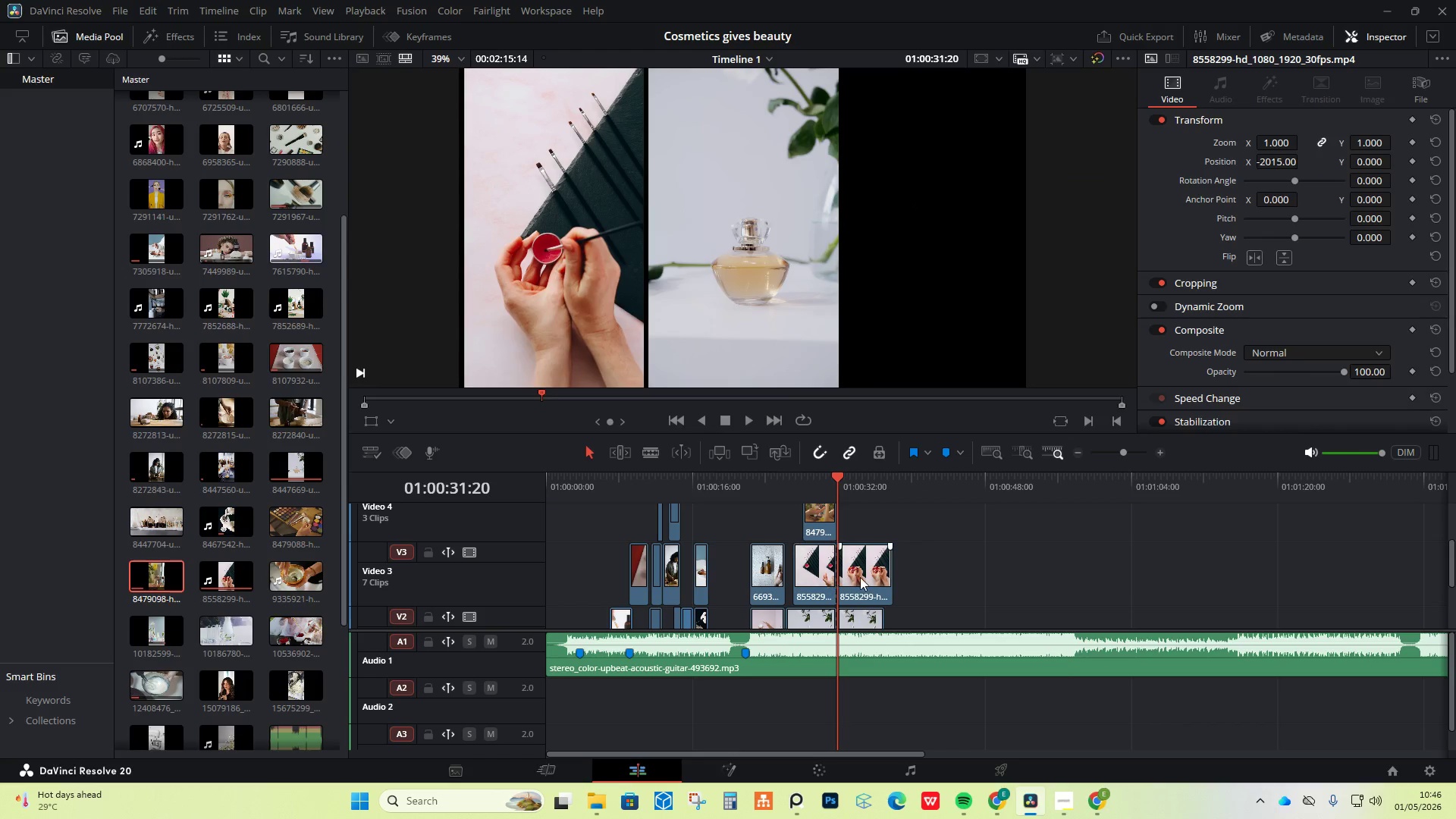 
left_click([874, 570])
 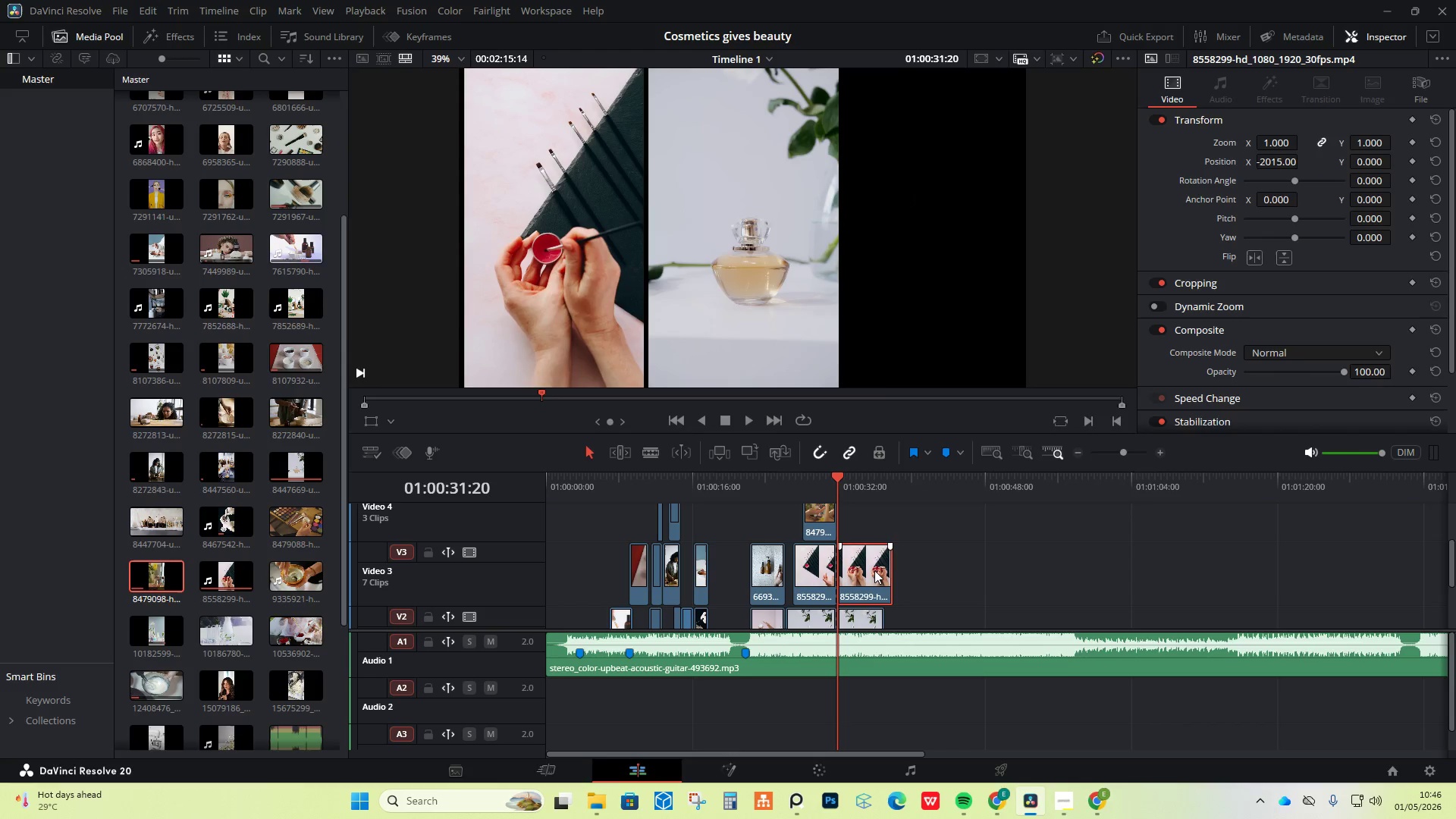 
right_click([874, 570])
 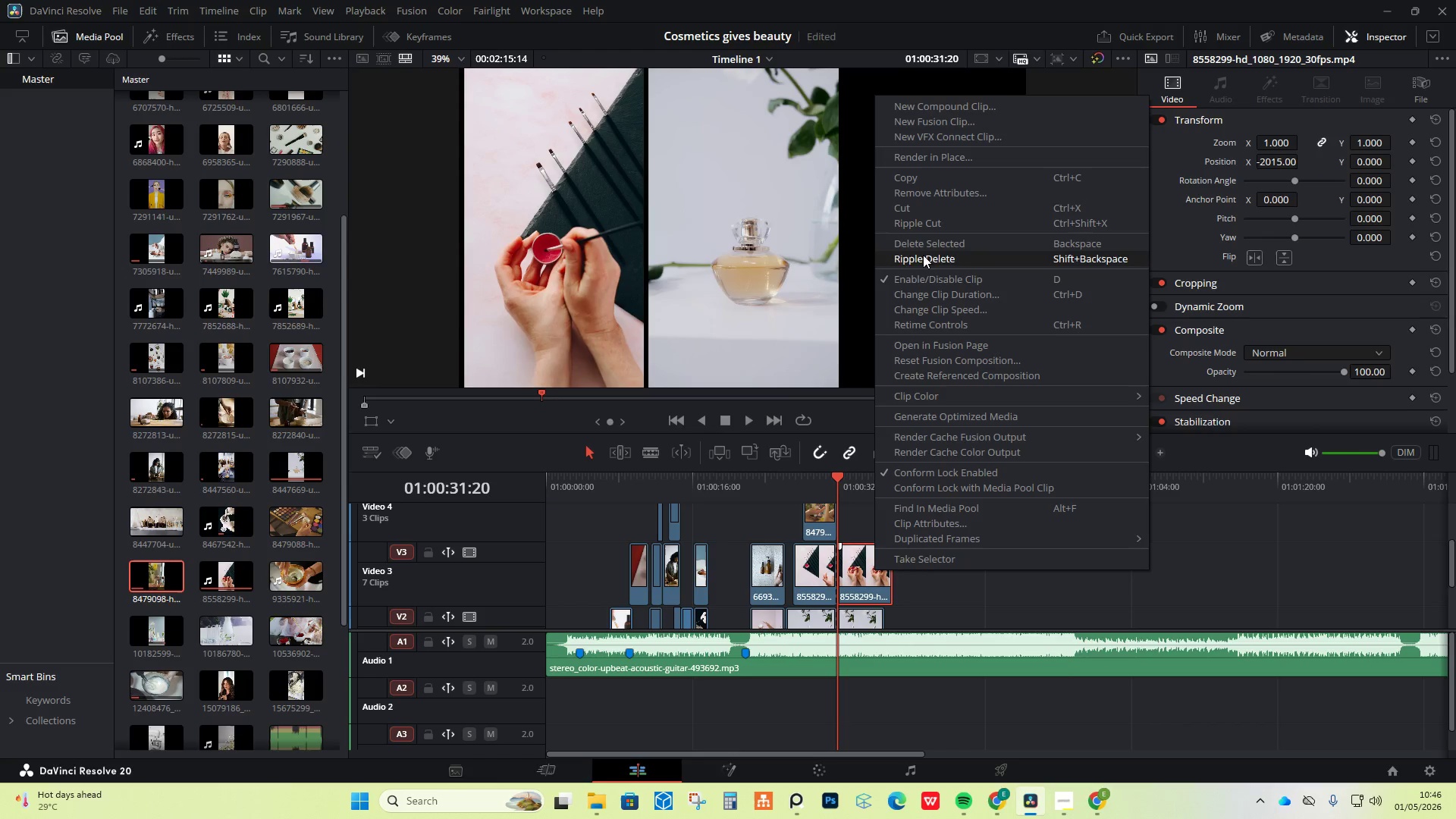 
left_click([929, 247])
 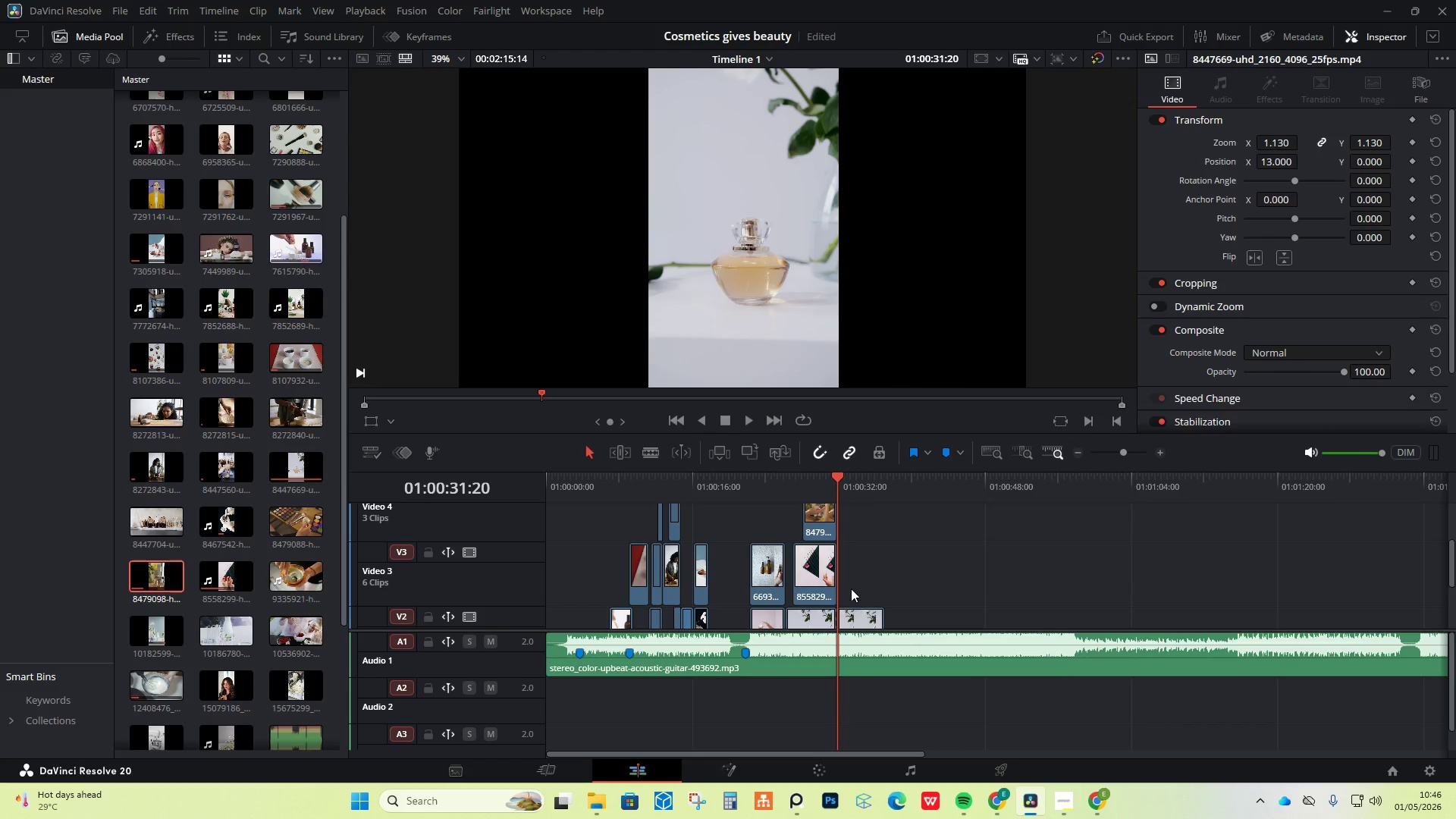 
hold_key(key=AltLeft, duration=0.91)
scroll: coordinate [838, 586], scroll_direction: up, amount: 4.0
 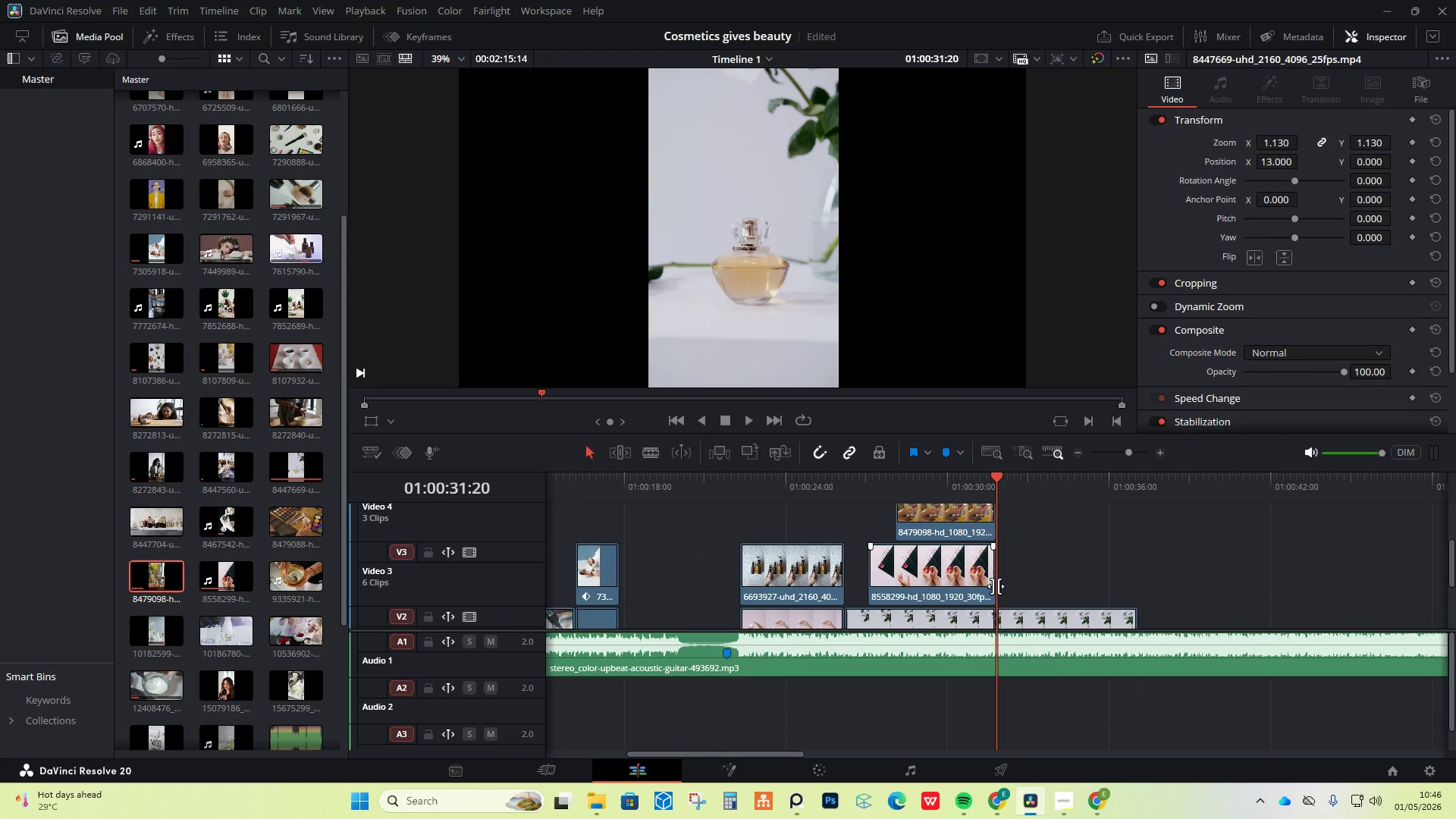 
left_click_drag(start_coordinate=[996, 586], to_coordinate=[1003, 582])
 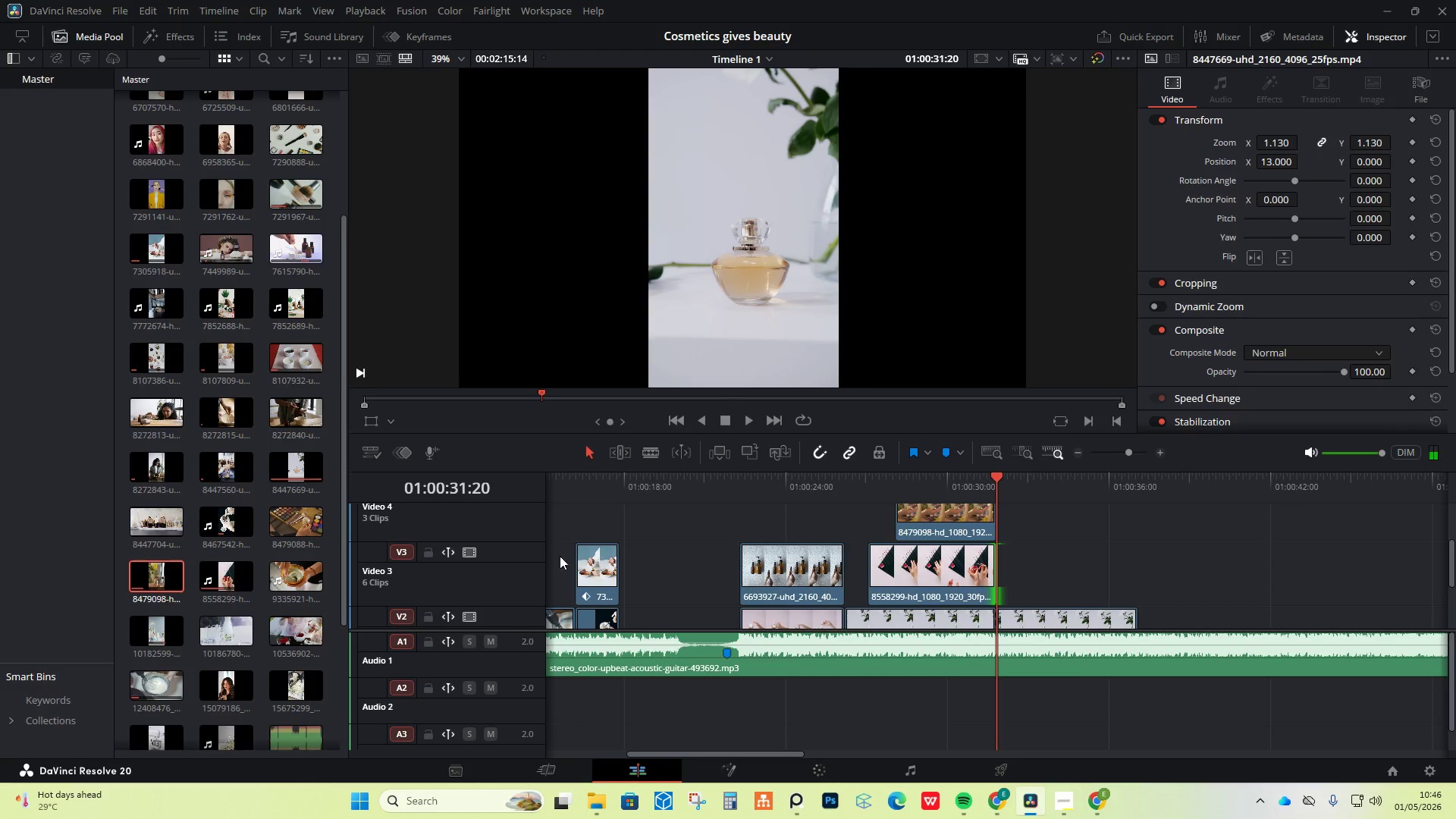 
wait(7.49)
 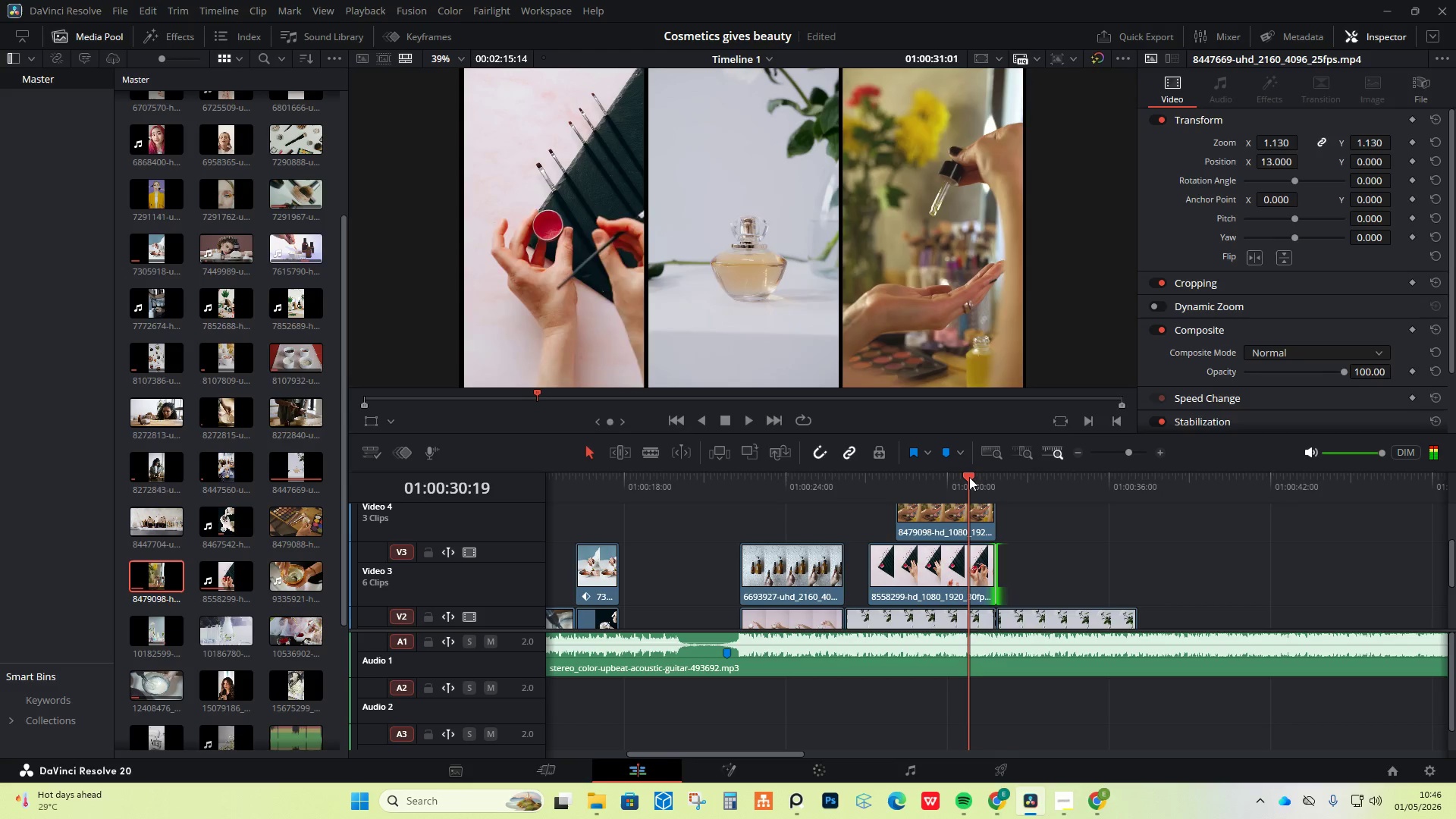 
left_click_drag(start_coordinate=[1135, 617], to_coordinate=[986, 623])
 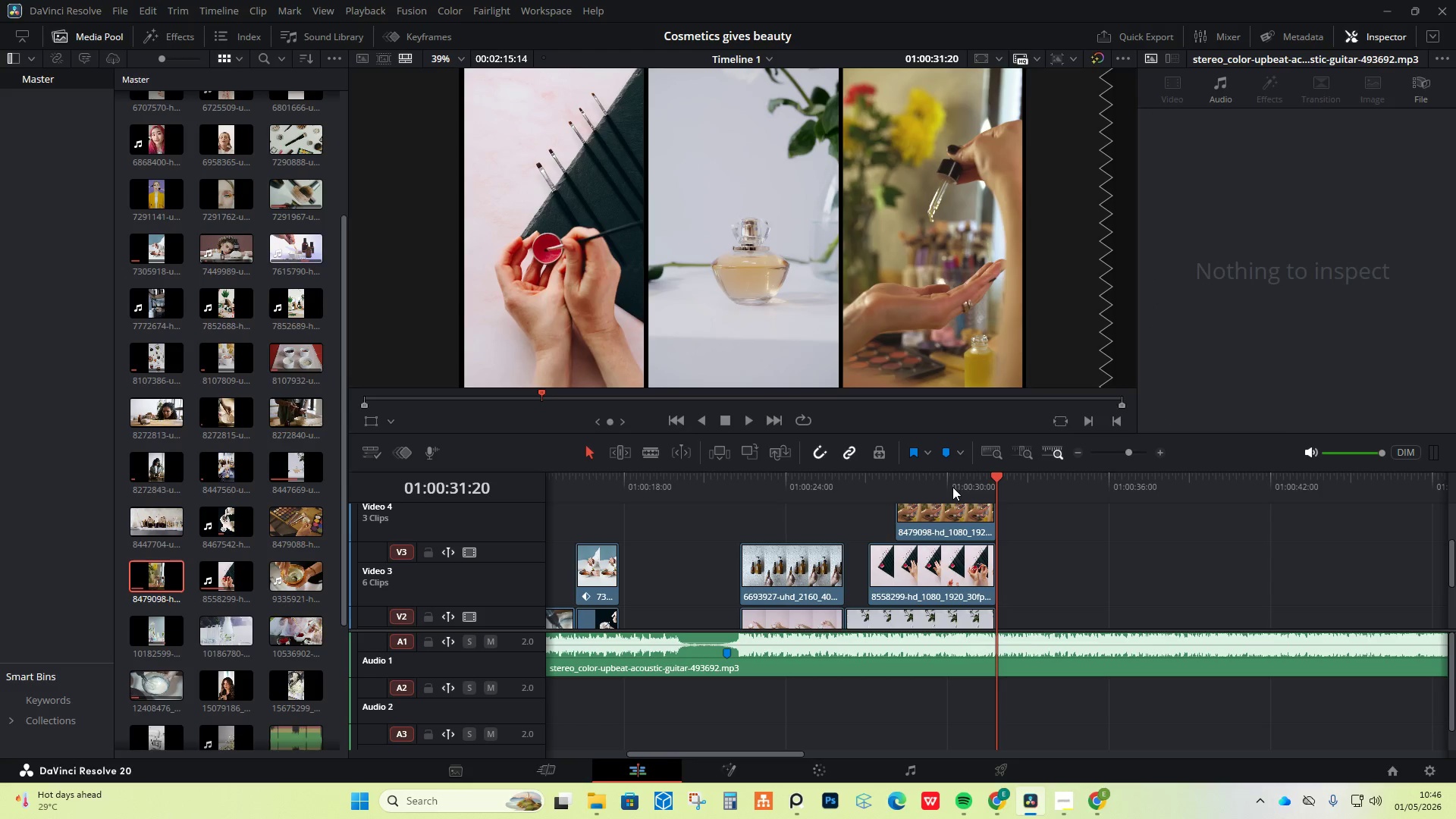 
left_click_drag(start_coordinate=[921, 485], to_coordinate=[566, 512])
 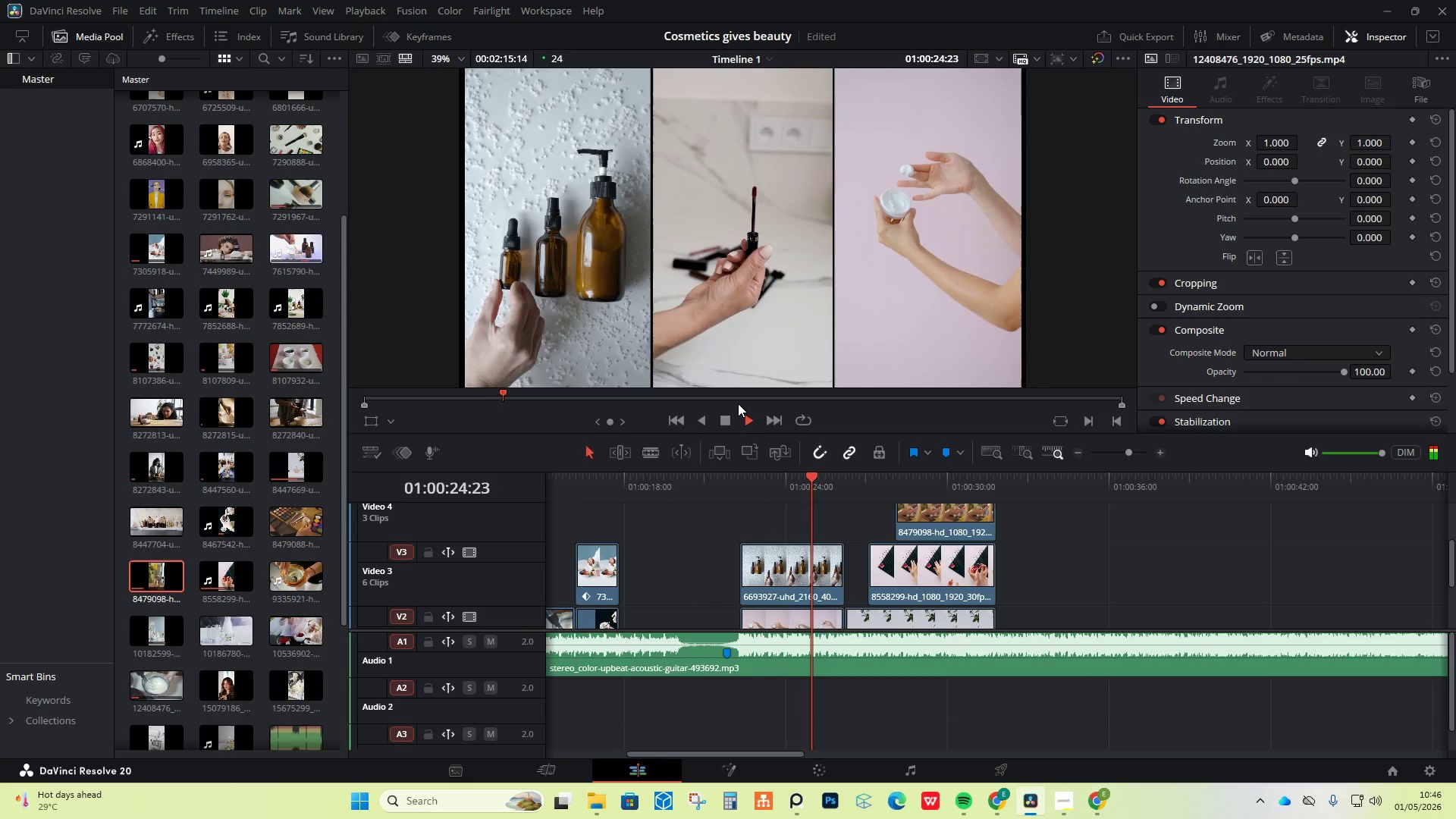 
wait(15.38)
 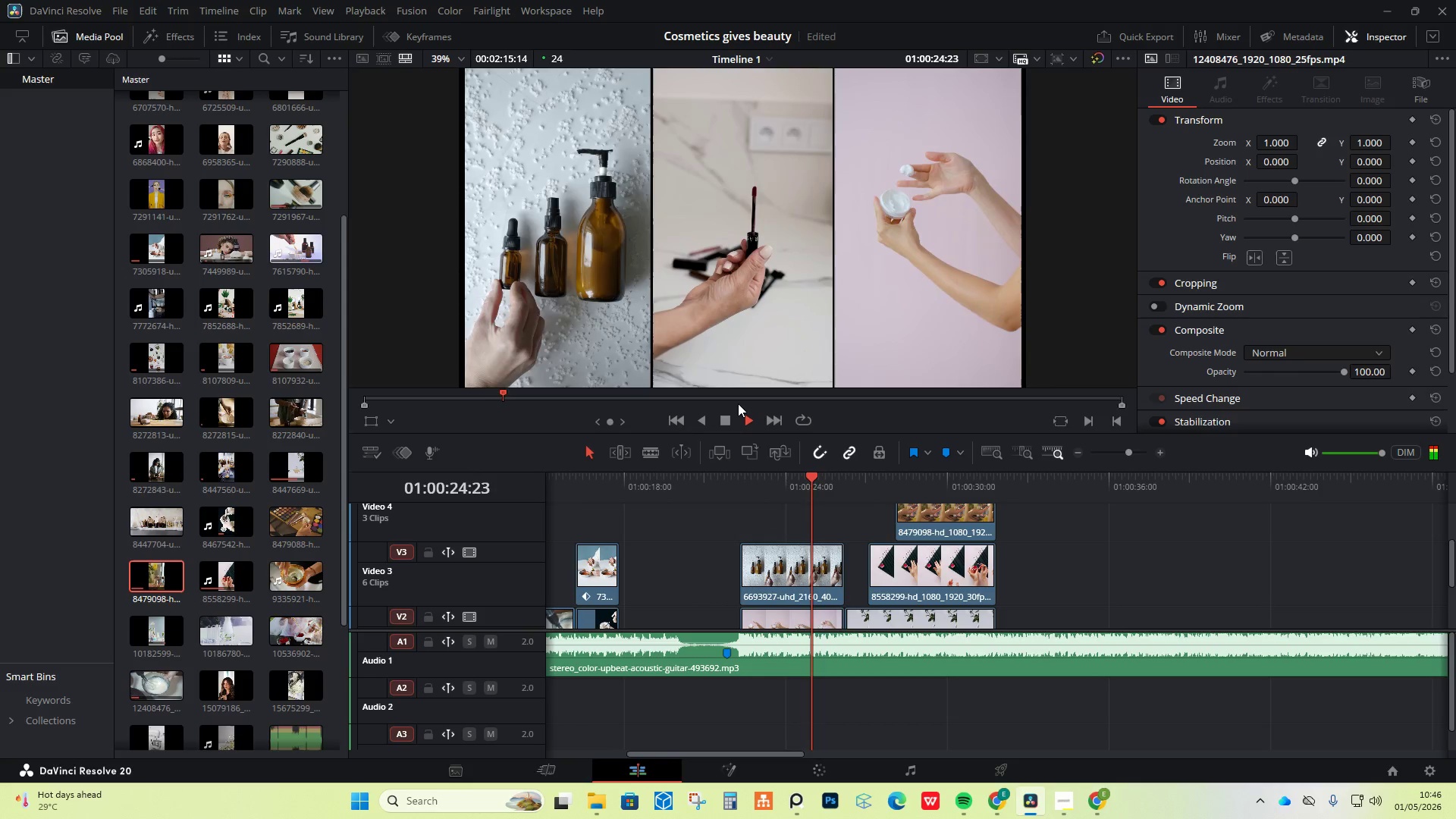 
left_click([744, 415])
 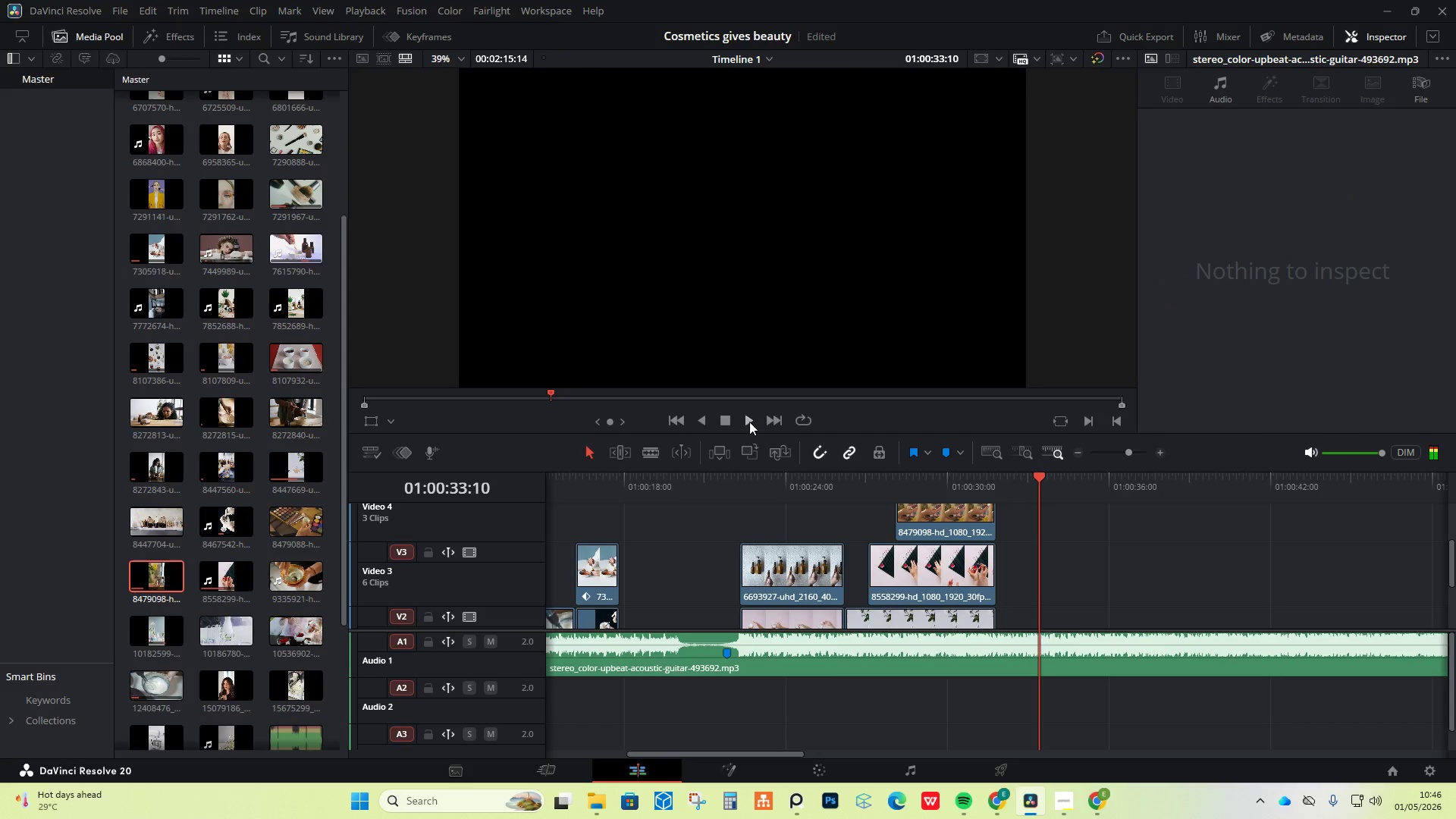 
wait(5.34)
 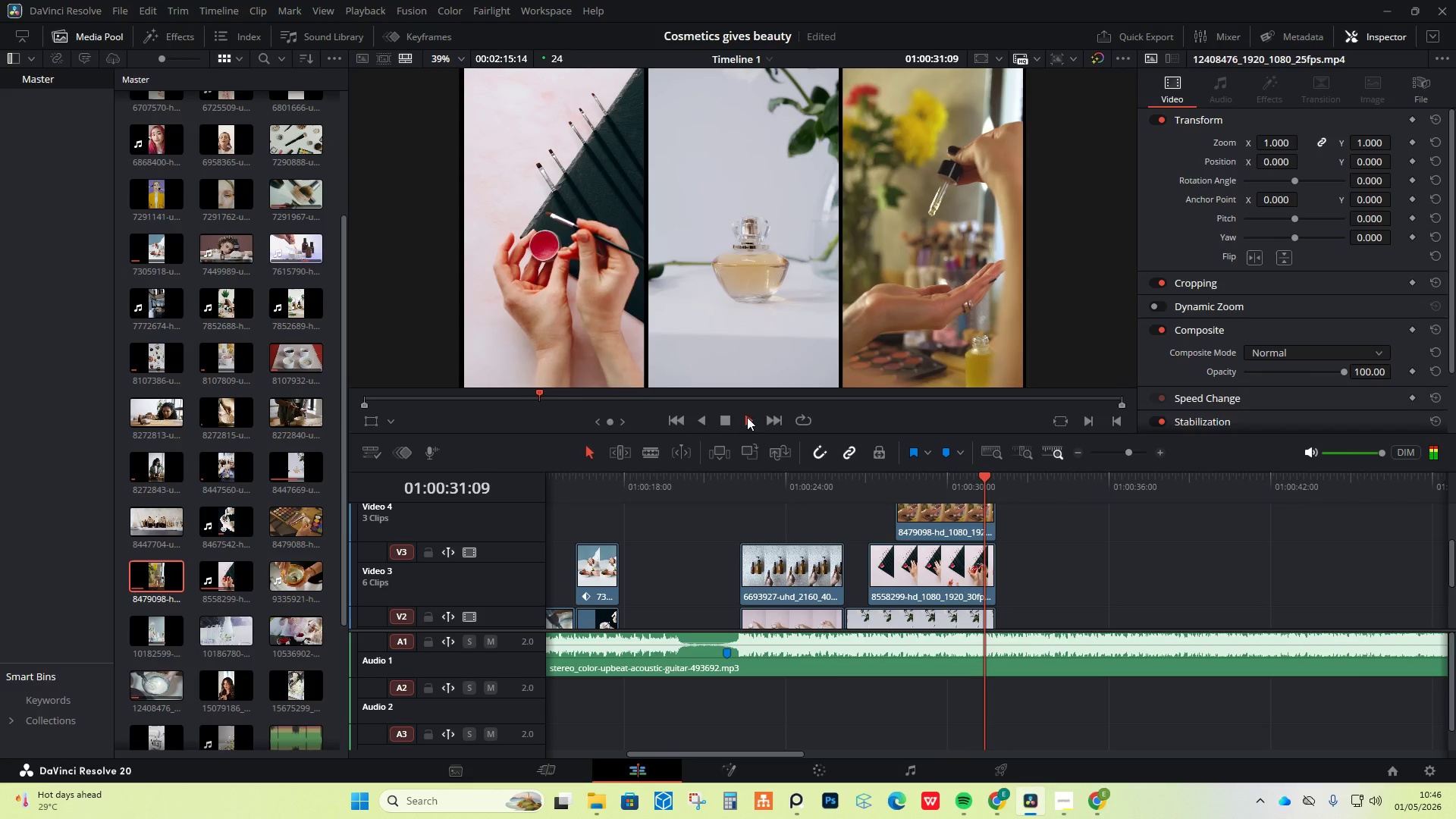 
left_click_drag(start_coordinate=[986, 473], to_coordinate=[992, 477])
 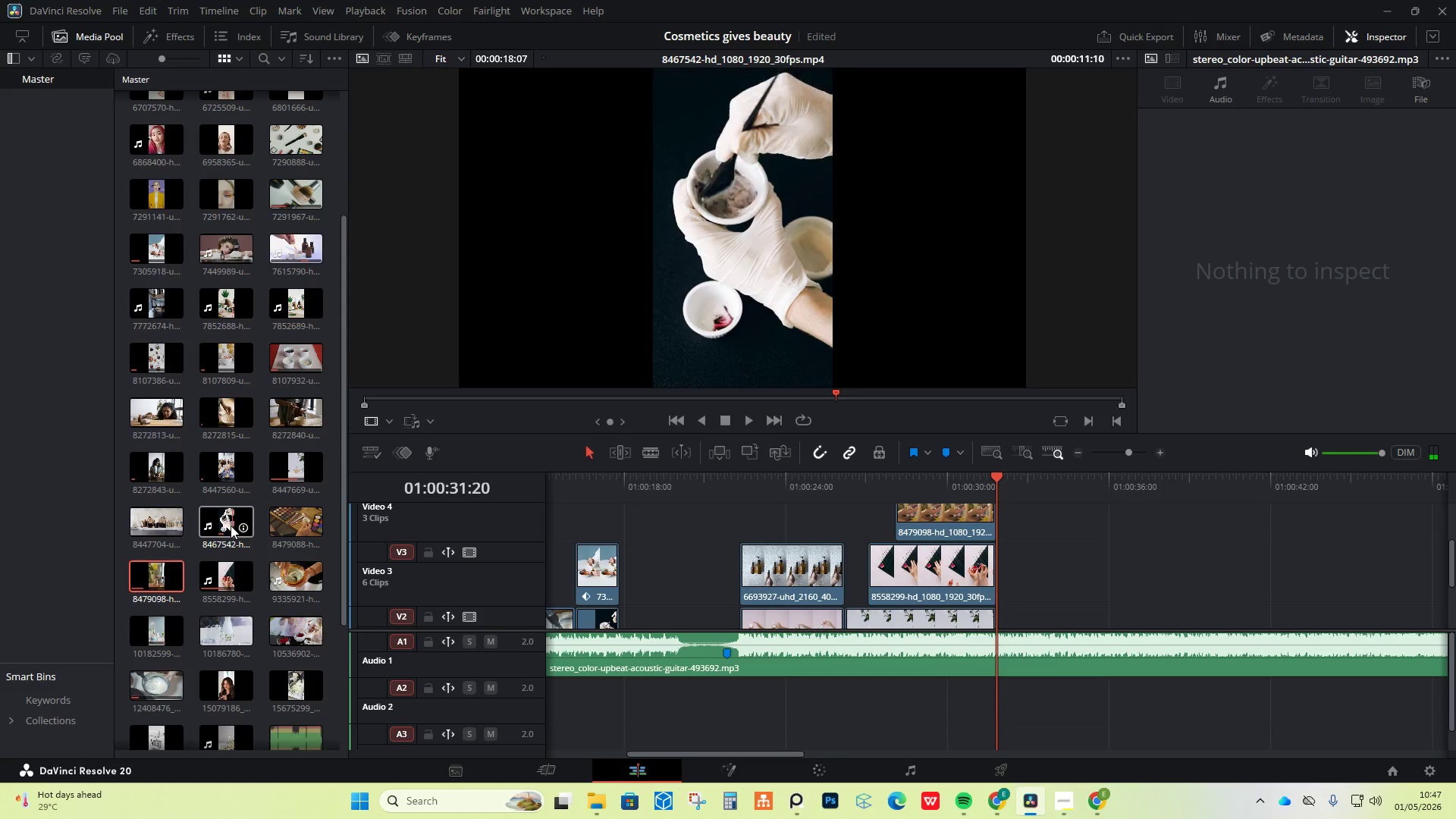 
scroll: coordinate [209, 605], scroll_direction: down, amount: 3.0
 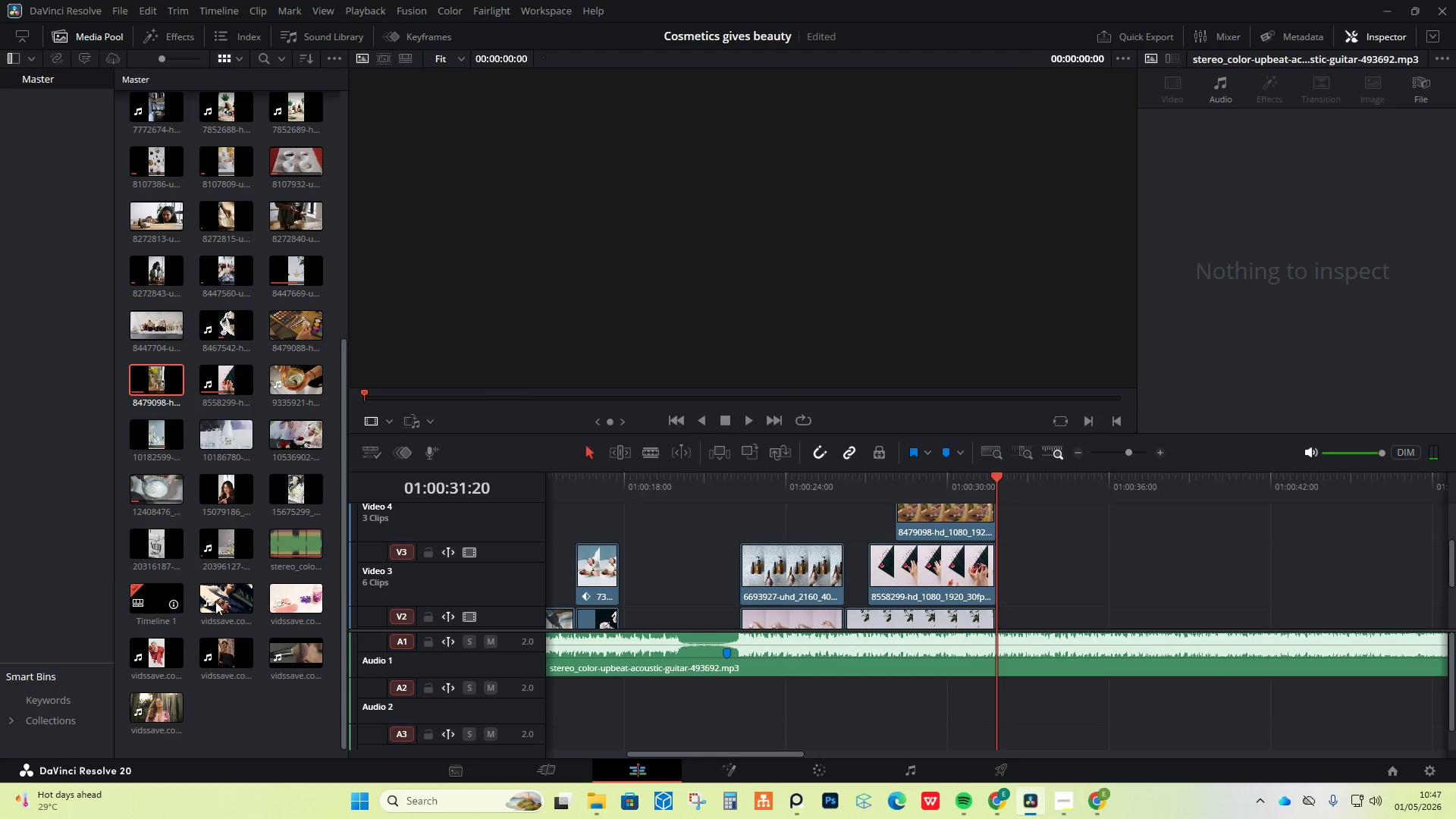 
wait(9.95)
 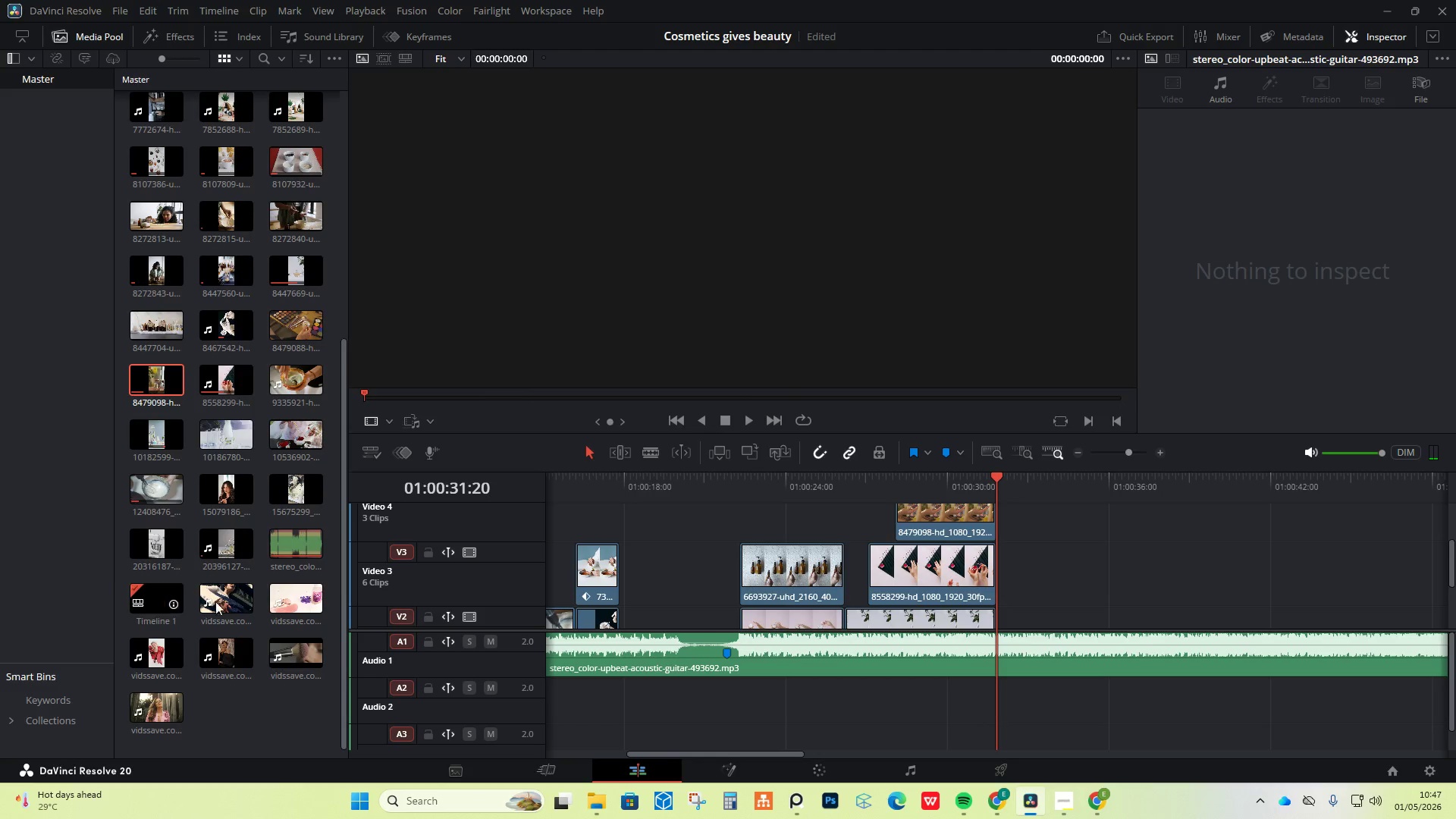 
scroll: coordinate [184, 136], scroll_direction: up, amount: 6.0
 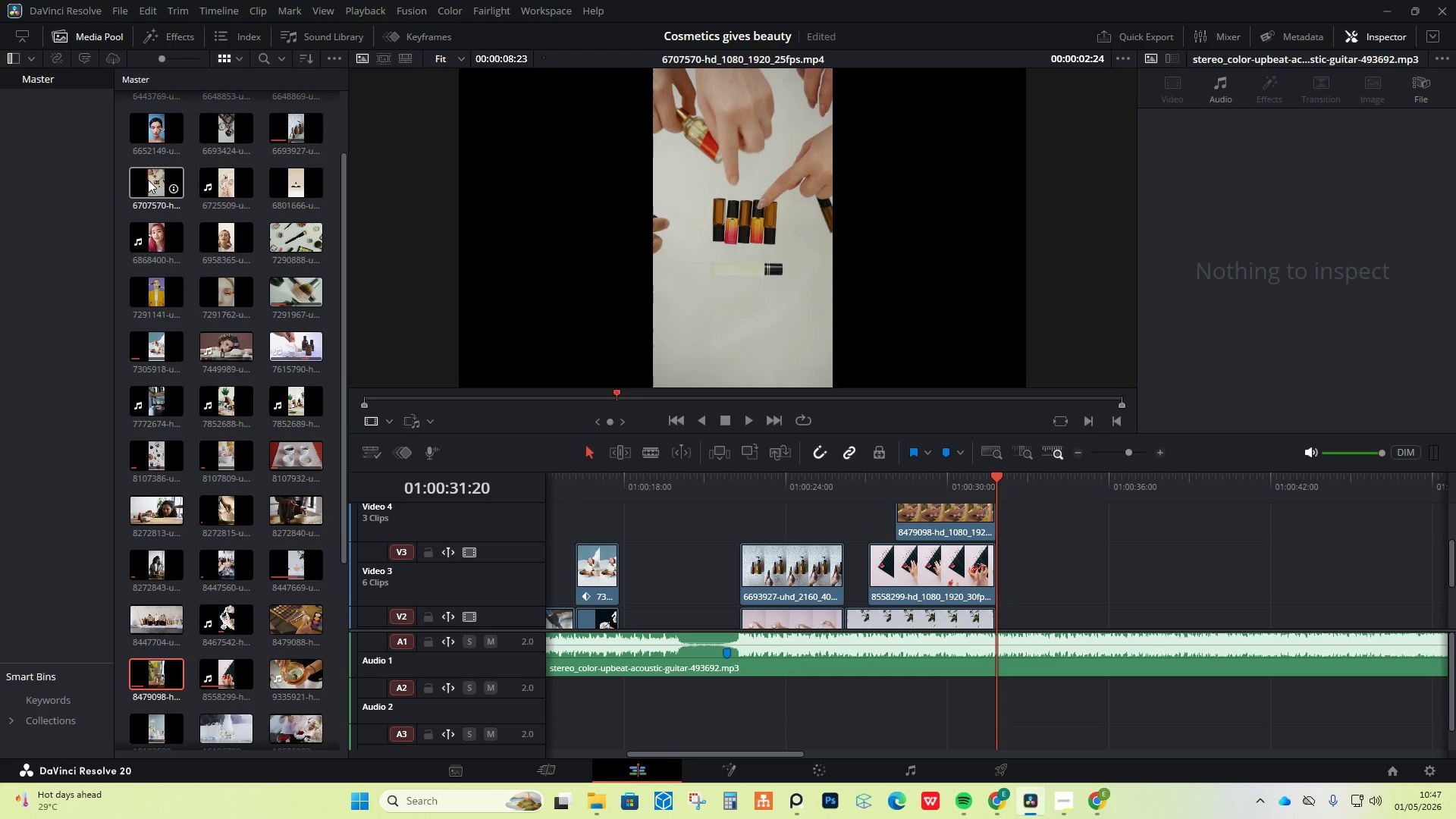 
wait(12.3)
 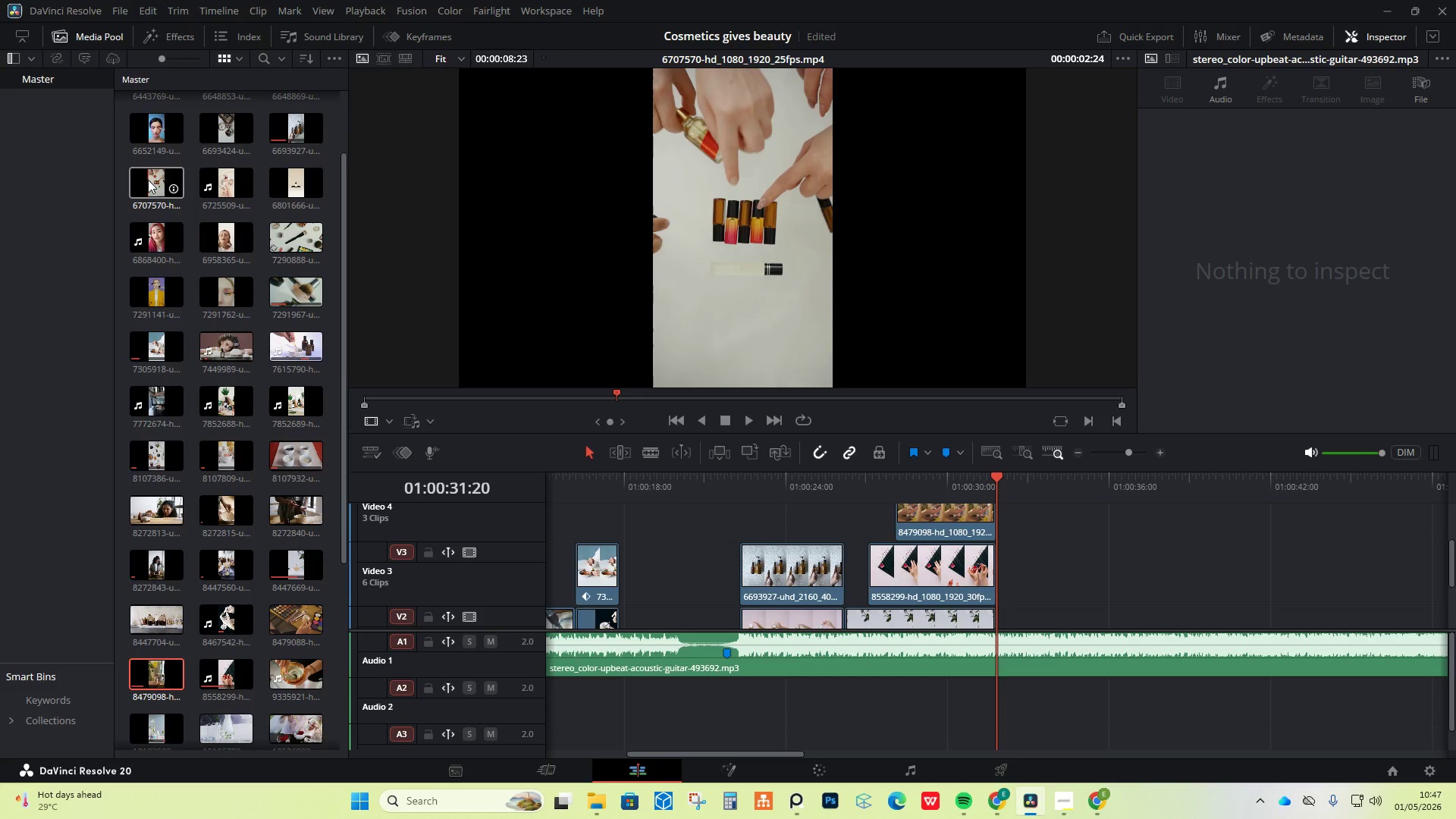 
left_click_drag(start_coordinate=[150, 187], to_coordinate=[999, 595])
 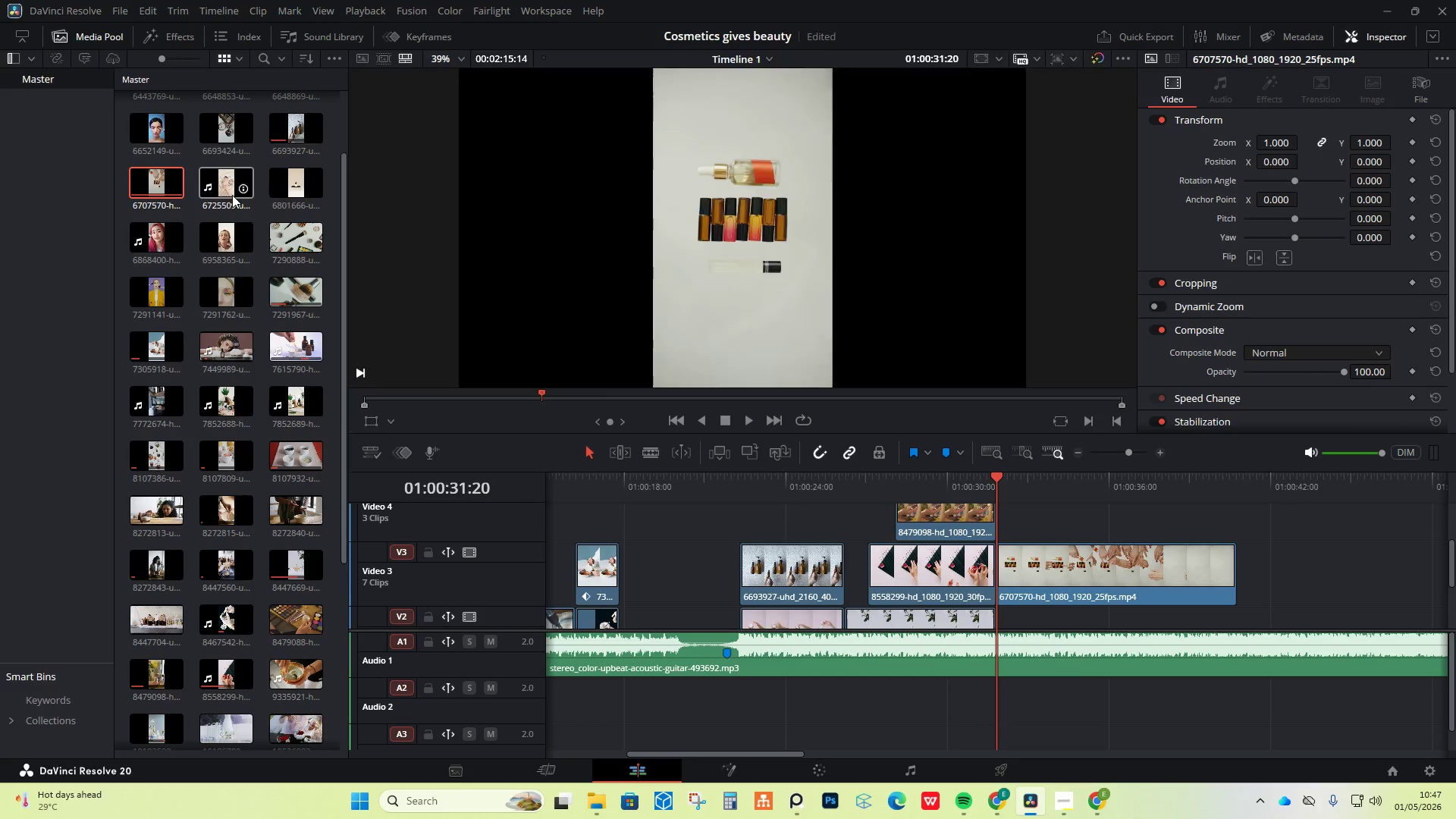 
left_click_drag(start_coordinate=[225, 181], to_coordinate=[1012, 494])
 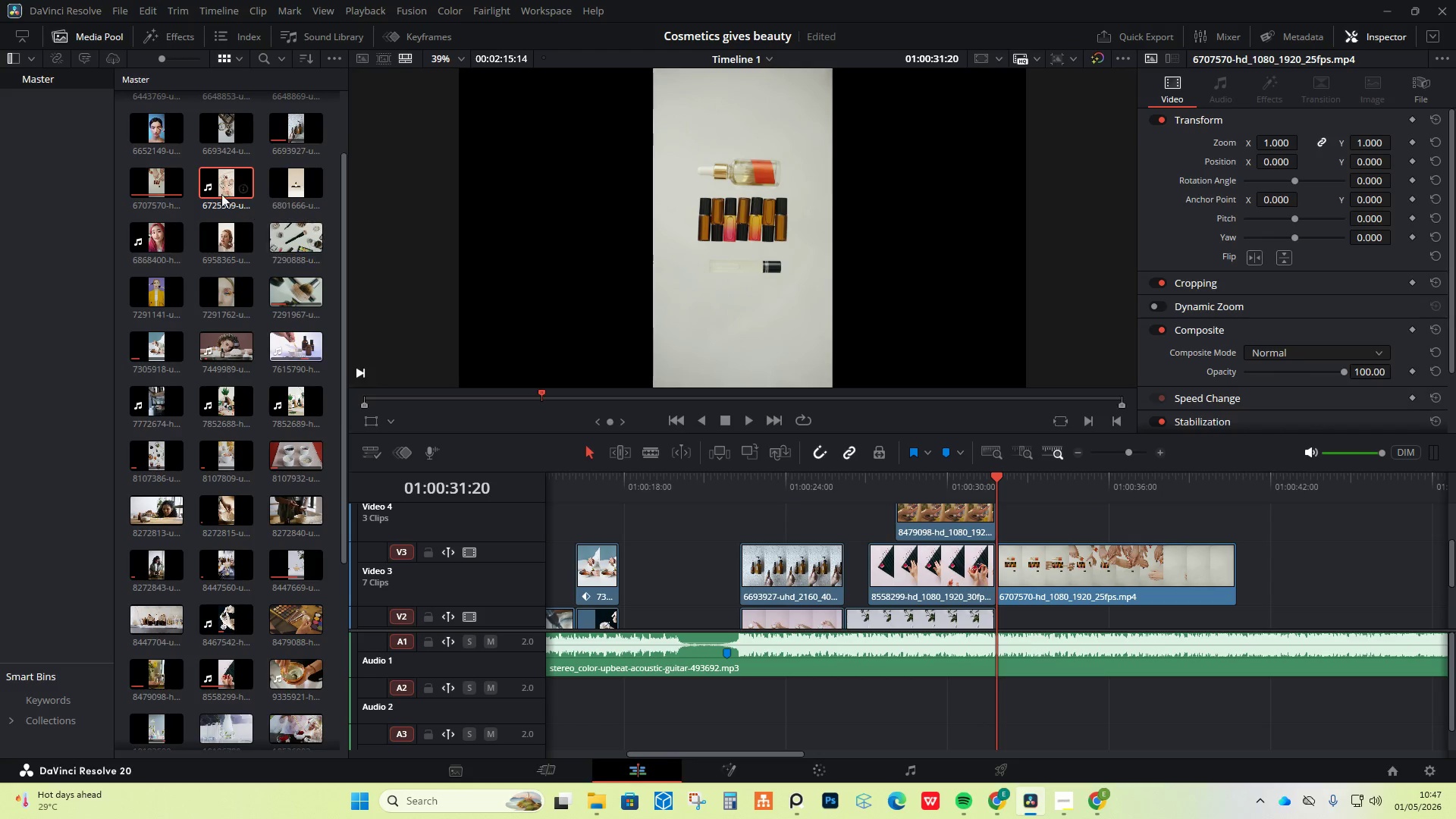 
left_click_drag(start_coordinate=[211, 186], to_coordinate=[1015, 526])
 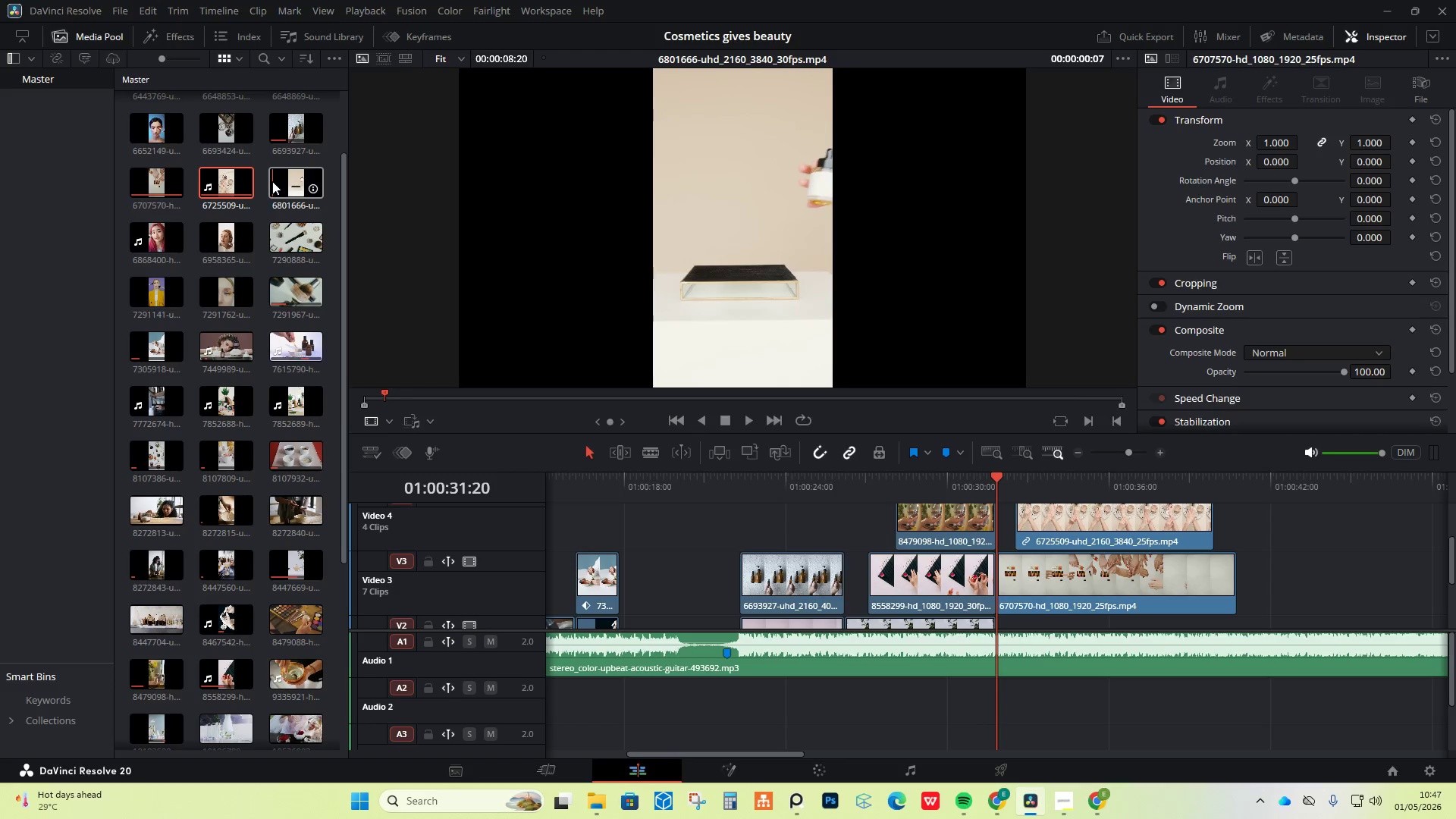 
wait(6.5)
 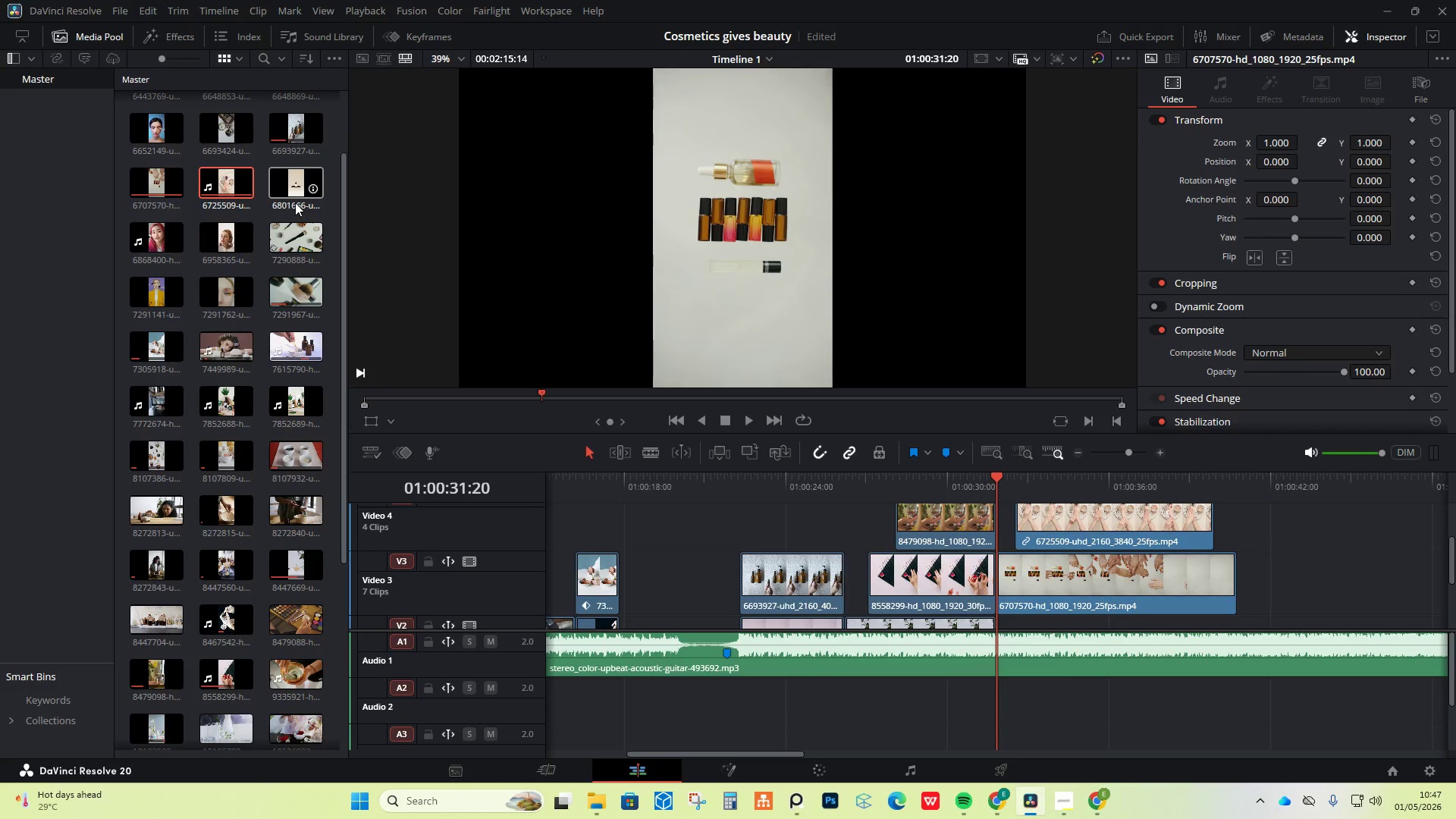 
scroll: coordinate [1062, 526], scroll_direction: down, amount: 2.0
 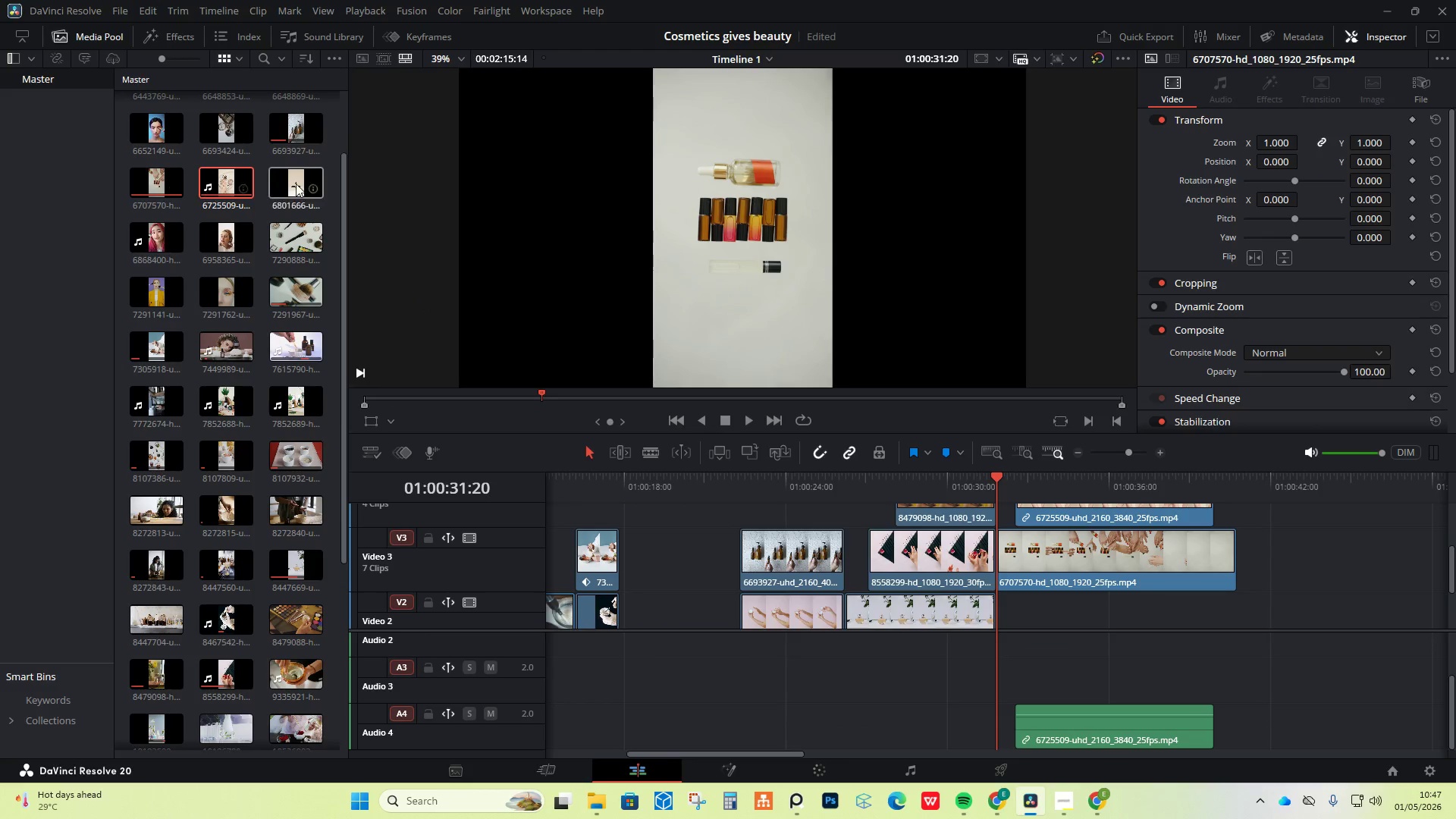 
left_click_drag(start_coordinate=[298, 187], to_coordinate=[1010, 592])
 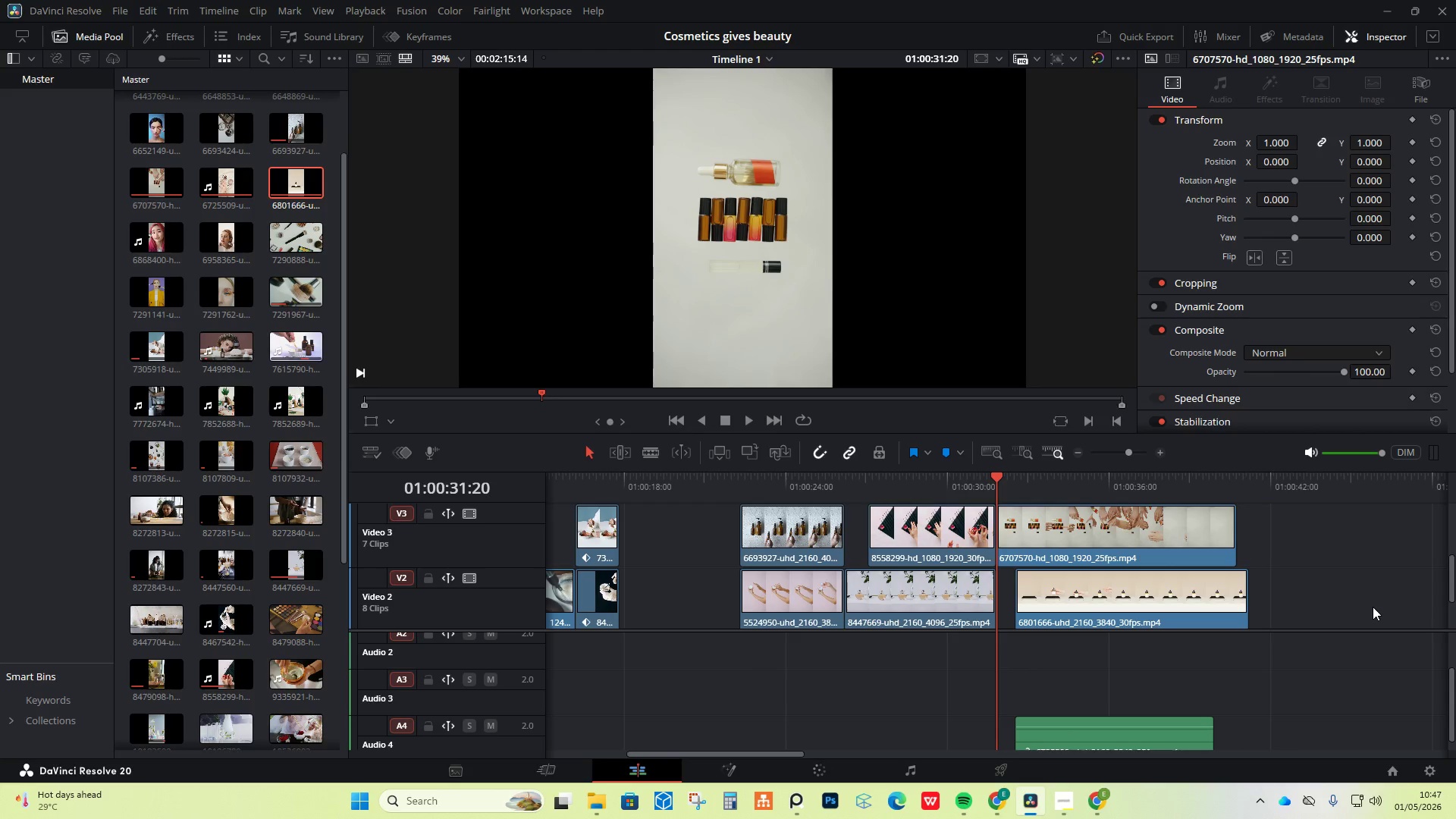 
wait(9.19)
 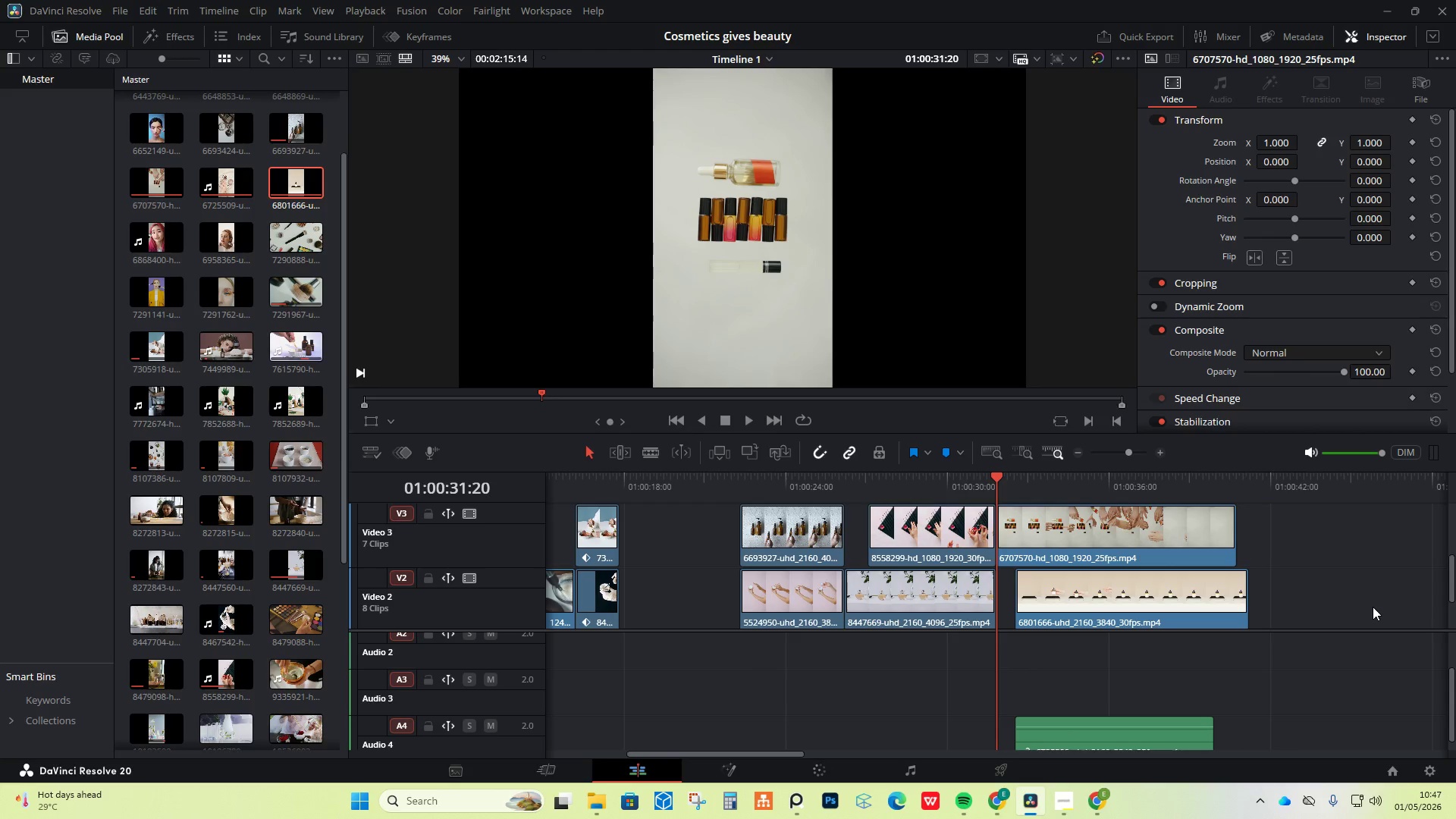 
scroll: coordinate [1286, 339], scroll_direction: down, amount: 2.0
 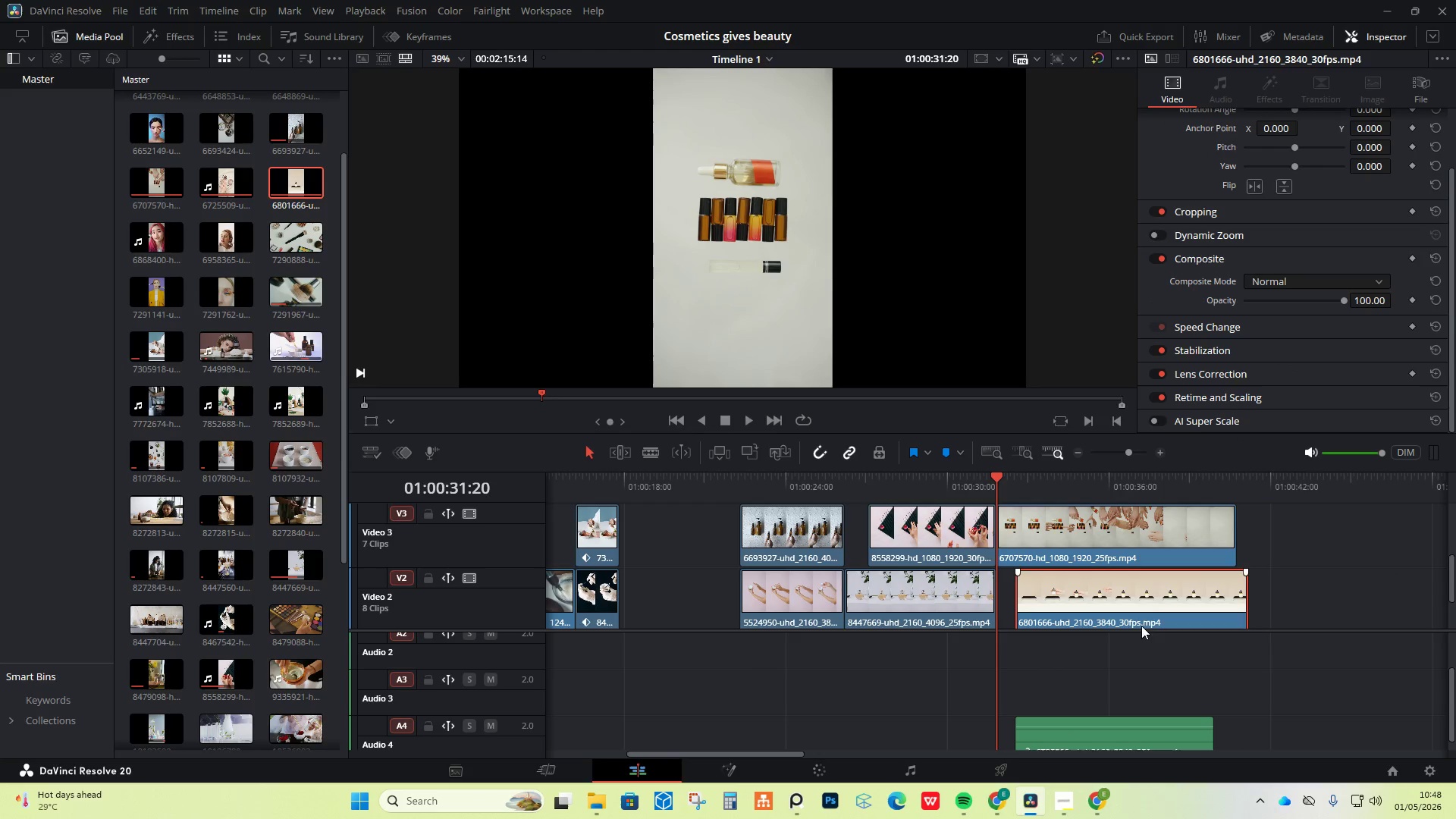 
right_click([1147, 610])
 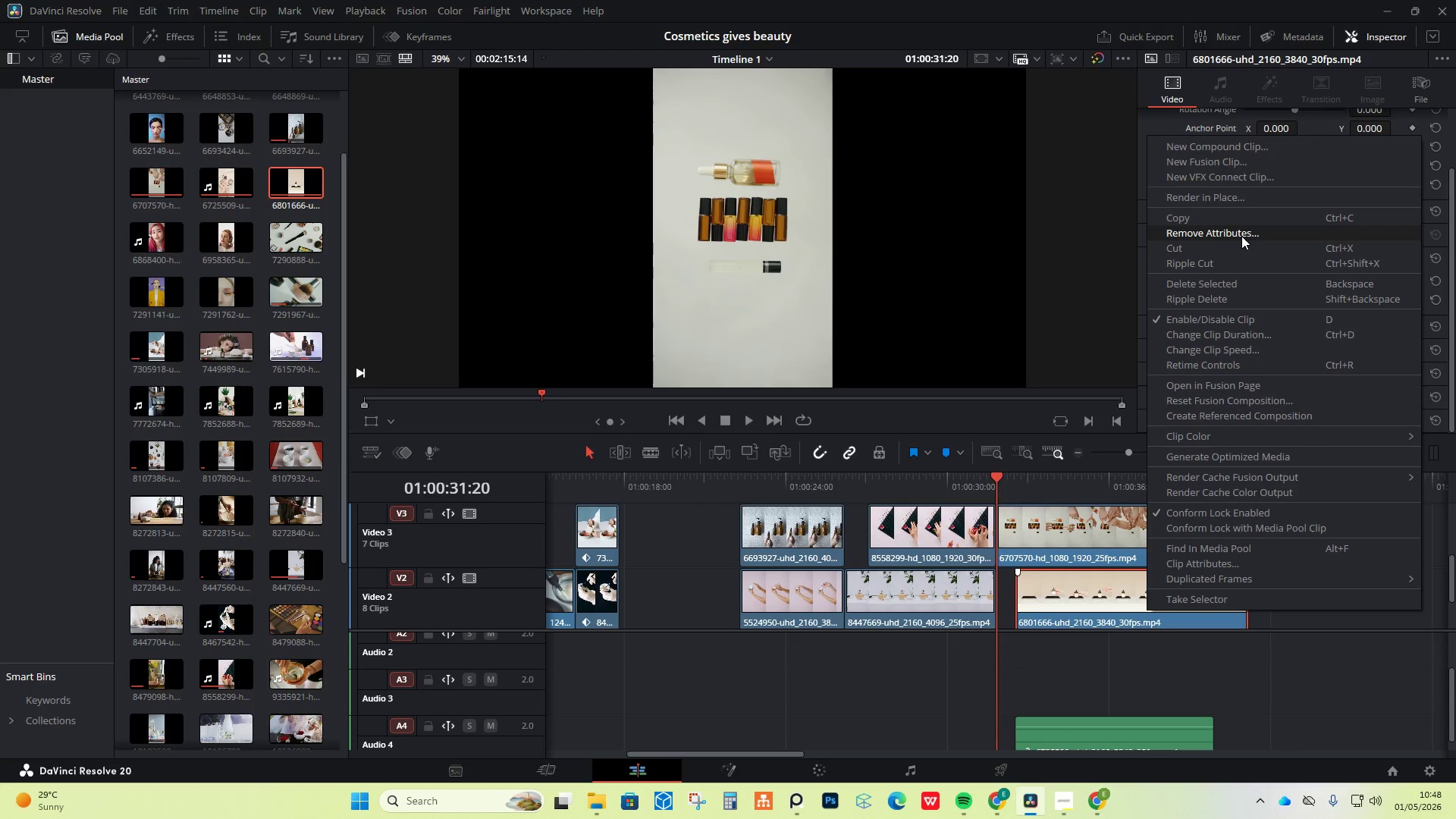 
wait(19.75)
 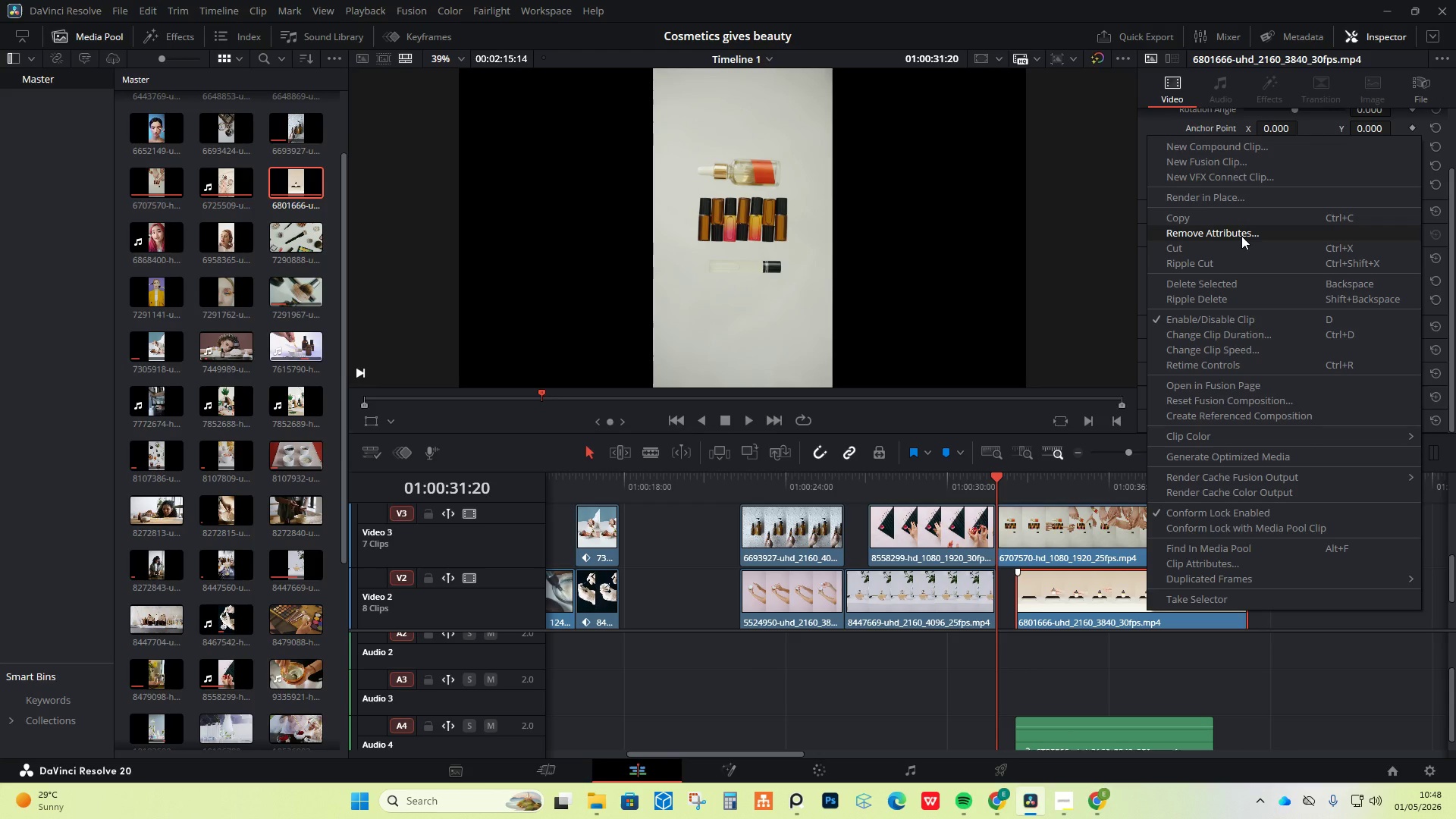 
left_click([1328, 620])
 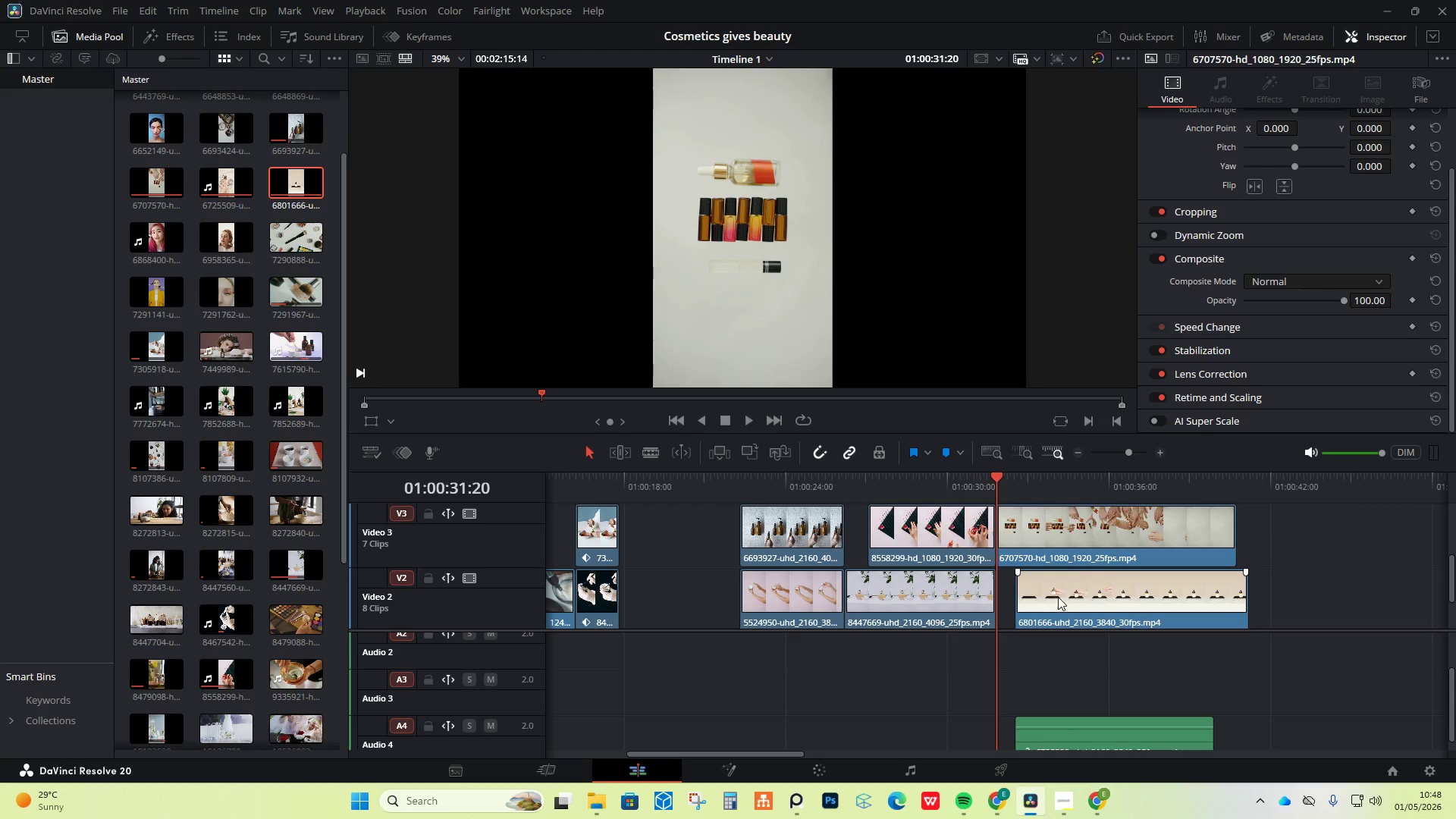 
scroll: coordinate [1323, 323], scroll_direction: down, amount: 1.0
 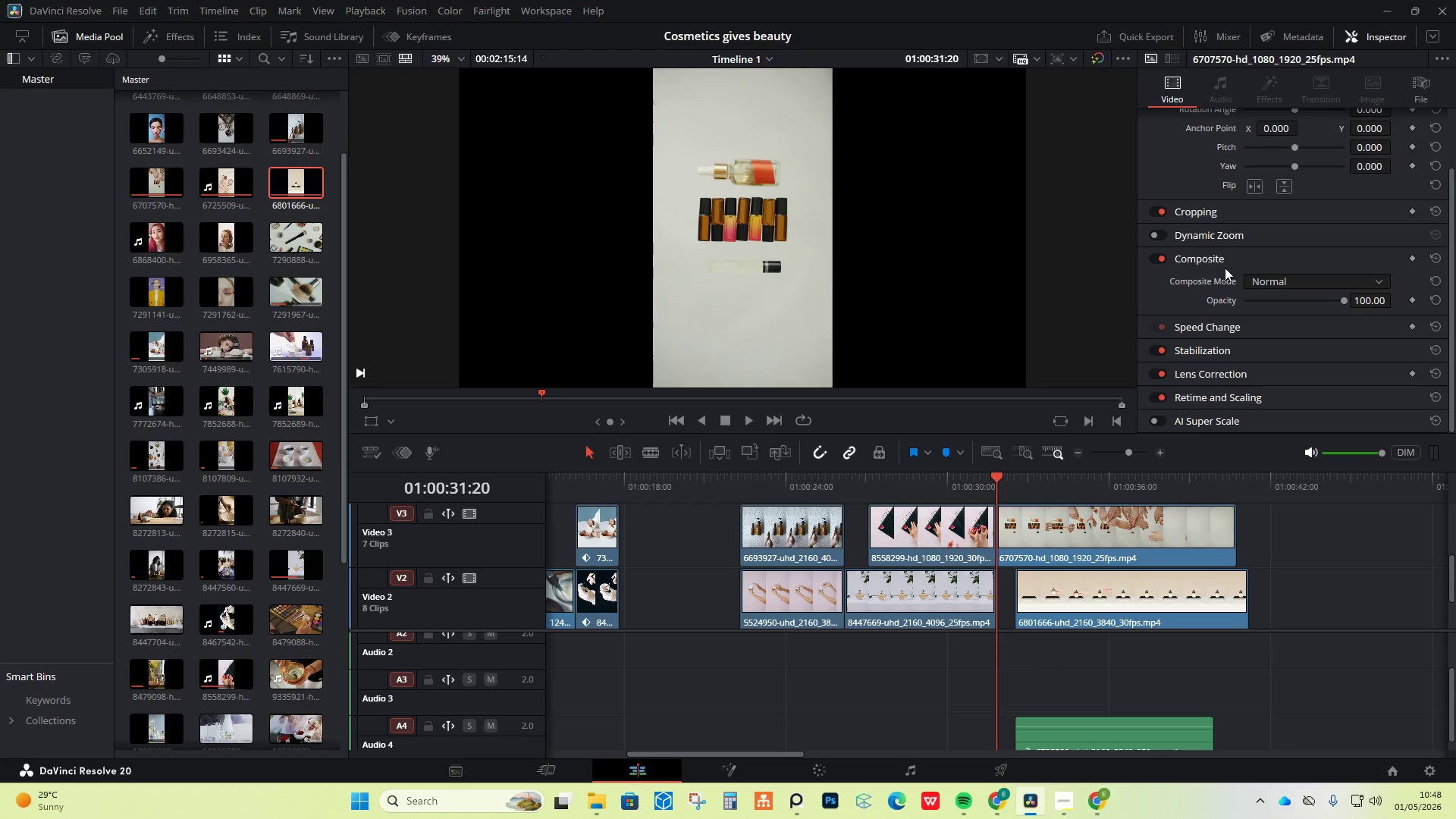 
scroll: coordinate [1327, 327], scroll_direction: up, amount: 3.0
 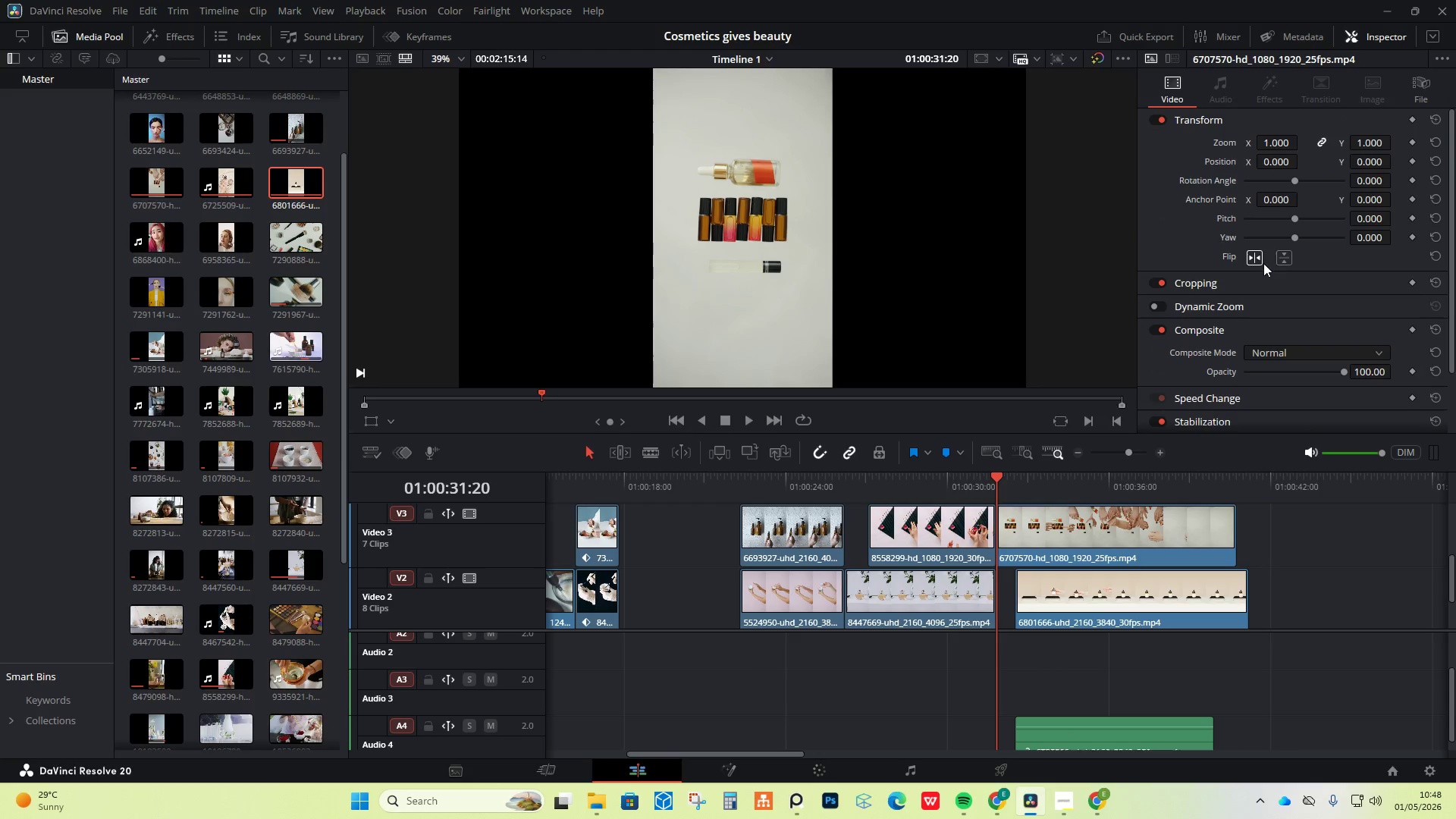 
left_click([1252, 259])
 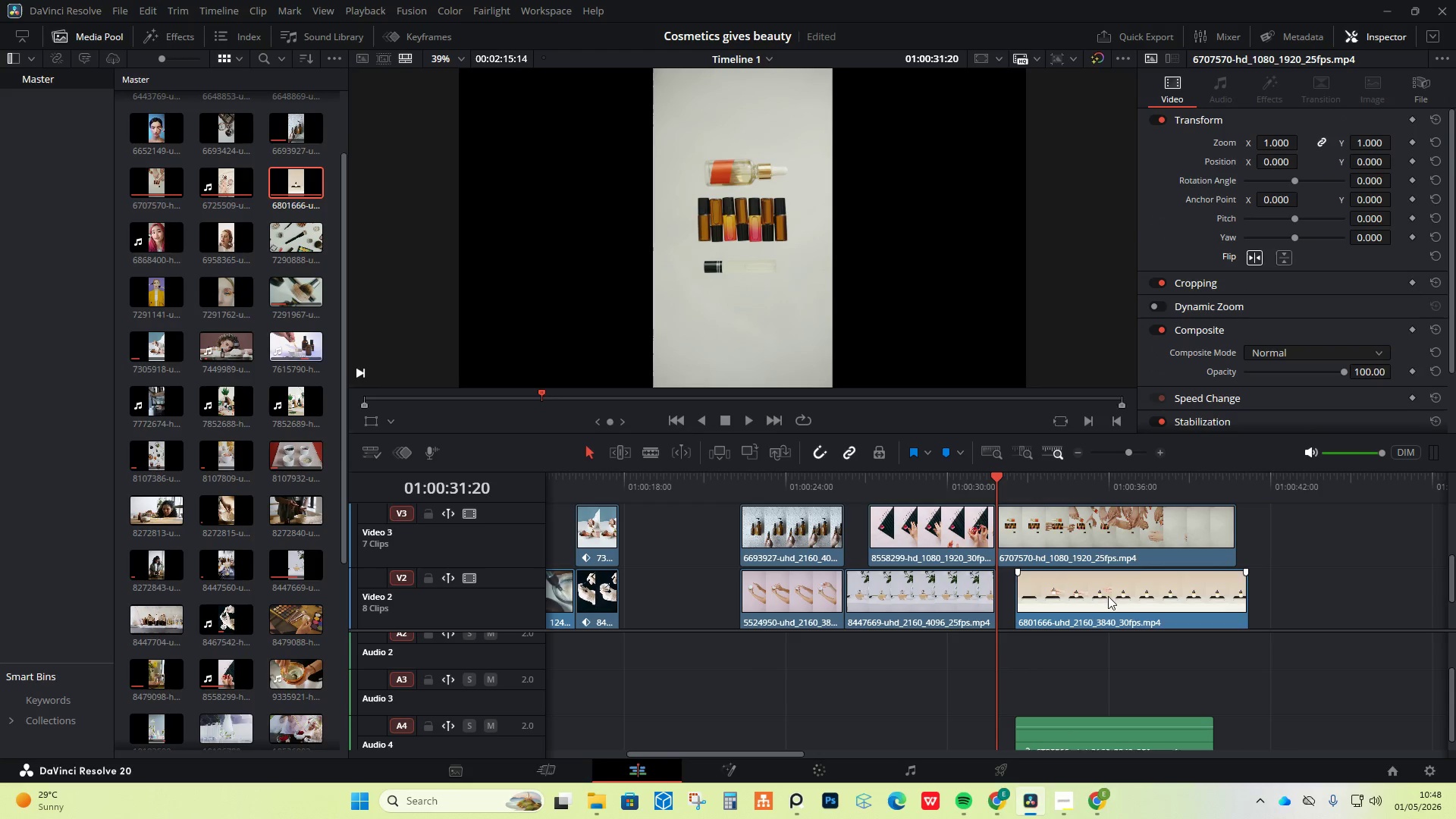 
left_click([1113, 600])
 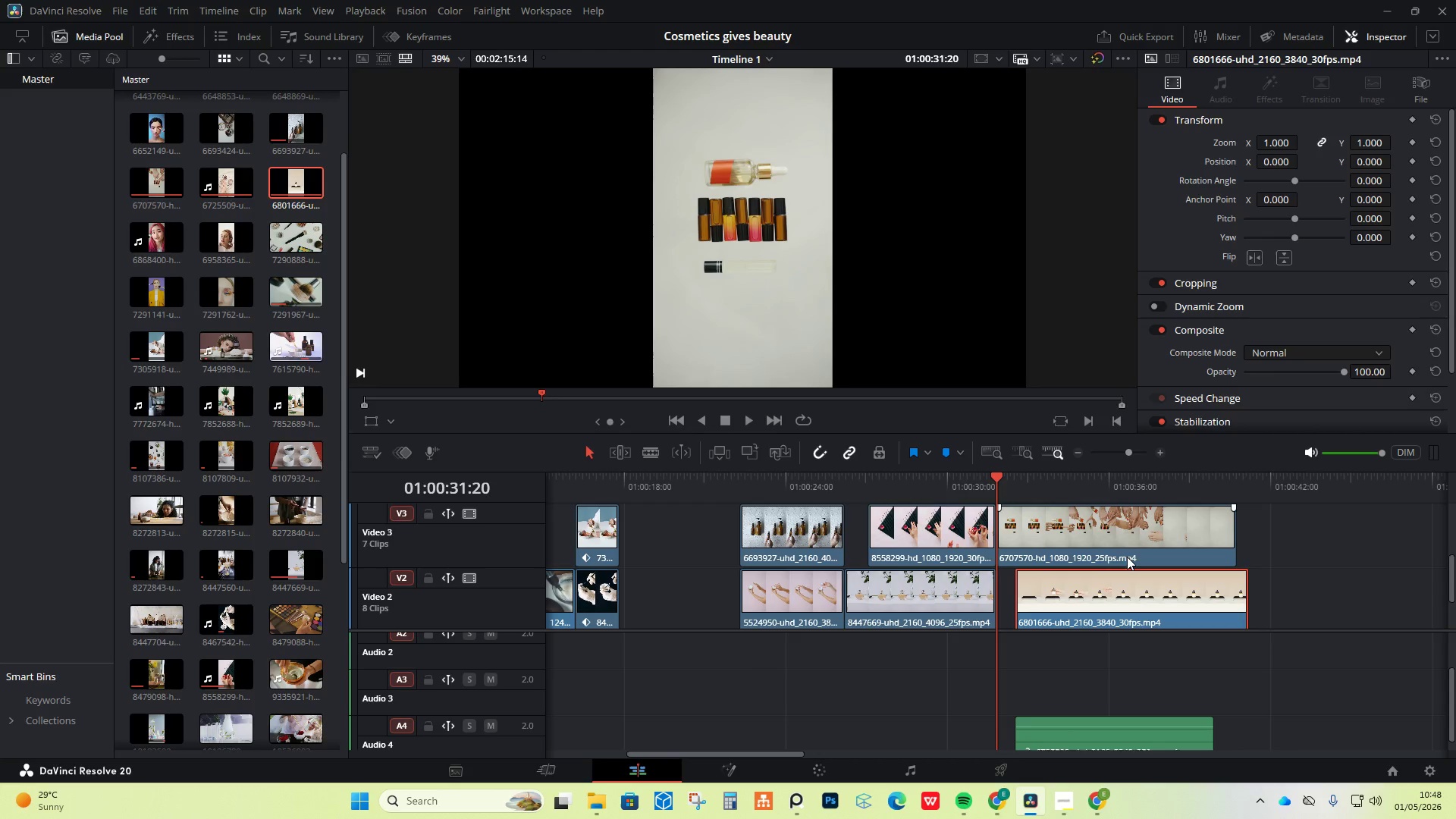 
left_click([1138, 526])
 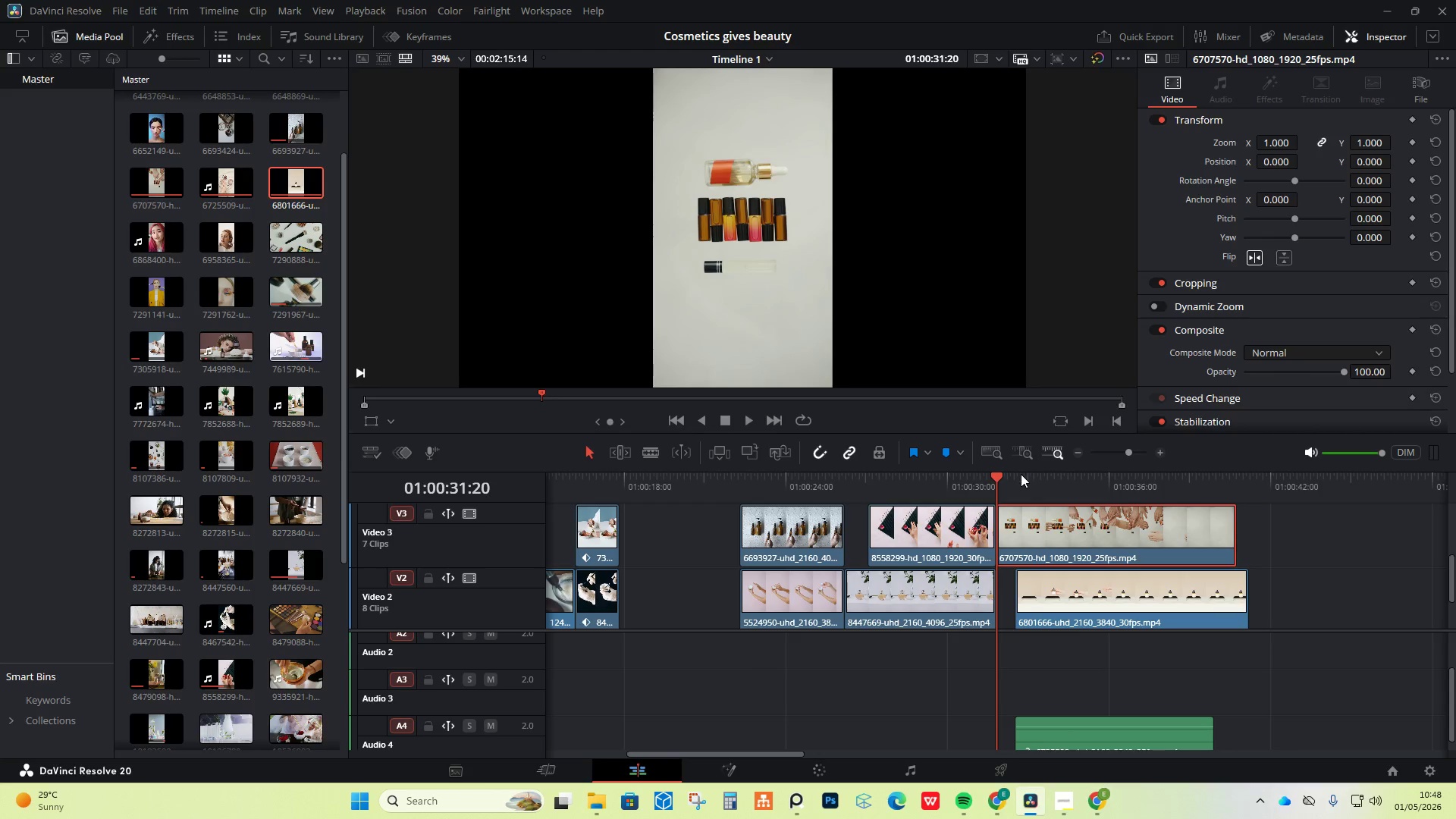 
left_click_drag(start_coordinate=[999, 472], to_coordinate=[999, 476])
 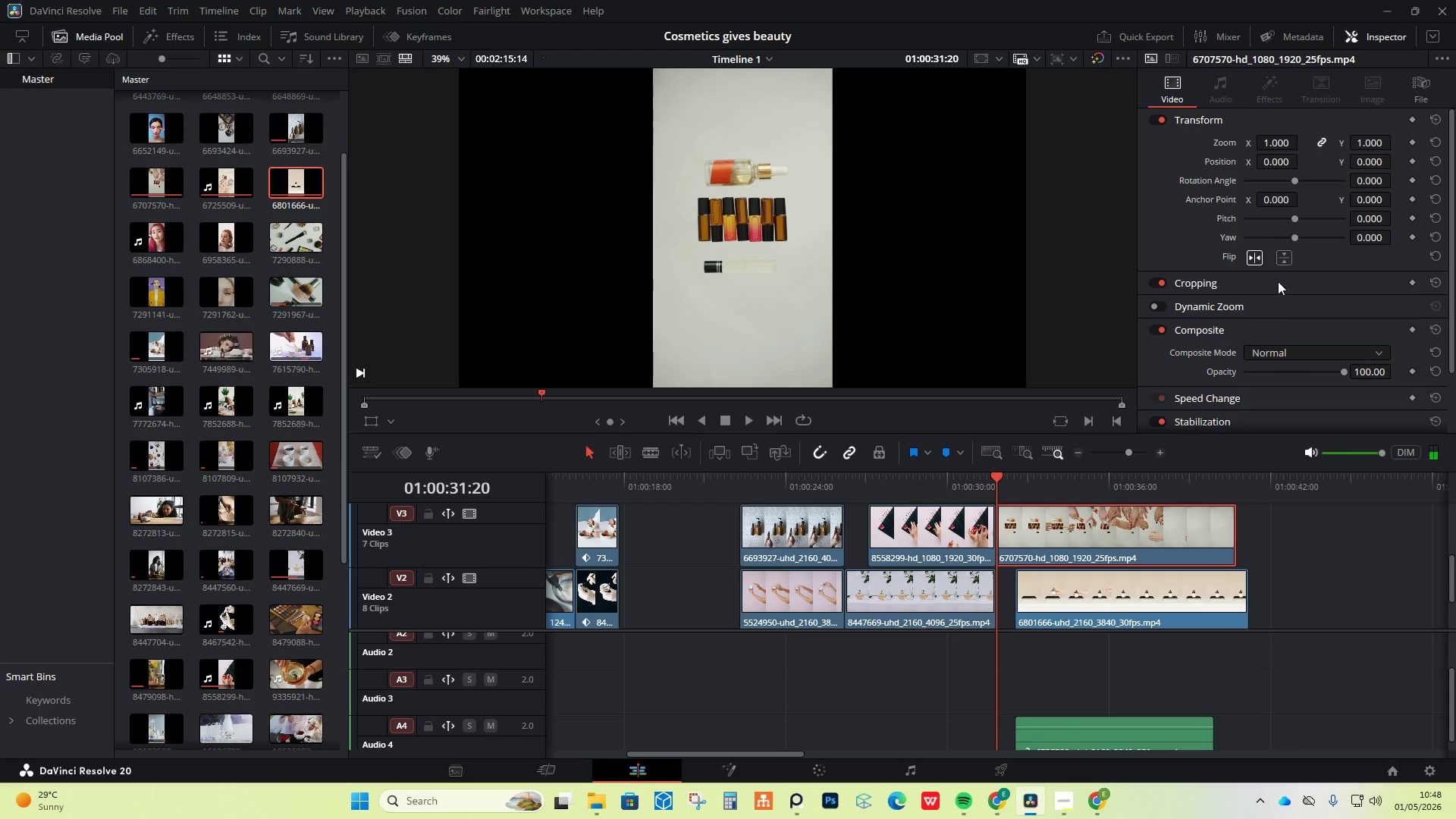 
left_click([1282, 265])
 